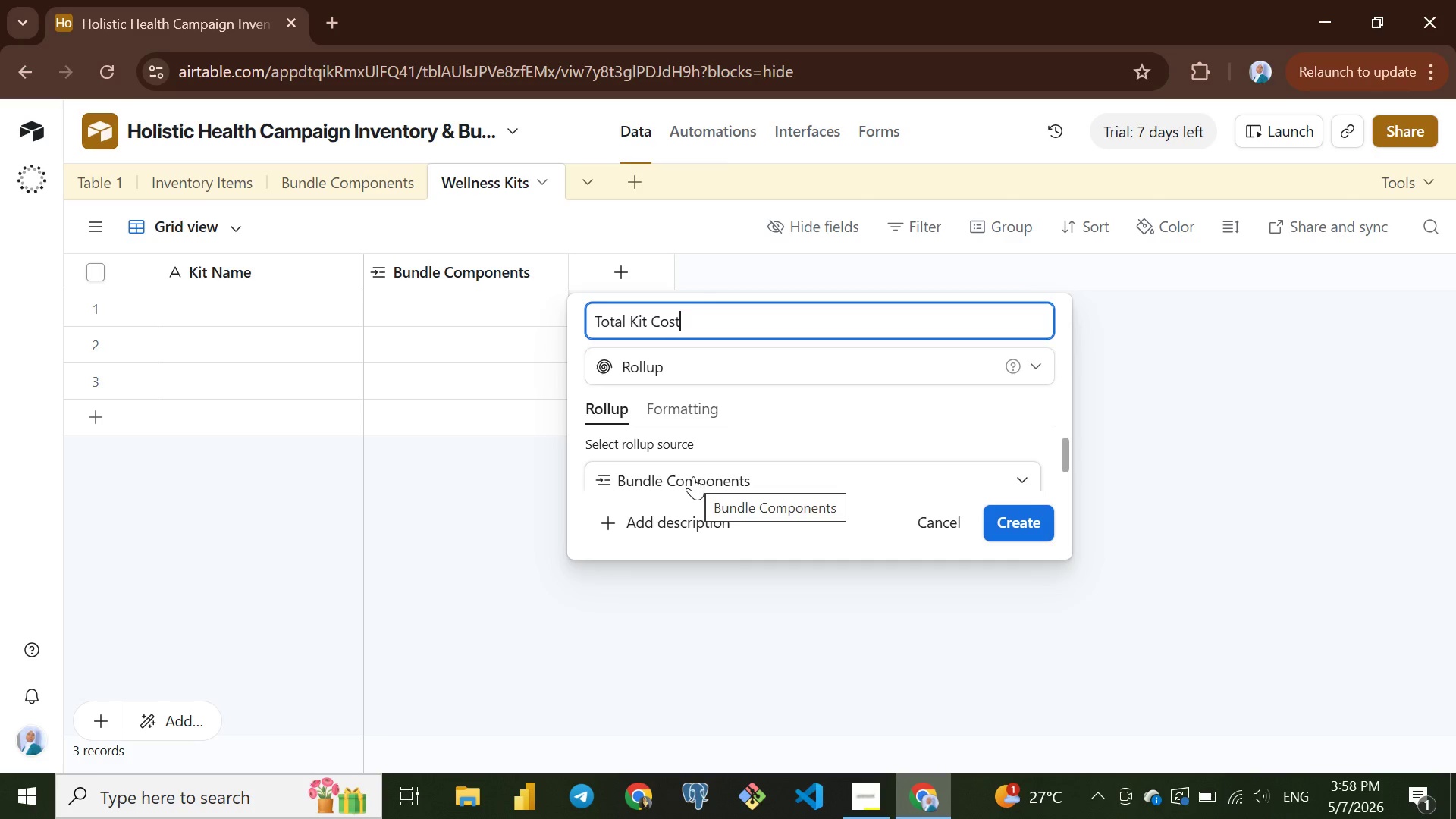 
wait(7.19)
 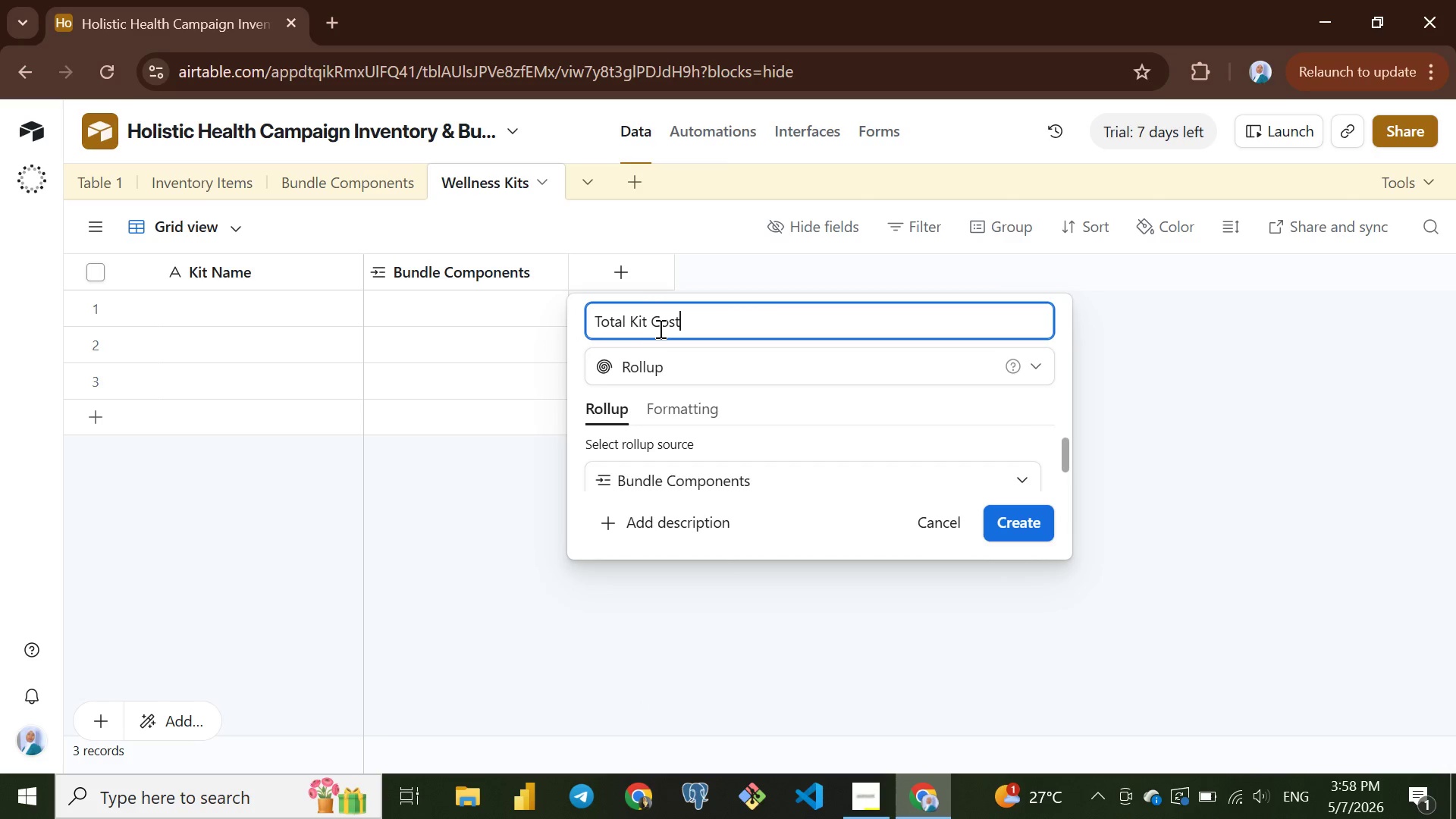 
left_click([693, 476])
 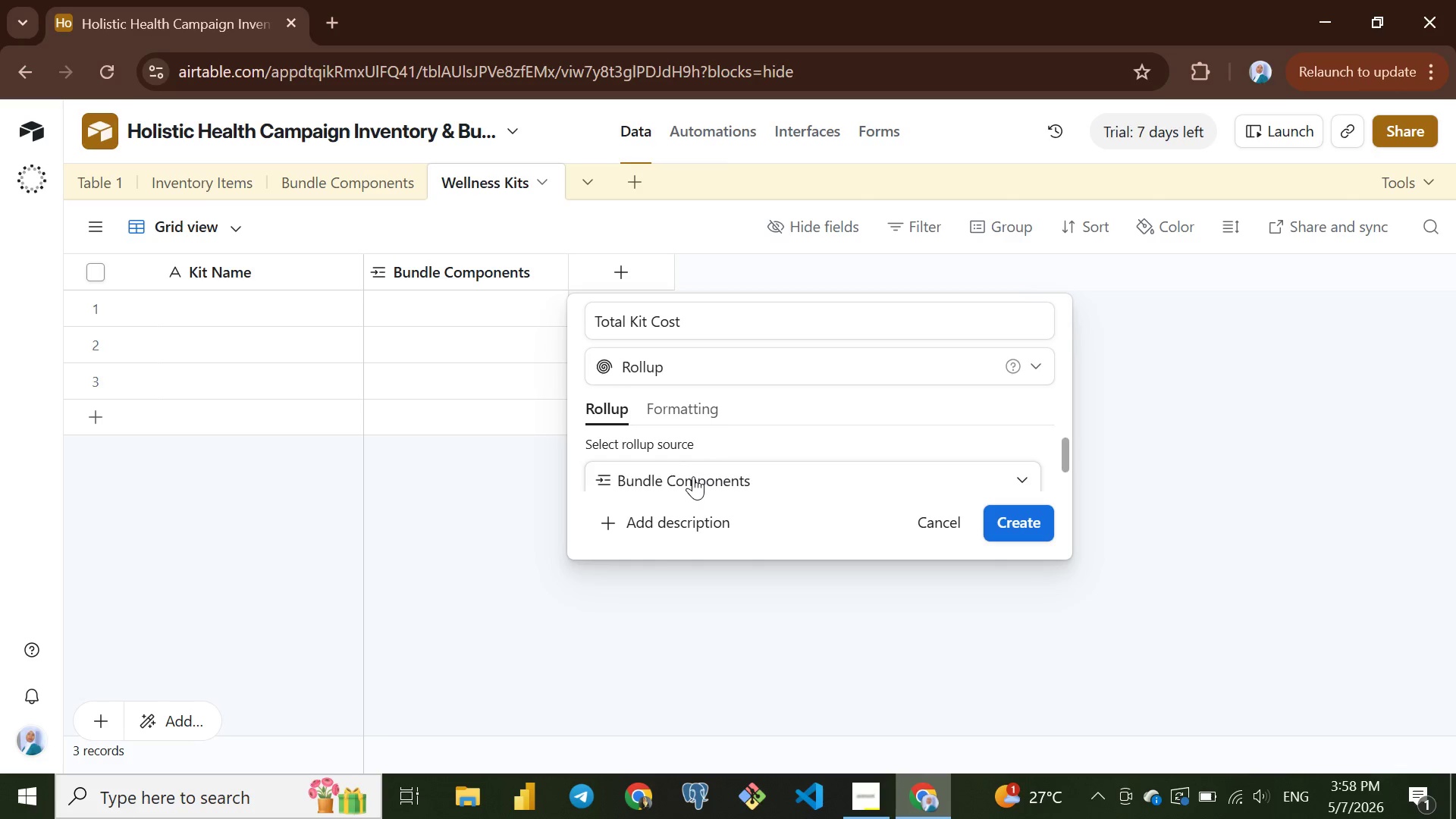 
left_click([693, 476])
 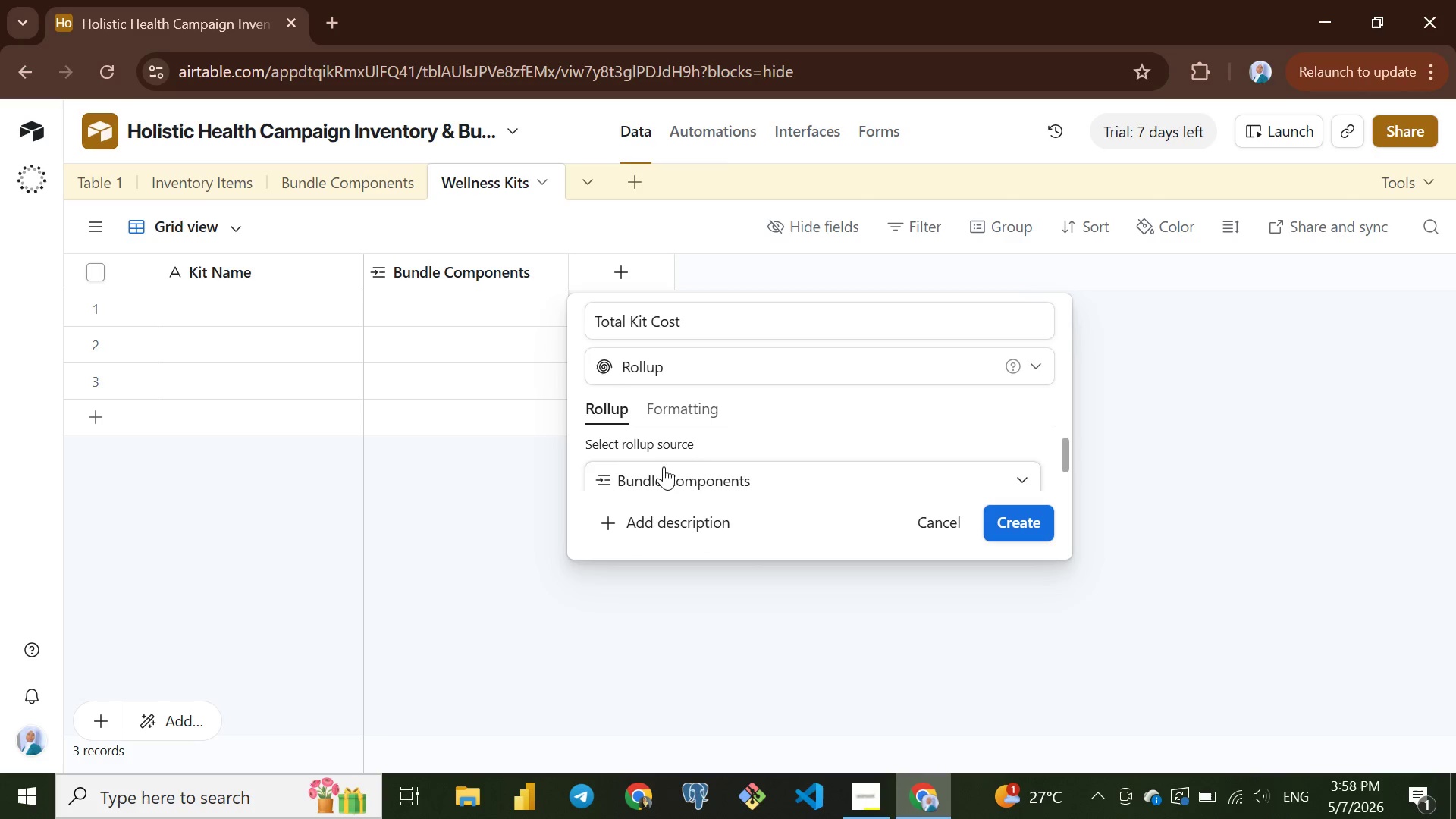 
wait(5.03)
 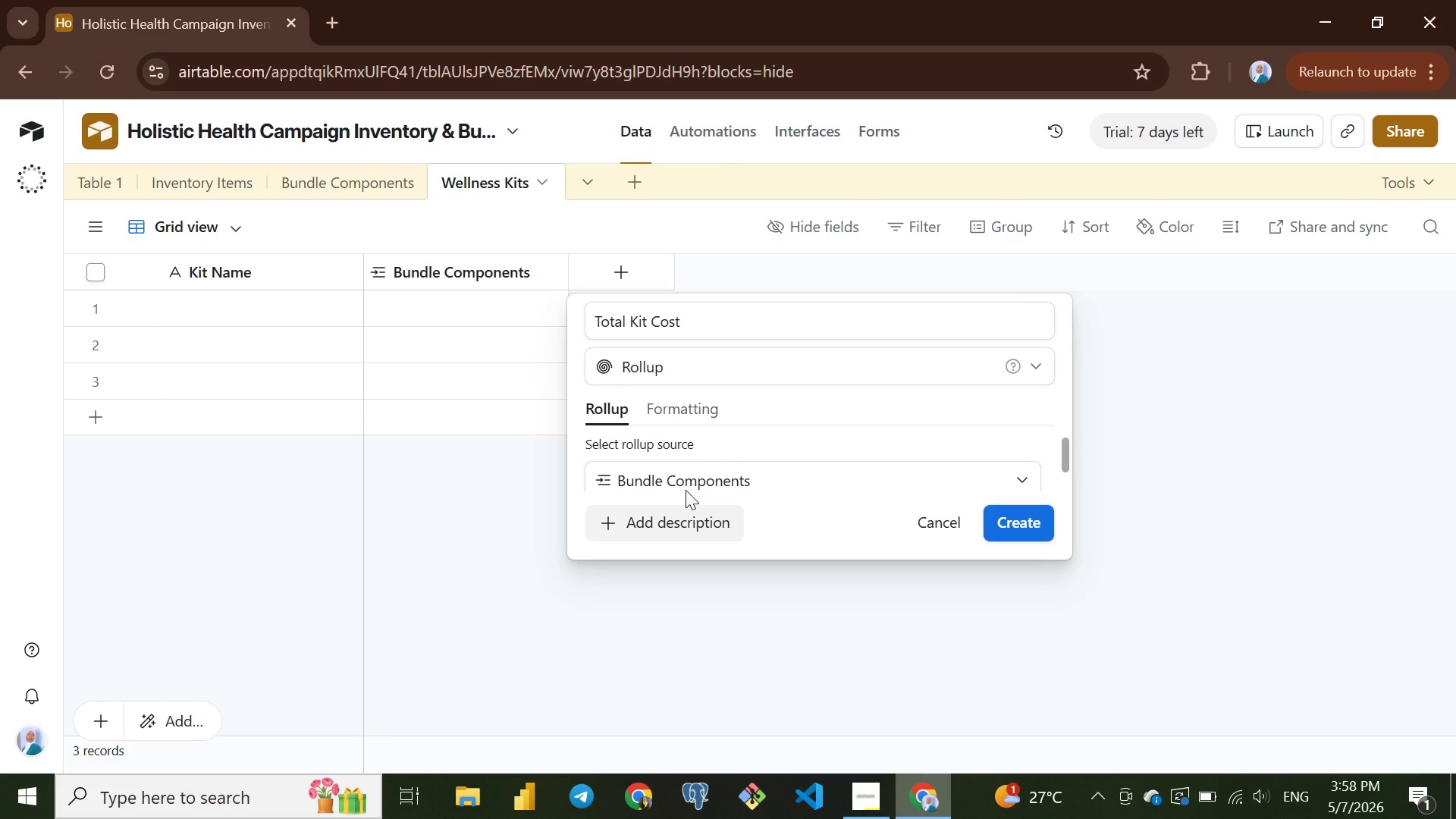 
left_click([676, 401])
 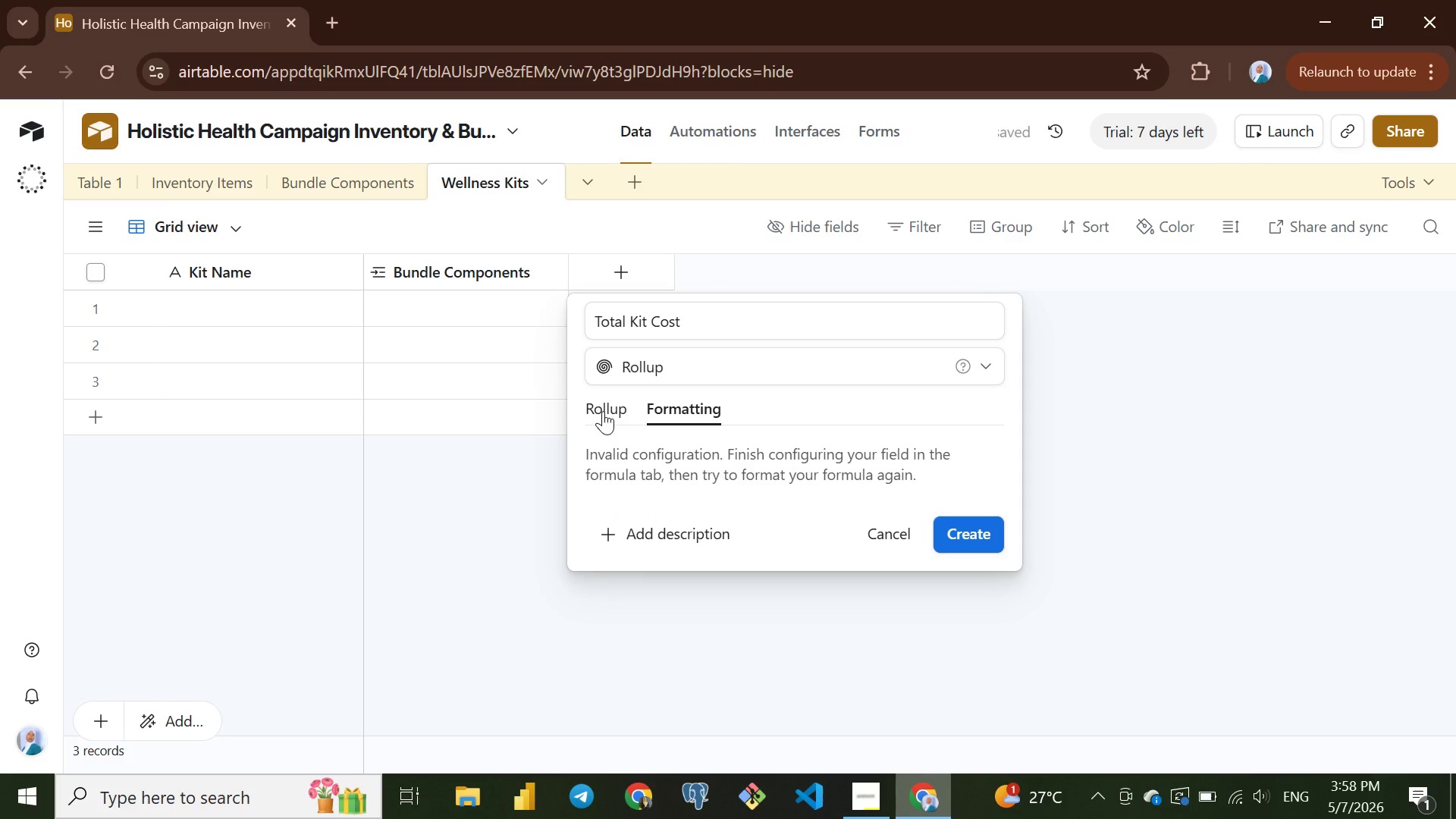 
left_click([603, 411])
 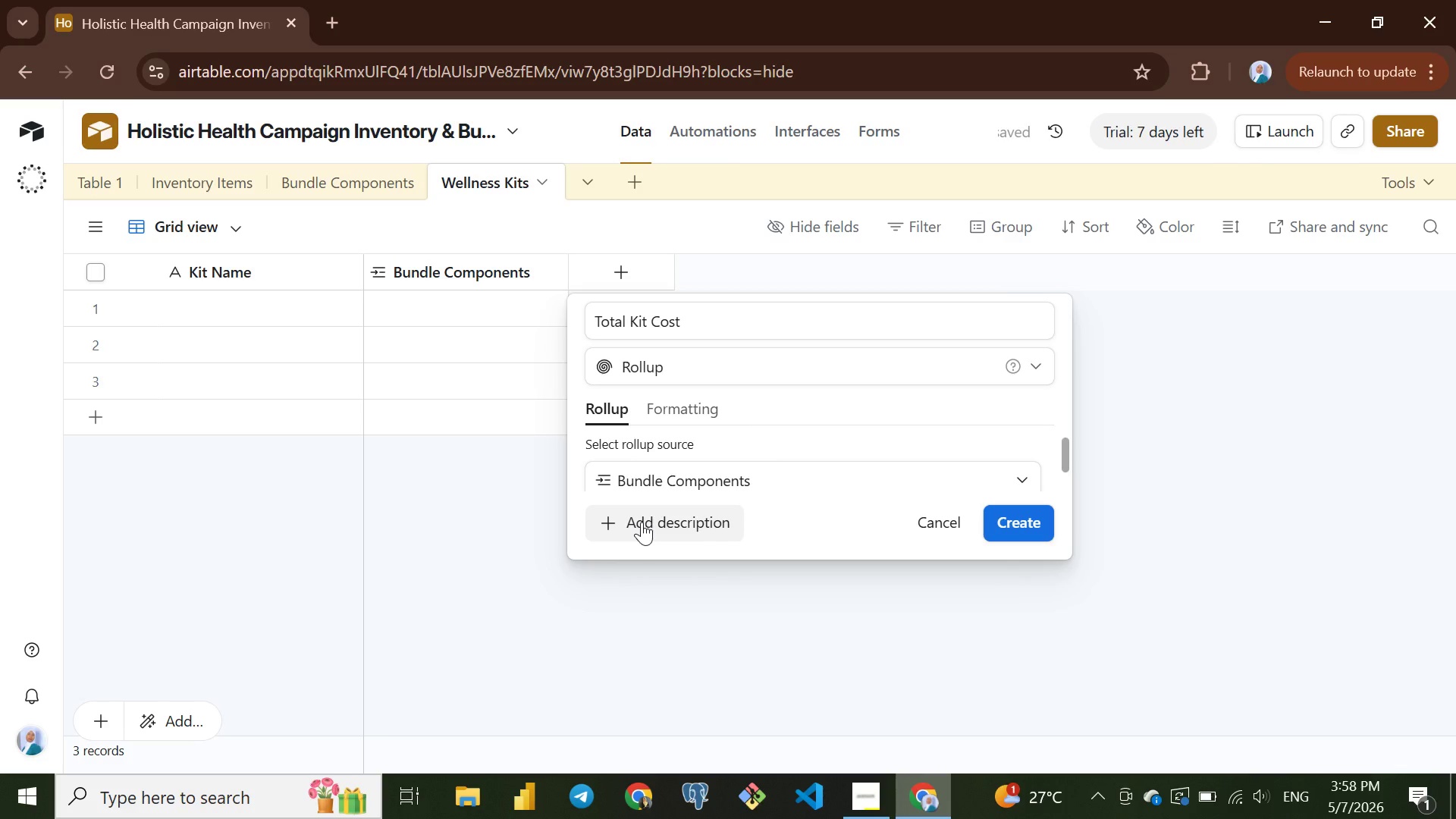 
left_click([642, 522])
 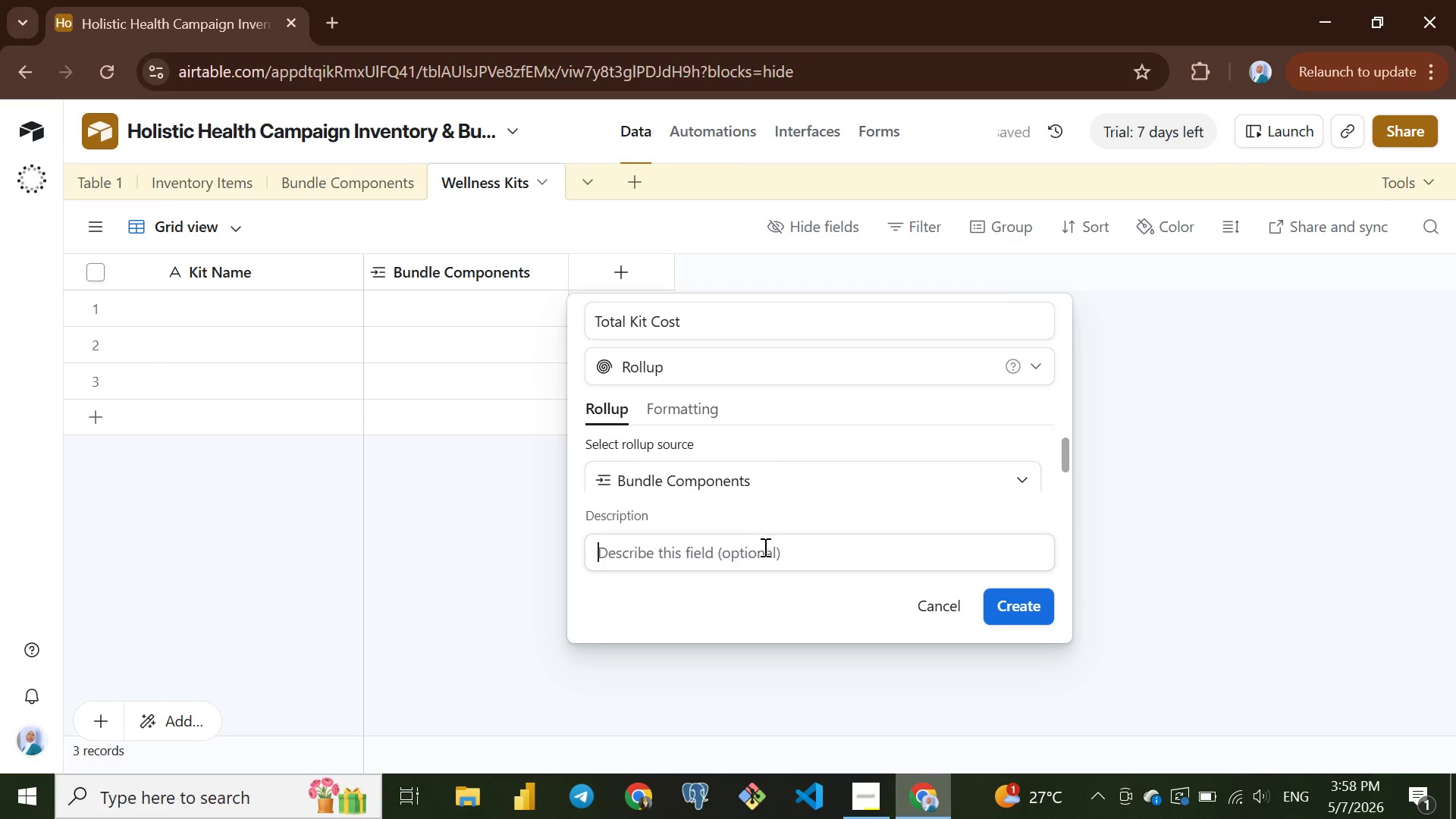 
left_click([765, 548])
 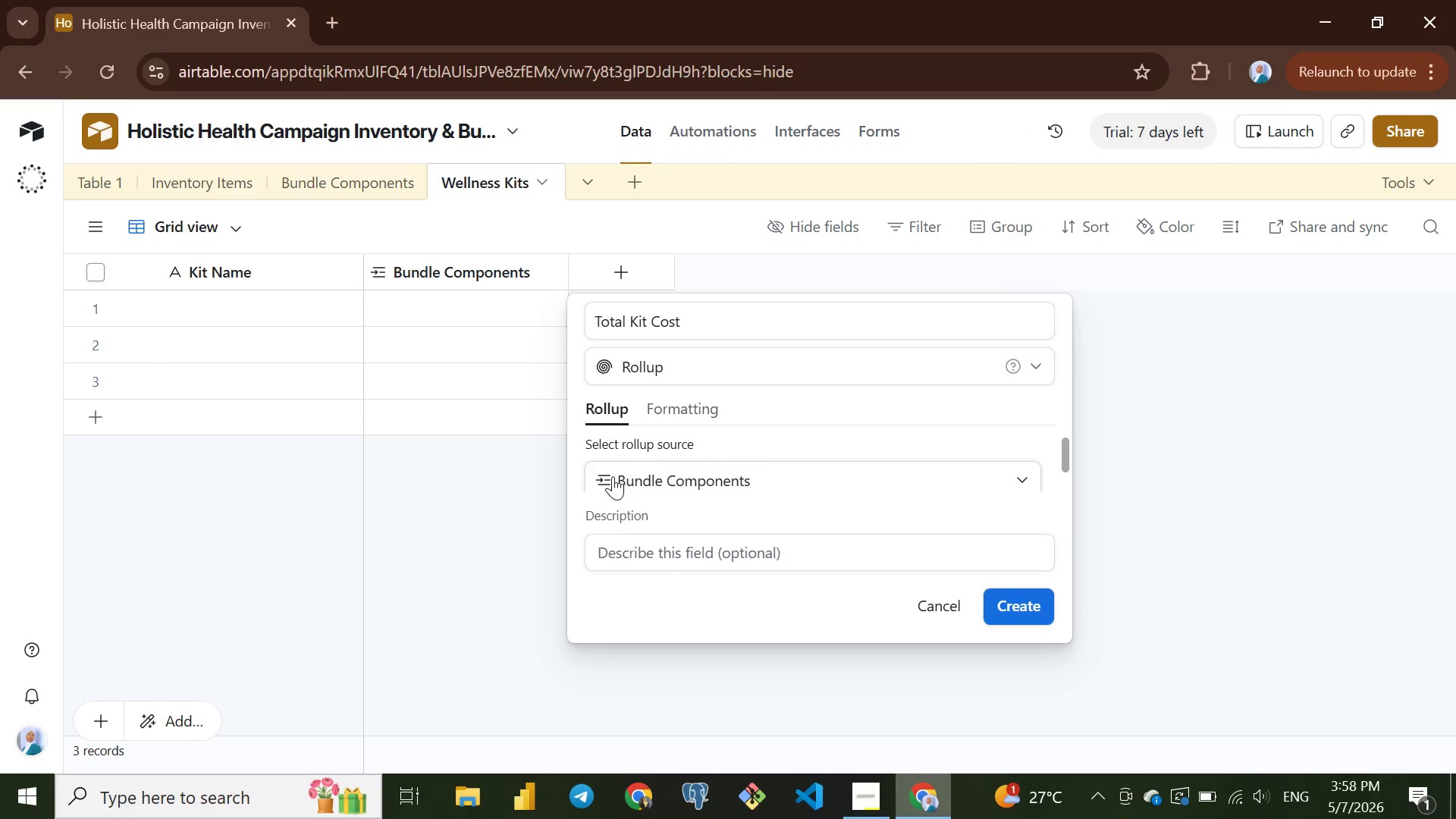 
left_click([604, 475])
 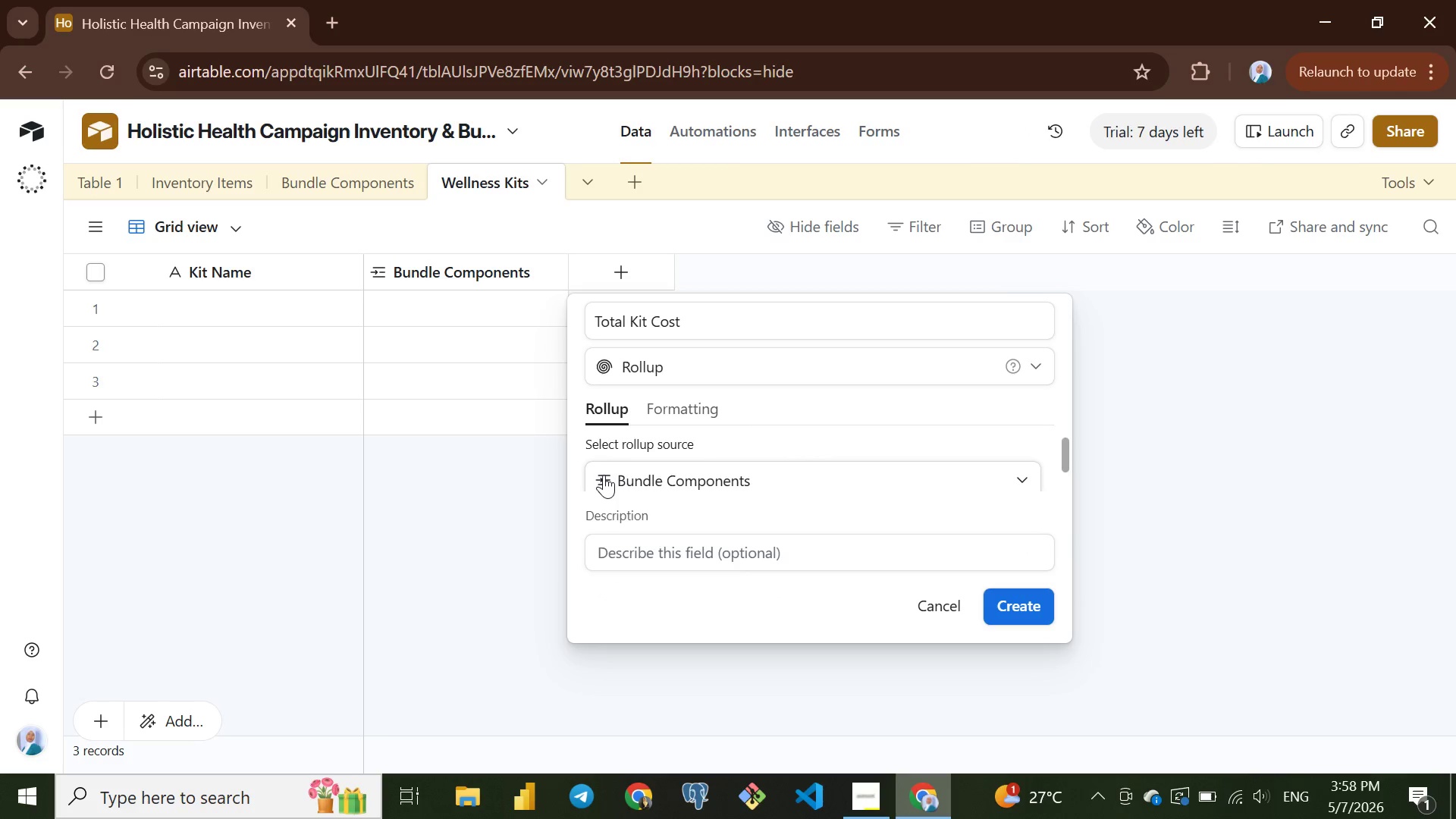 
left_click([604, 475])
 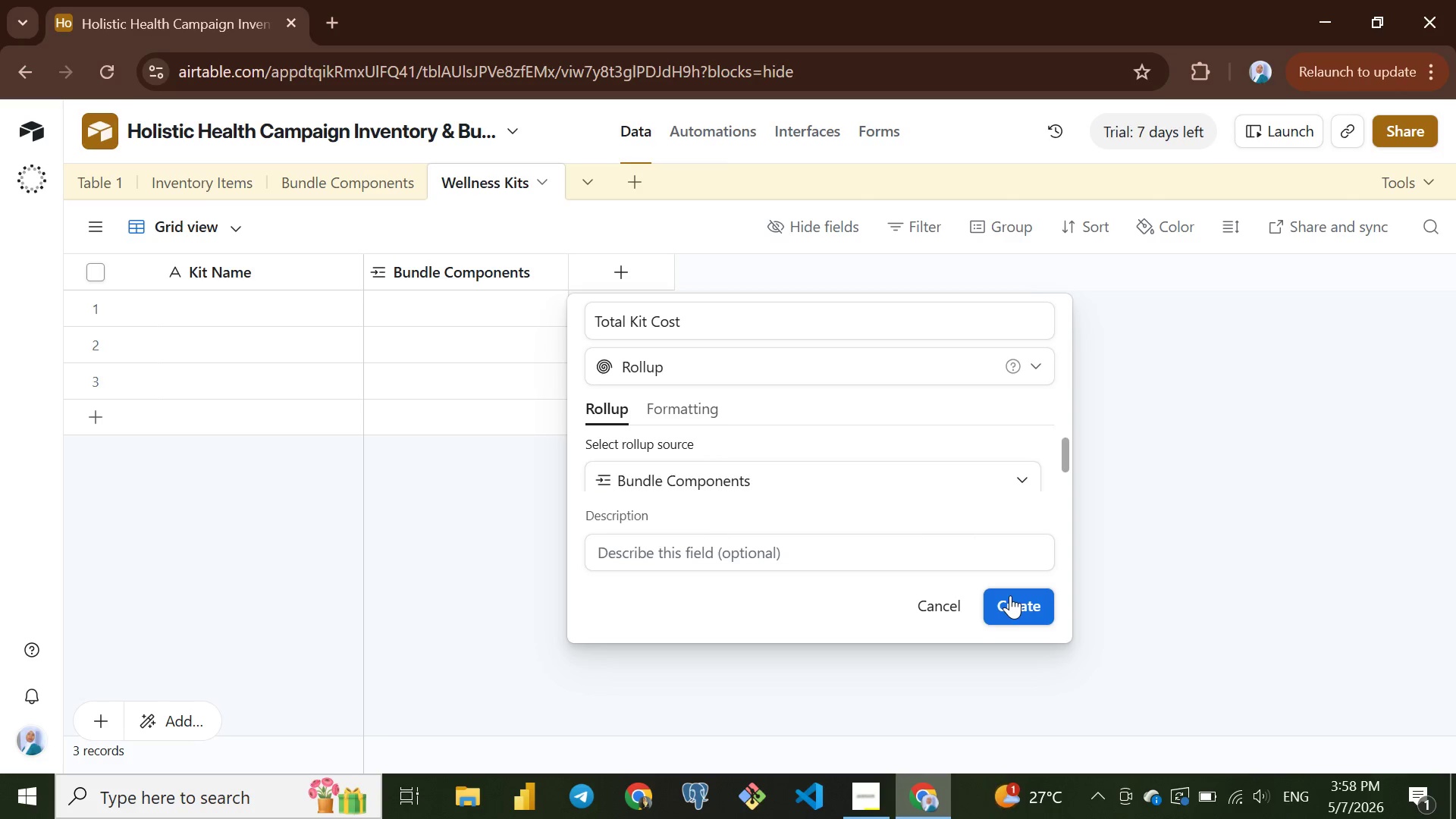 
wait(5.42)
 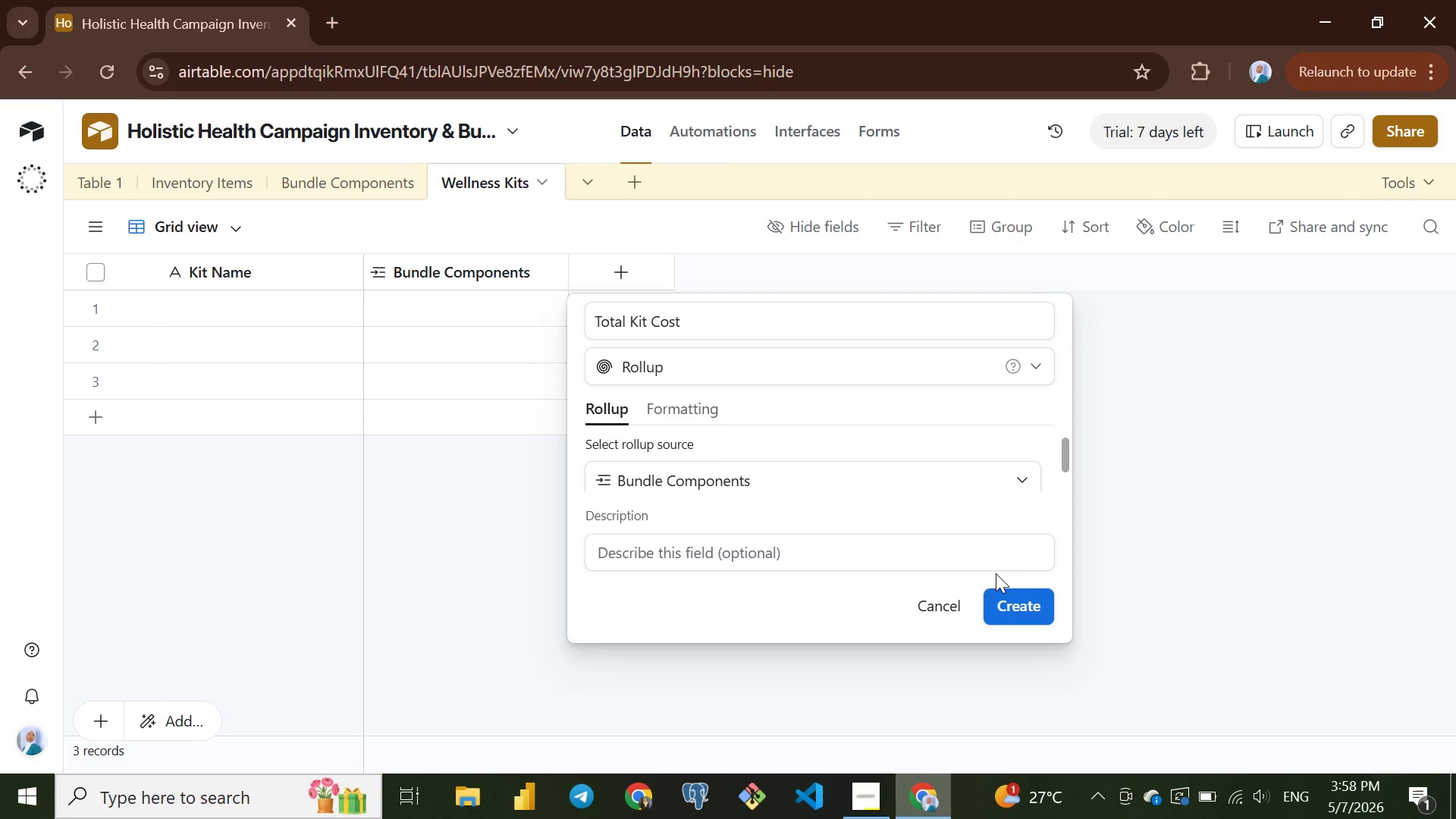 
left_click([1010, 595])
 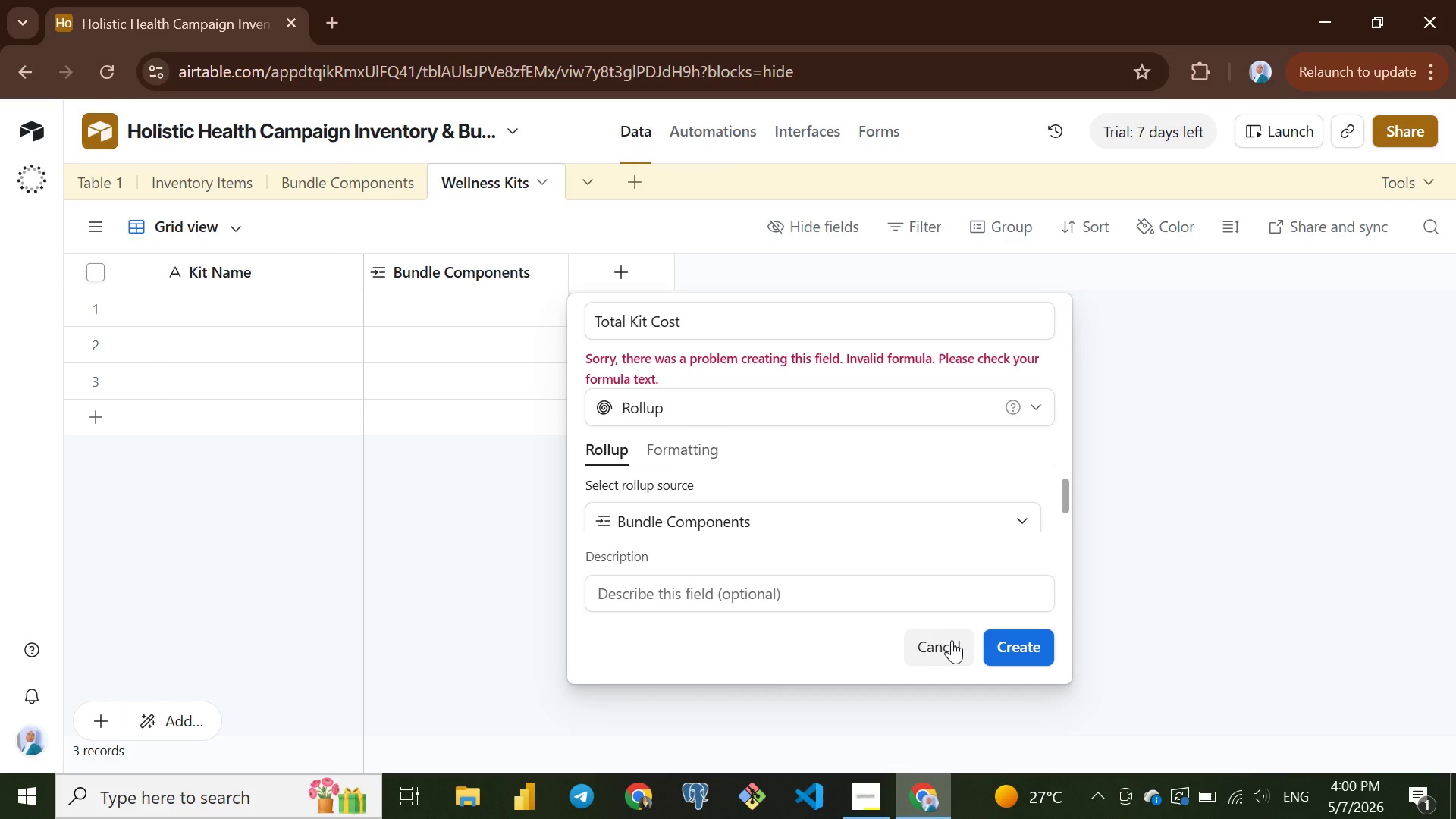 
wait(89.94)
 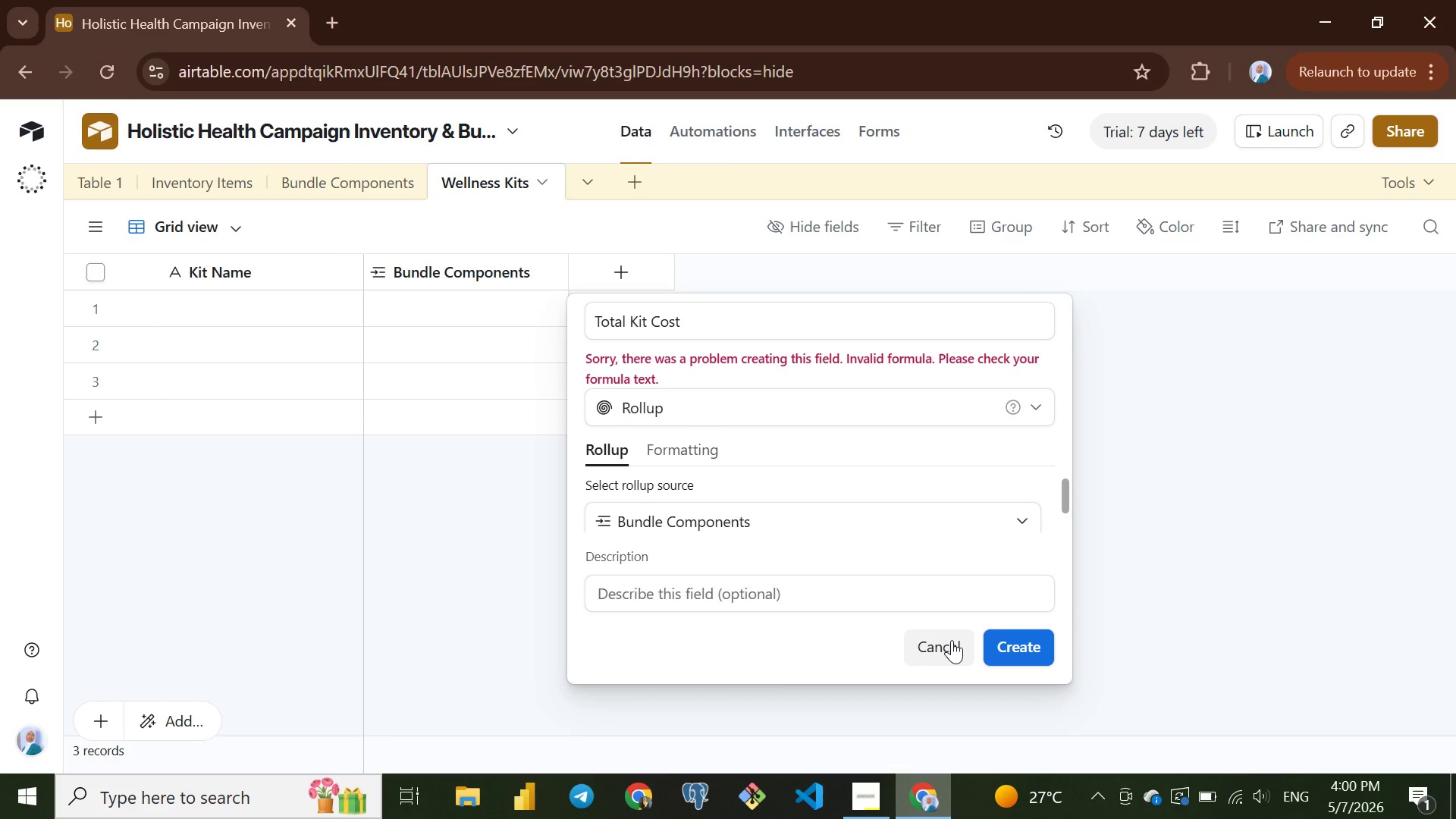 
left_click([952, 640])
 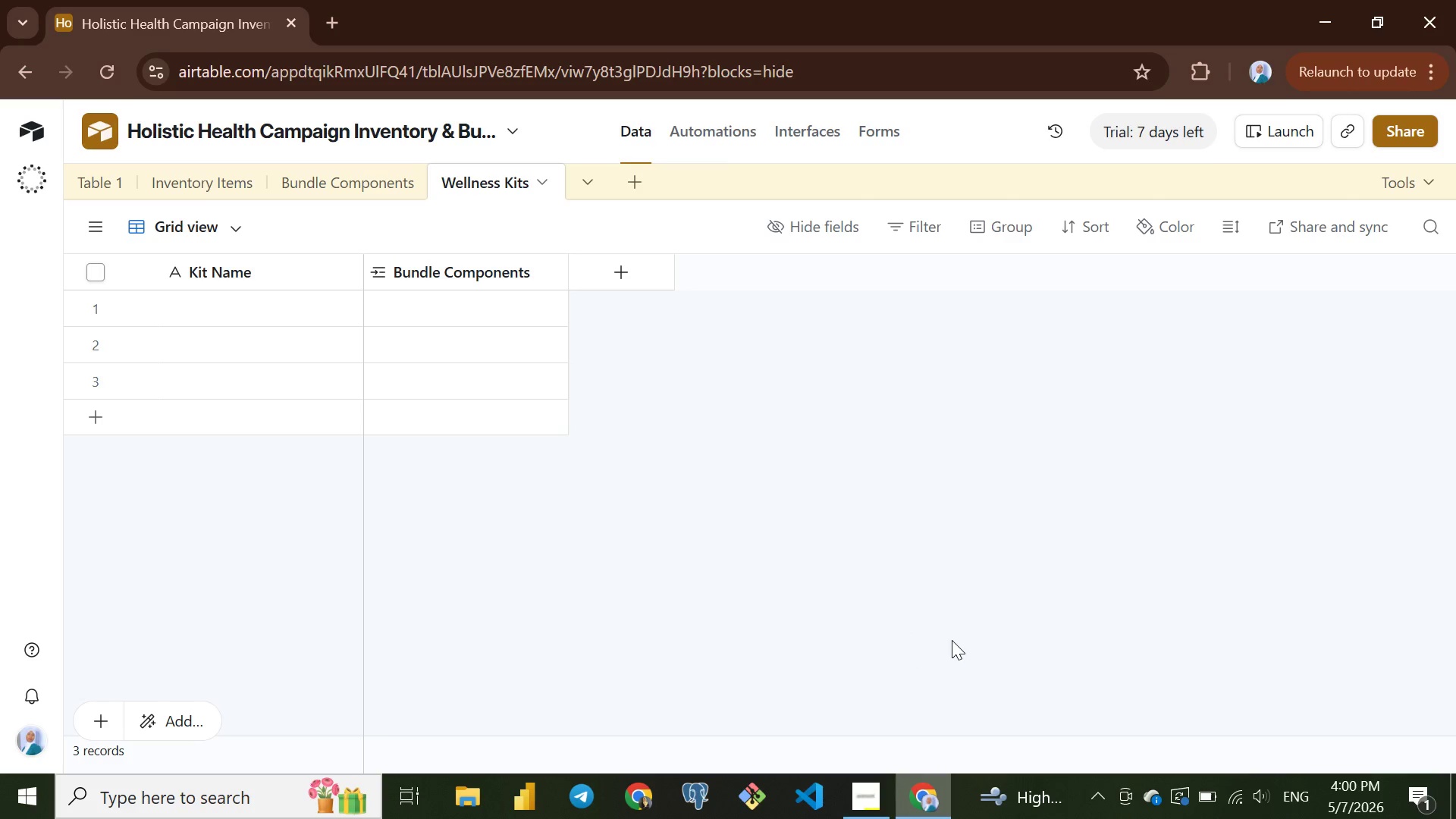 
wait(7.28)
 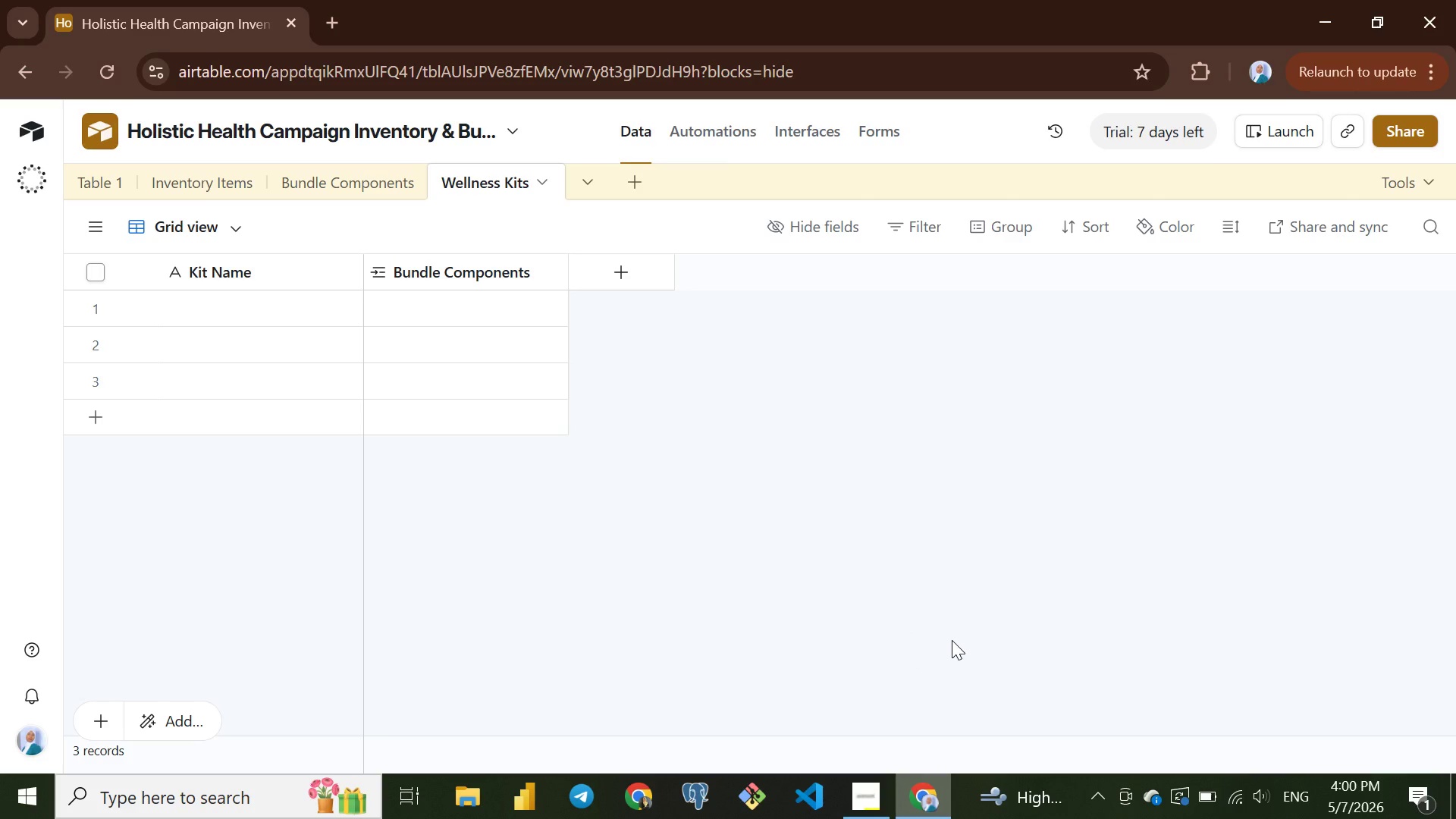 
left_click([187, 177])
 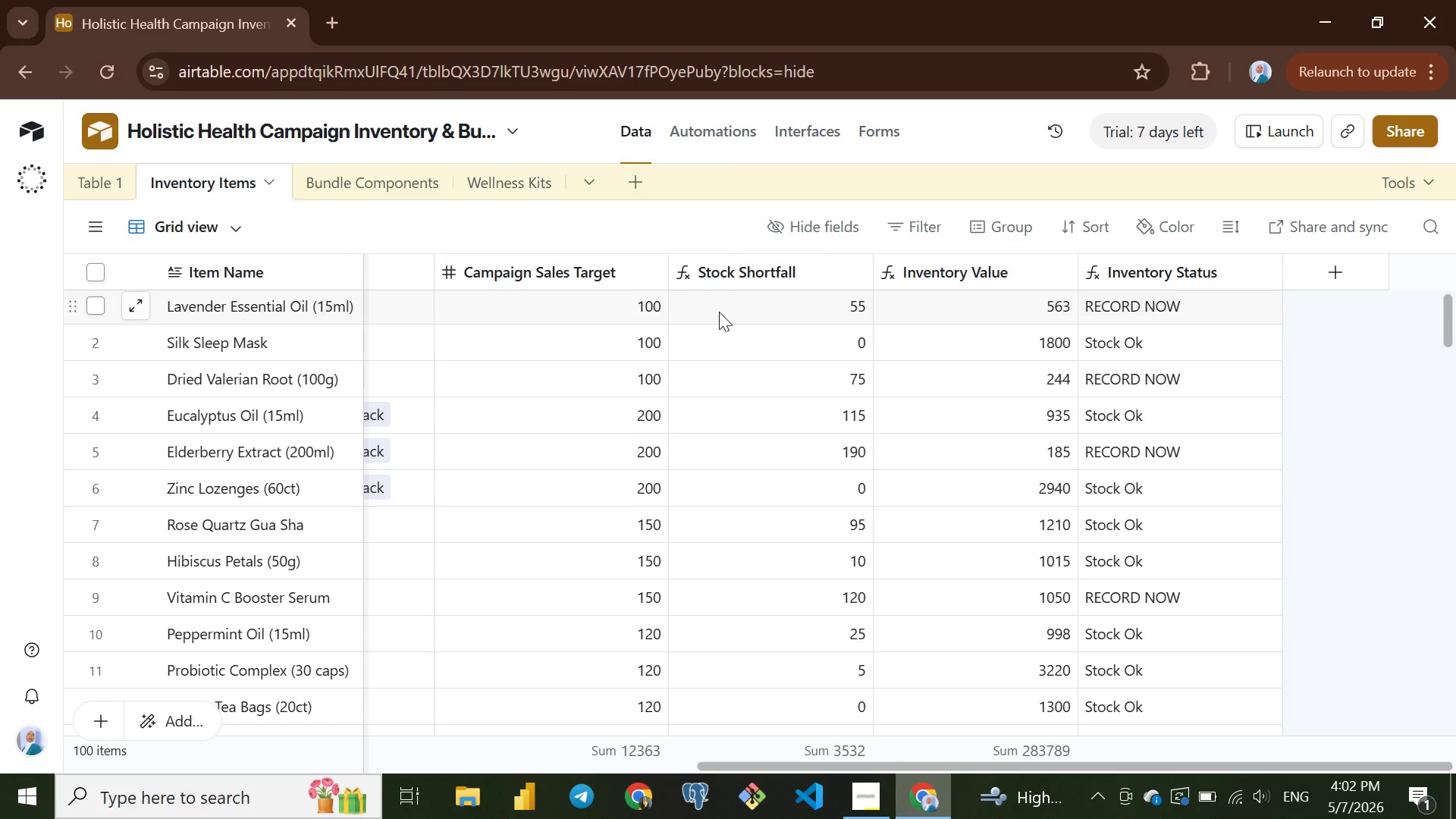 
wait(108.93)
 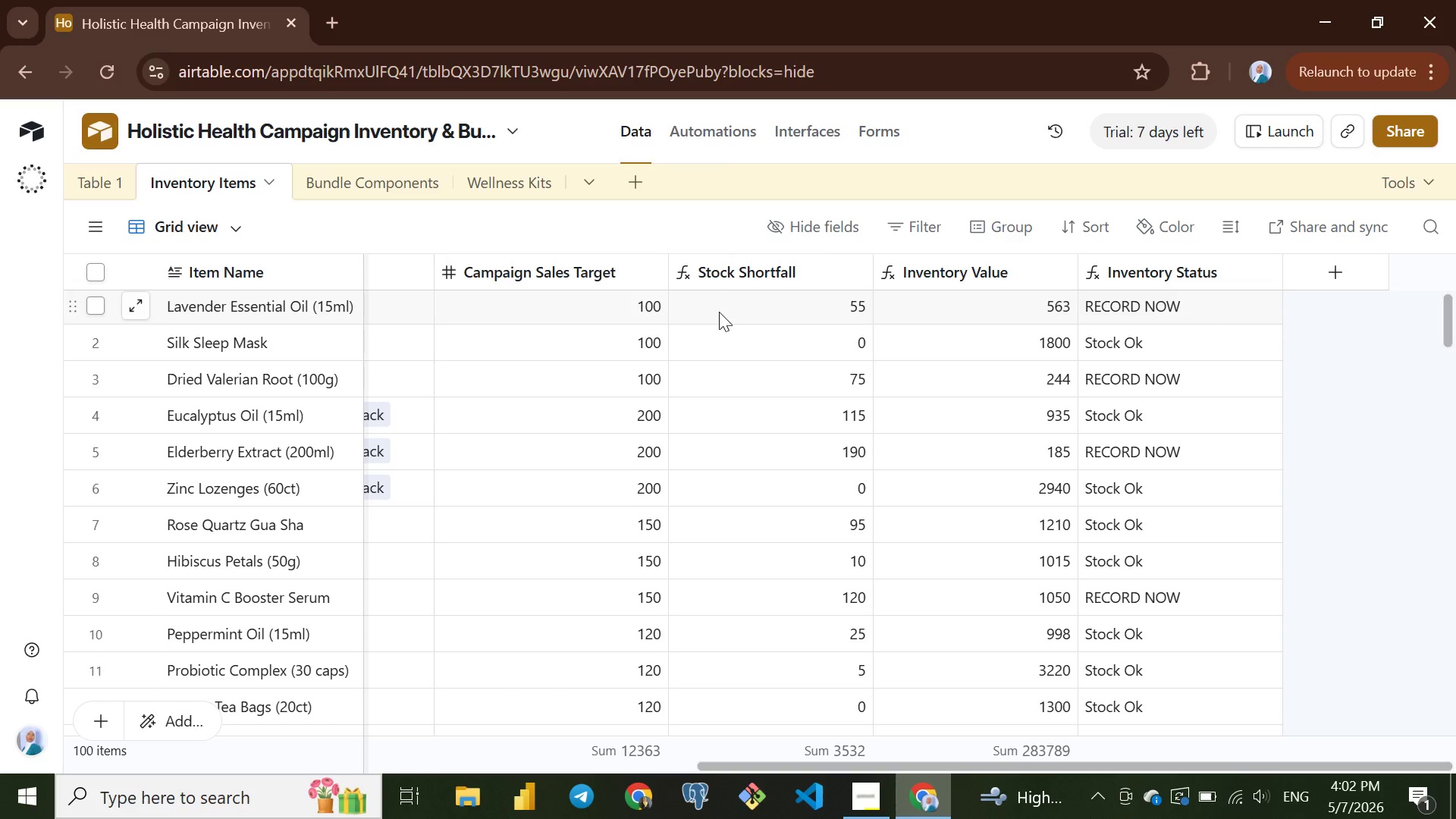 
mouse_move([670, 270])
 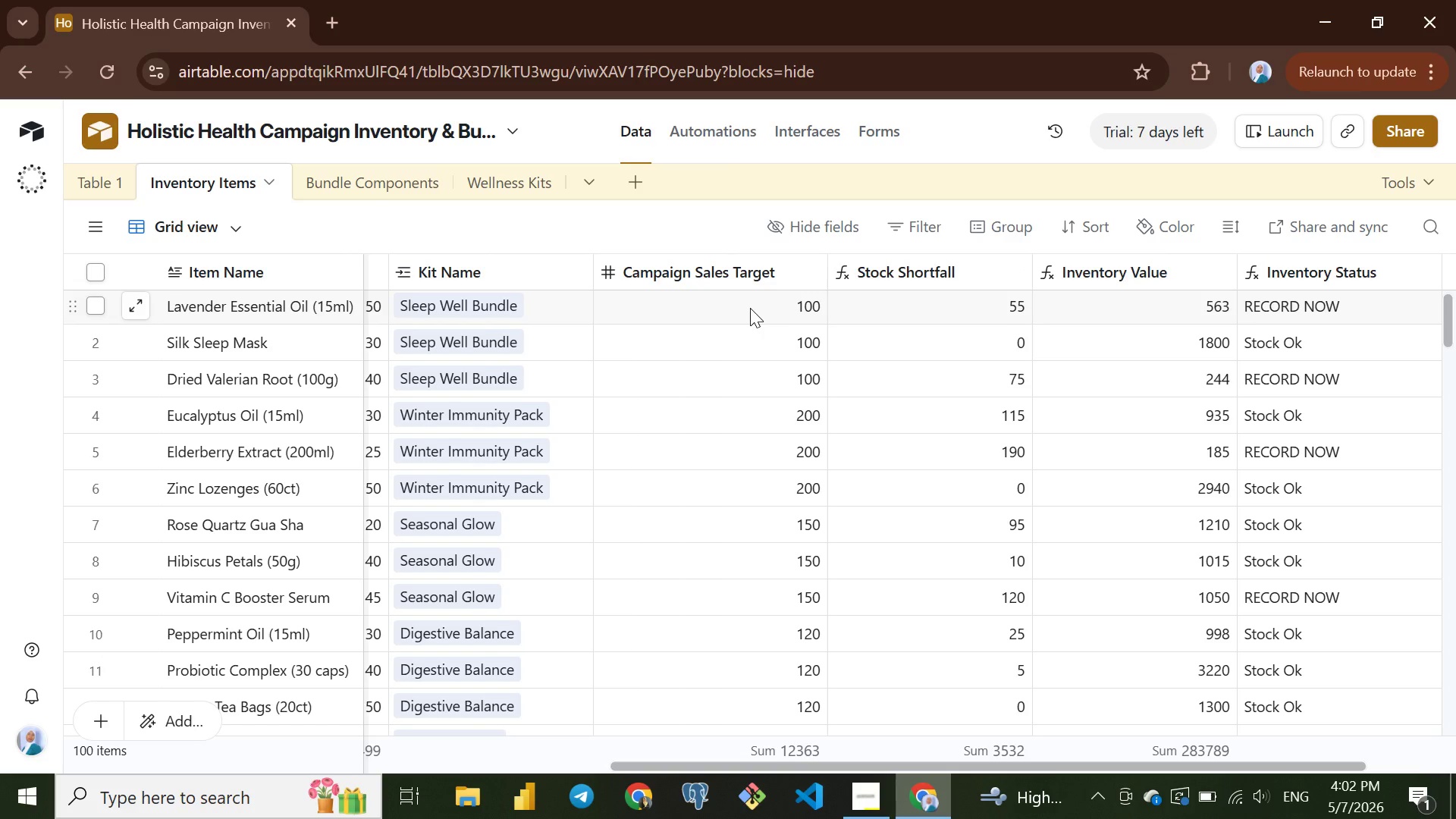 
wait(34.01)
 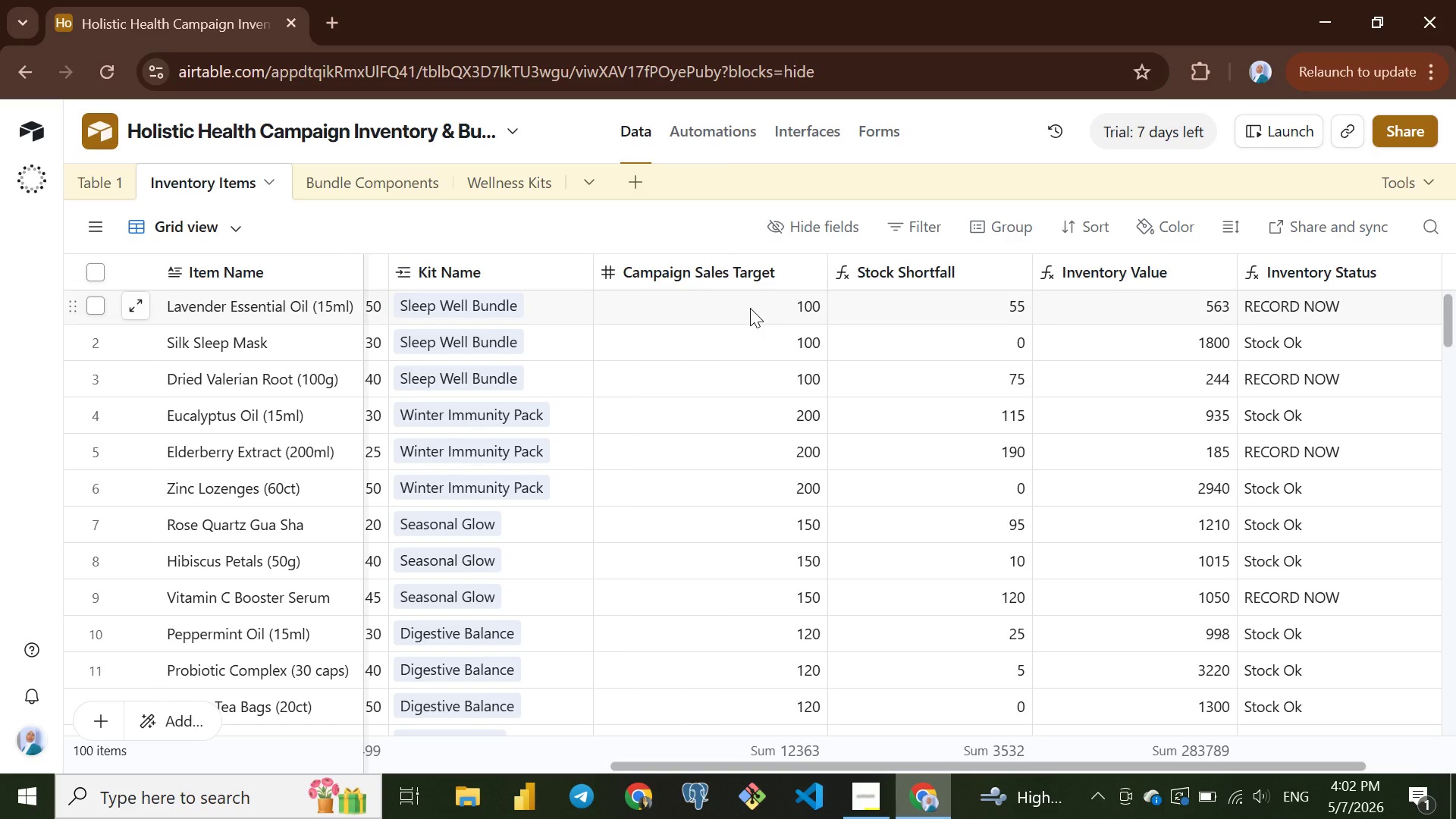 
double_click([764, 267])
 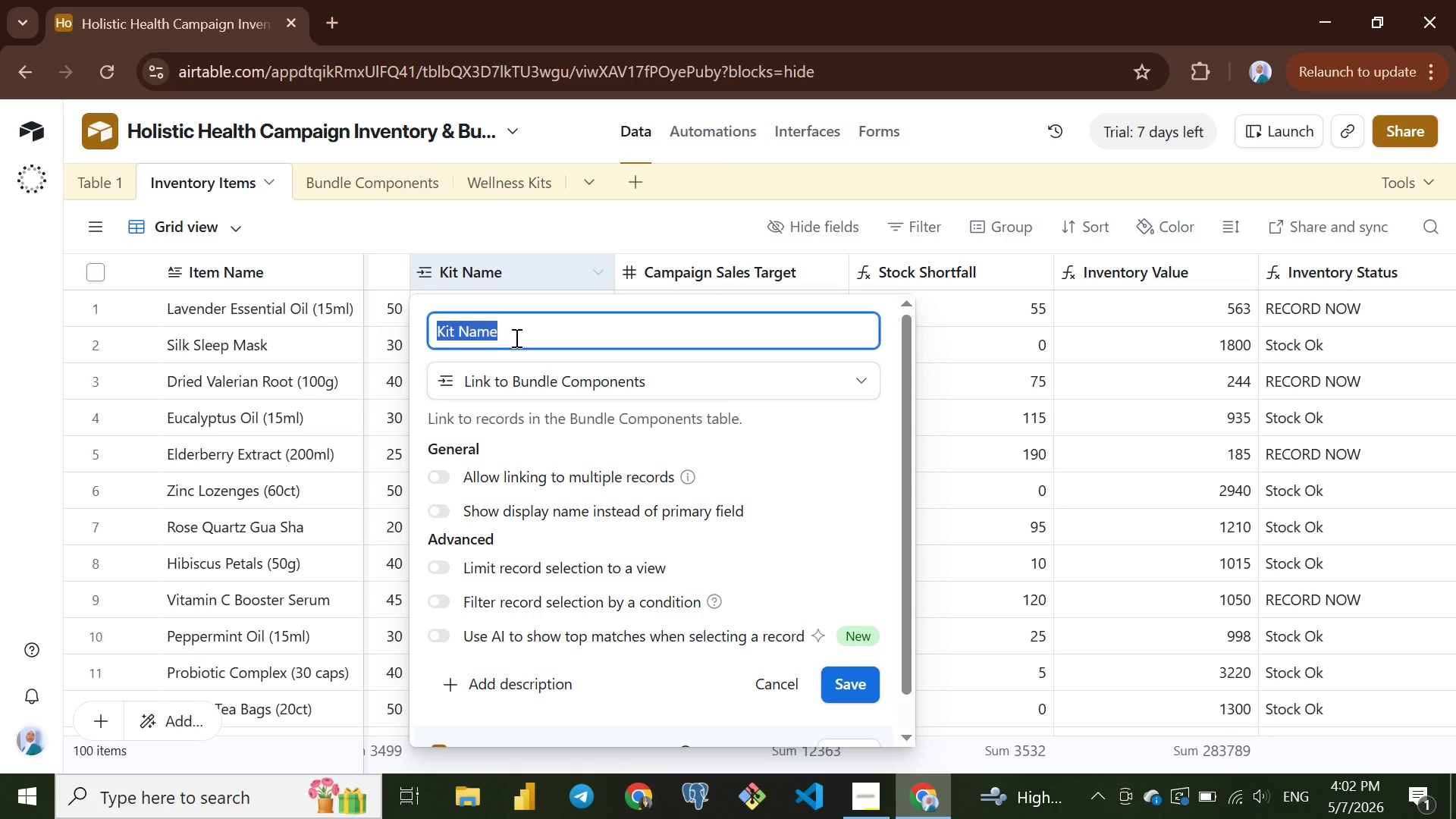 
key(CapsLock)
 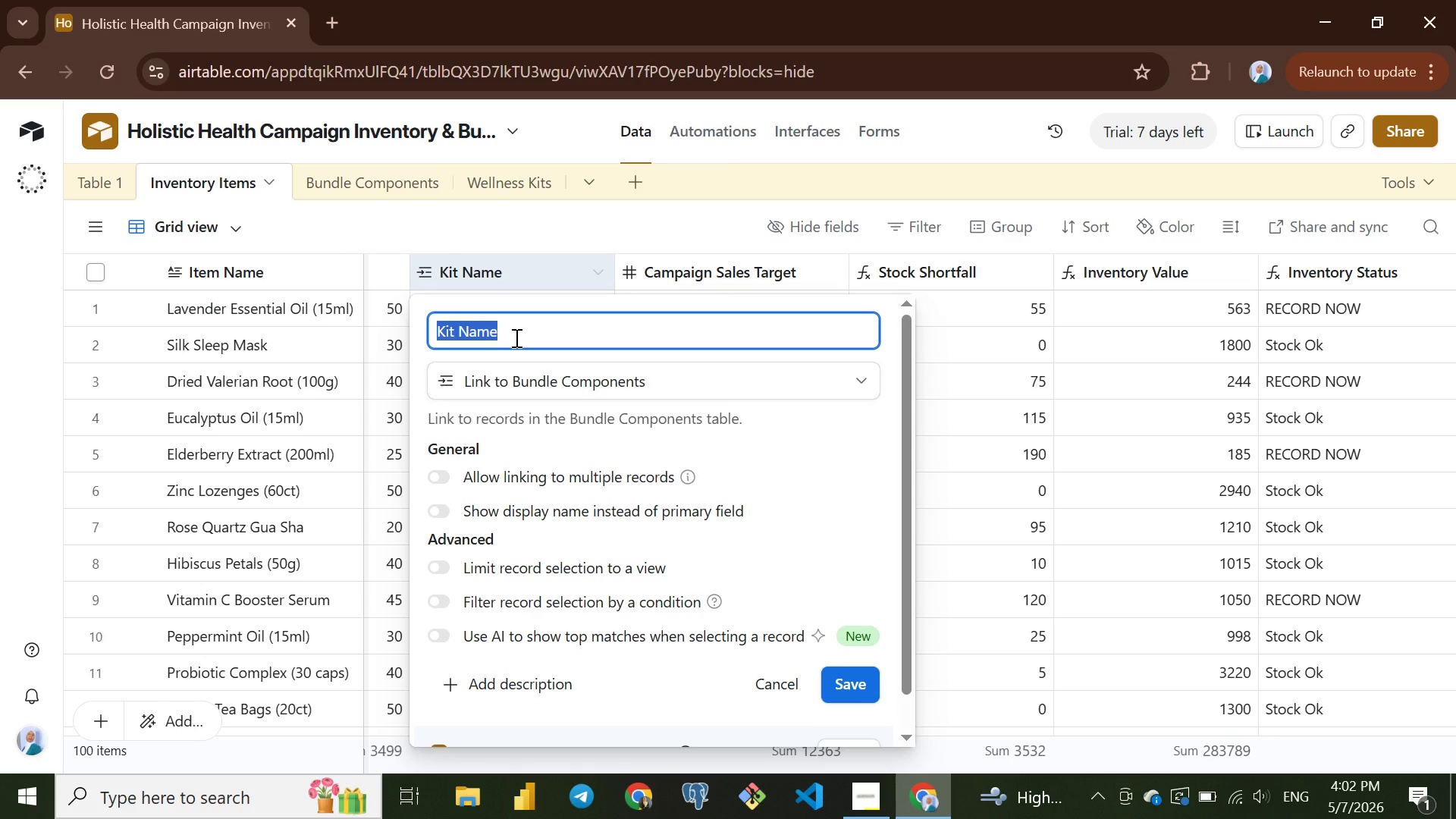 
wait(12.09)
 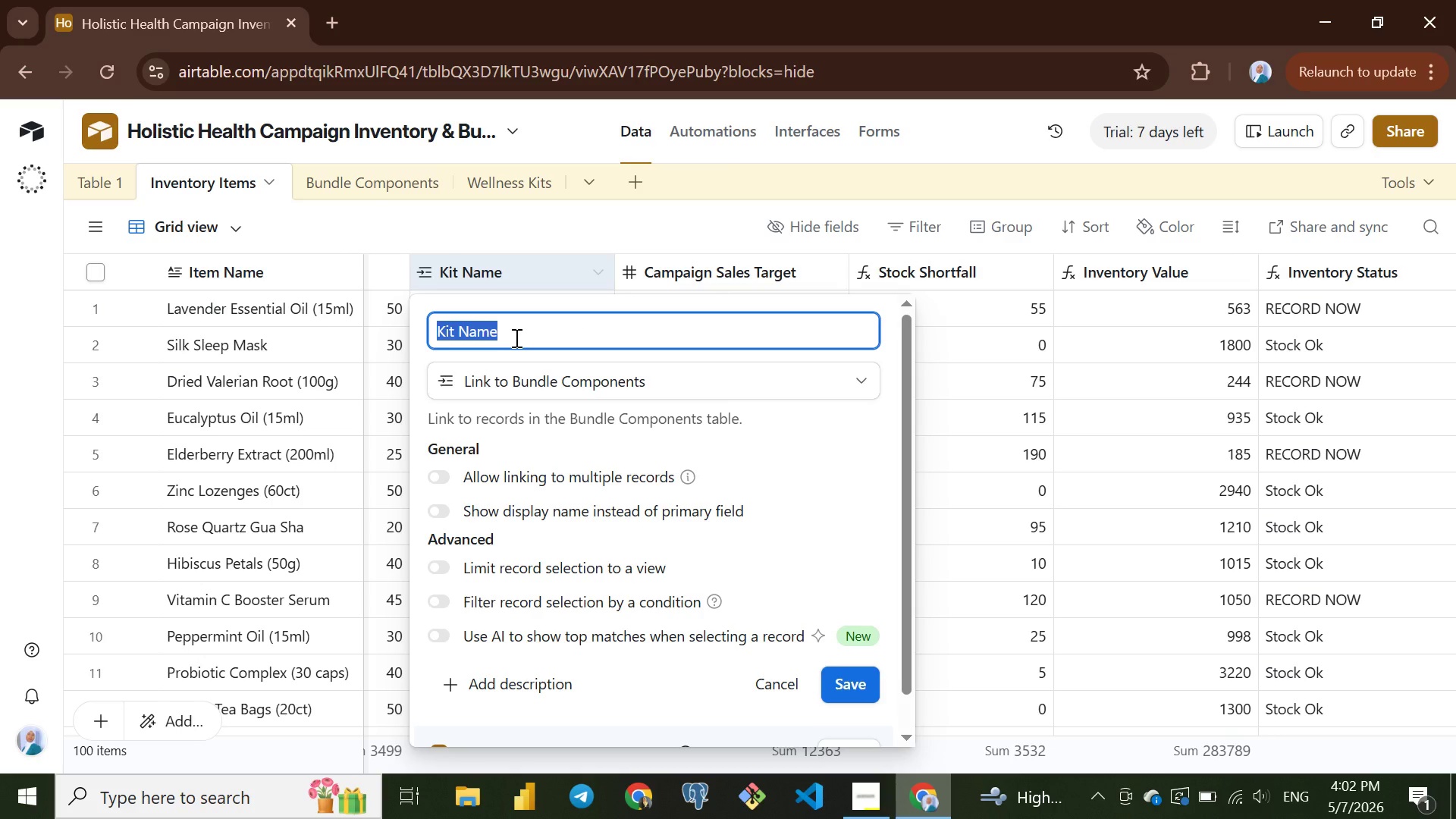 
type(Bundle Components)
 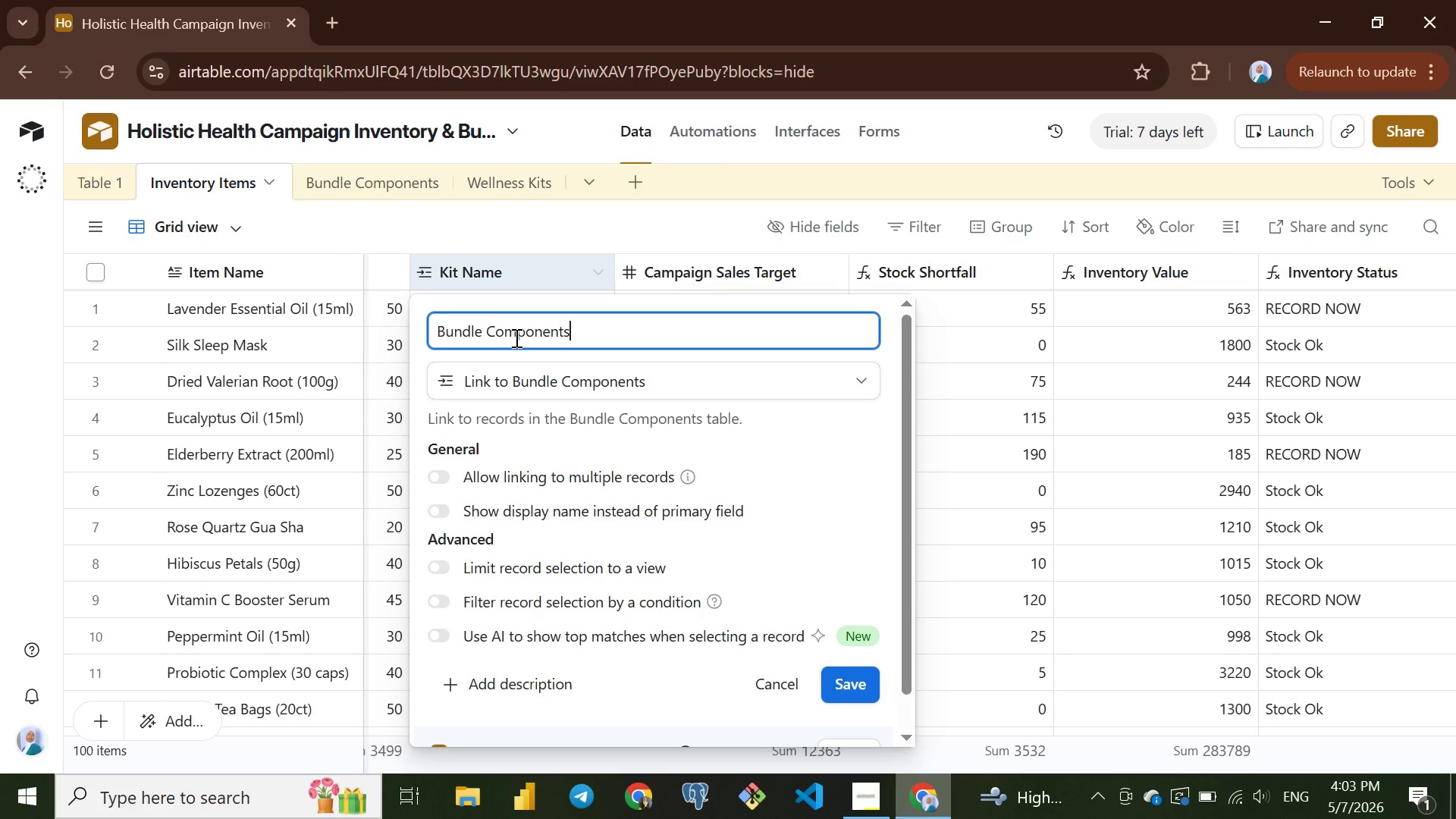 
key(Enter)
 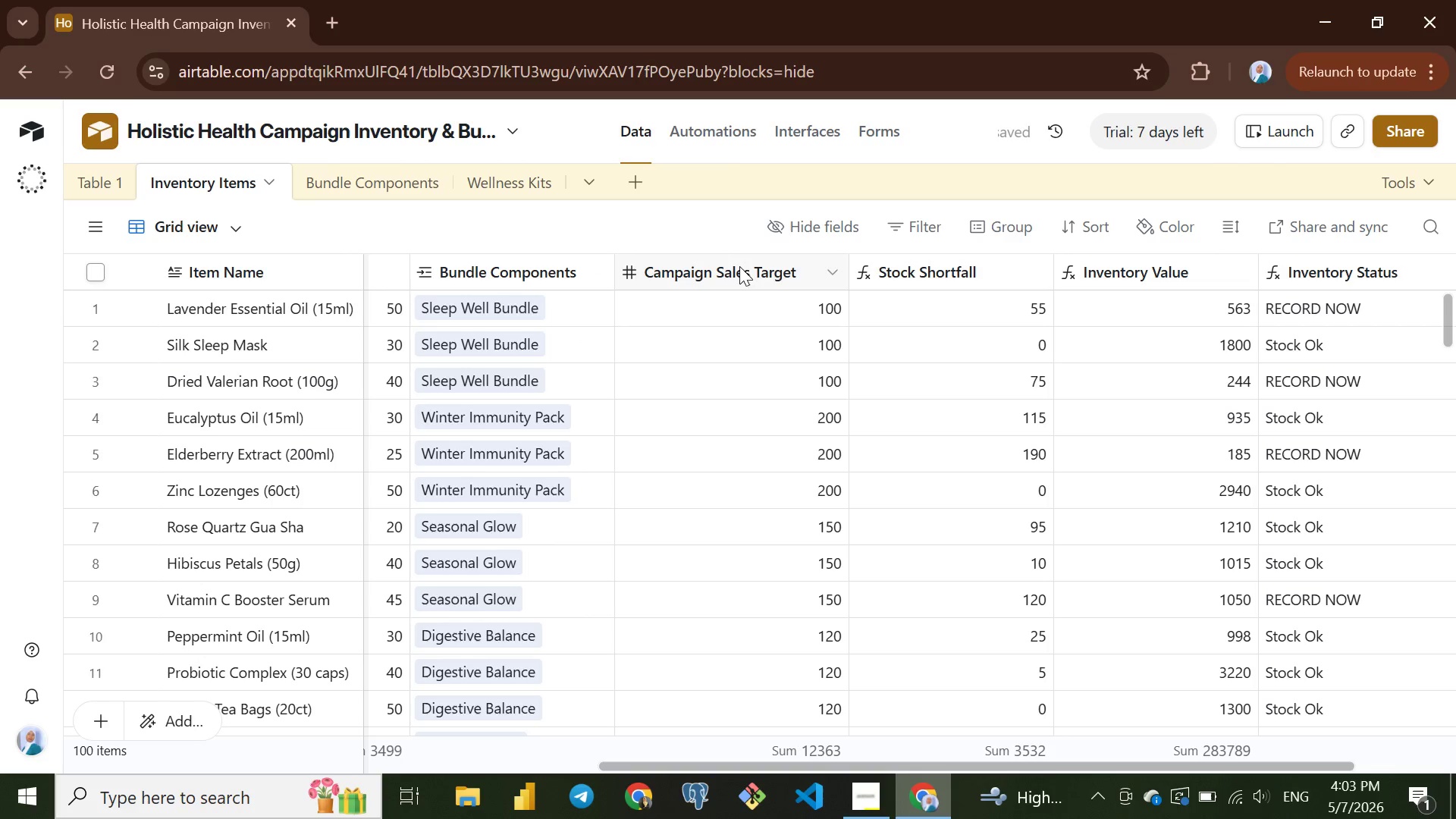 
wait(5.3)
 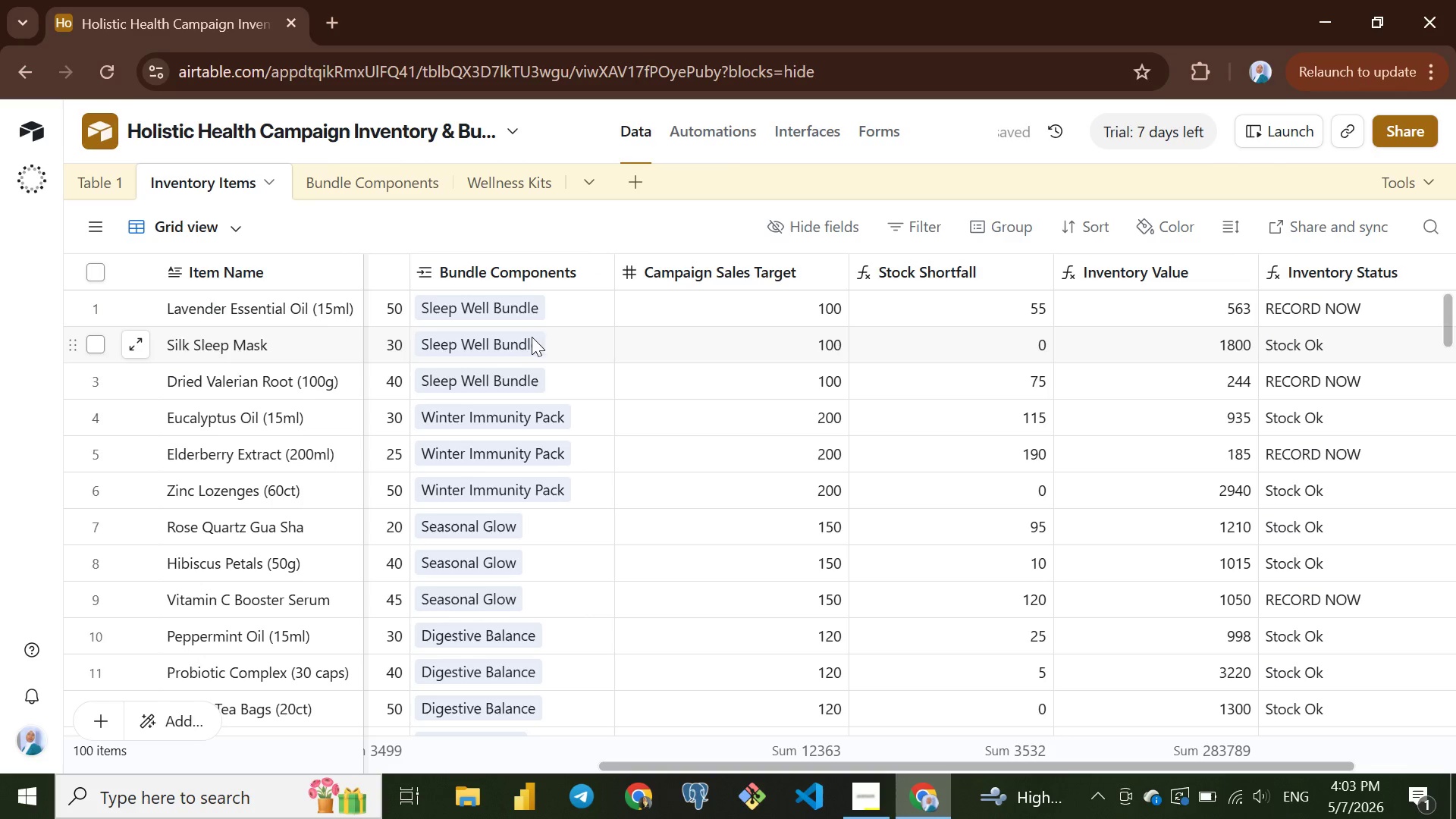 
double_click([768, 270])
 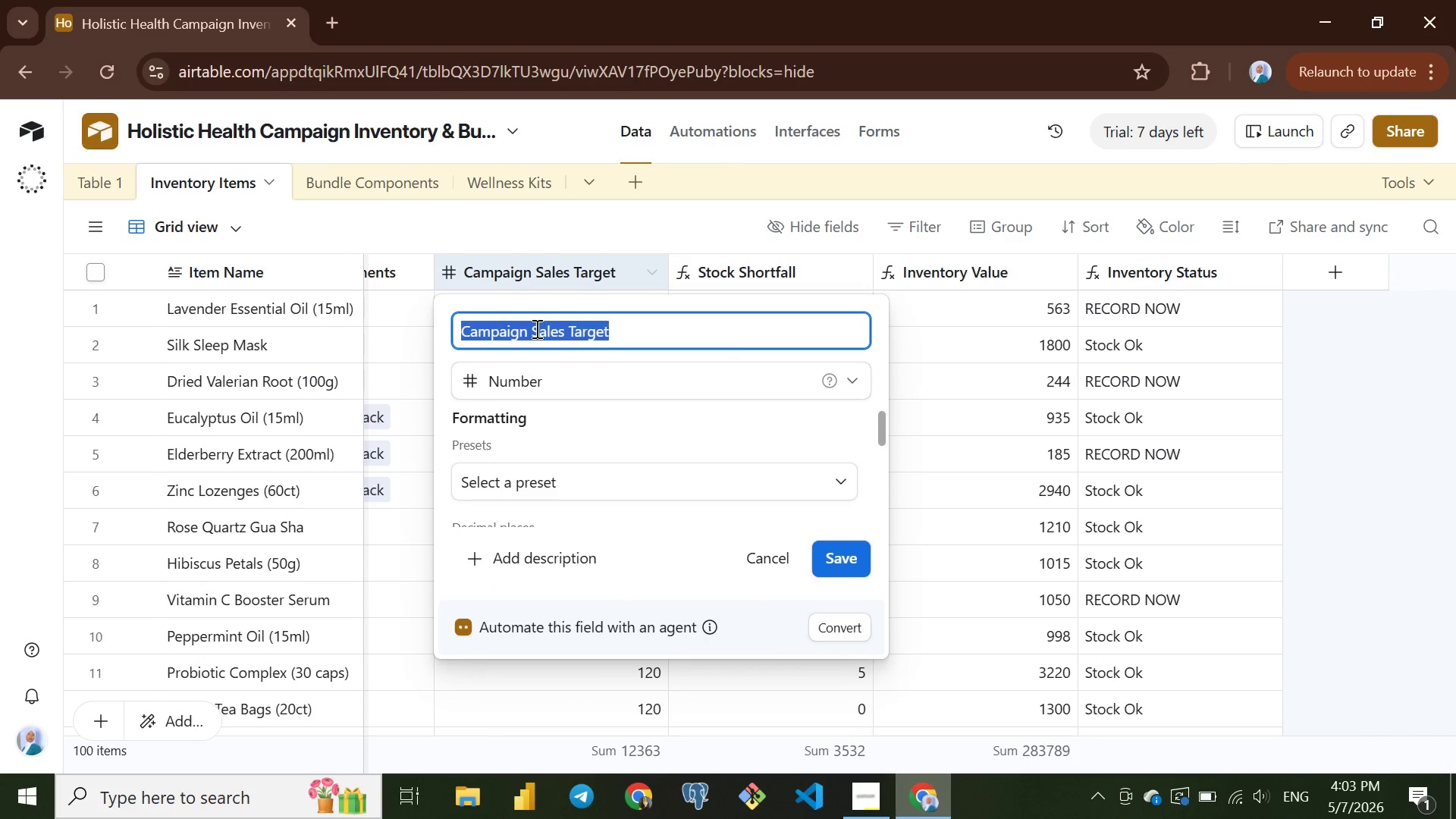 
type(Qty Required Across Campaigns)
 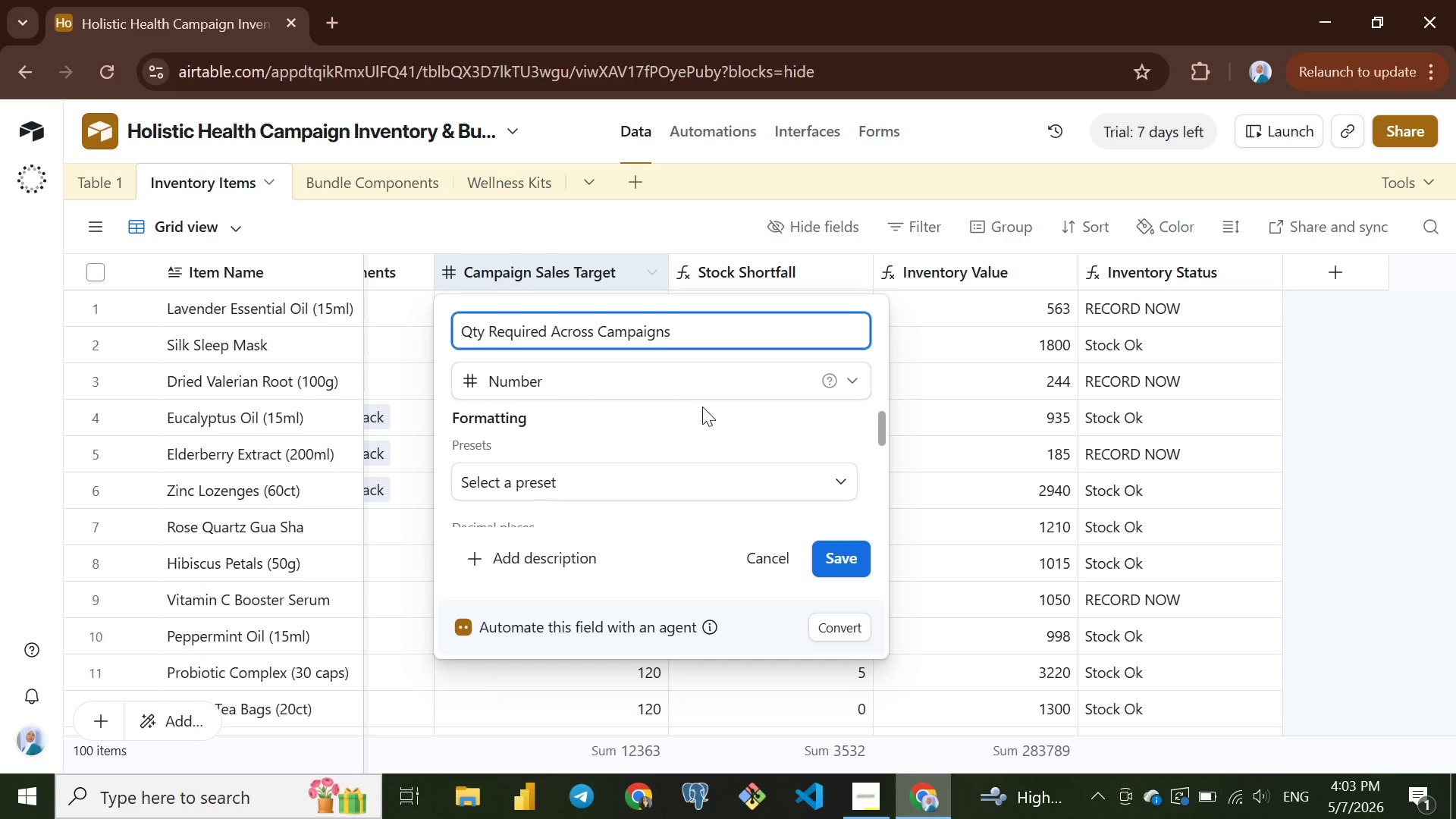 
left_click([729, 384])
 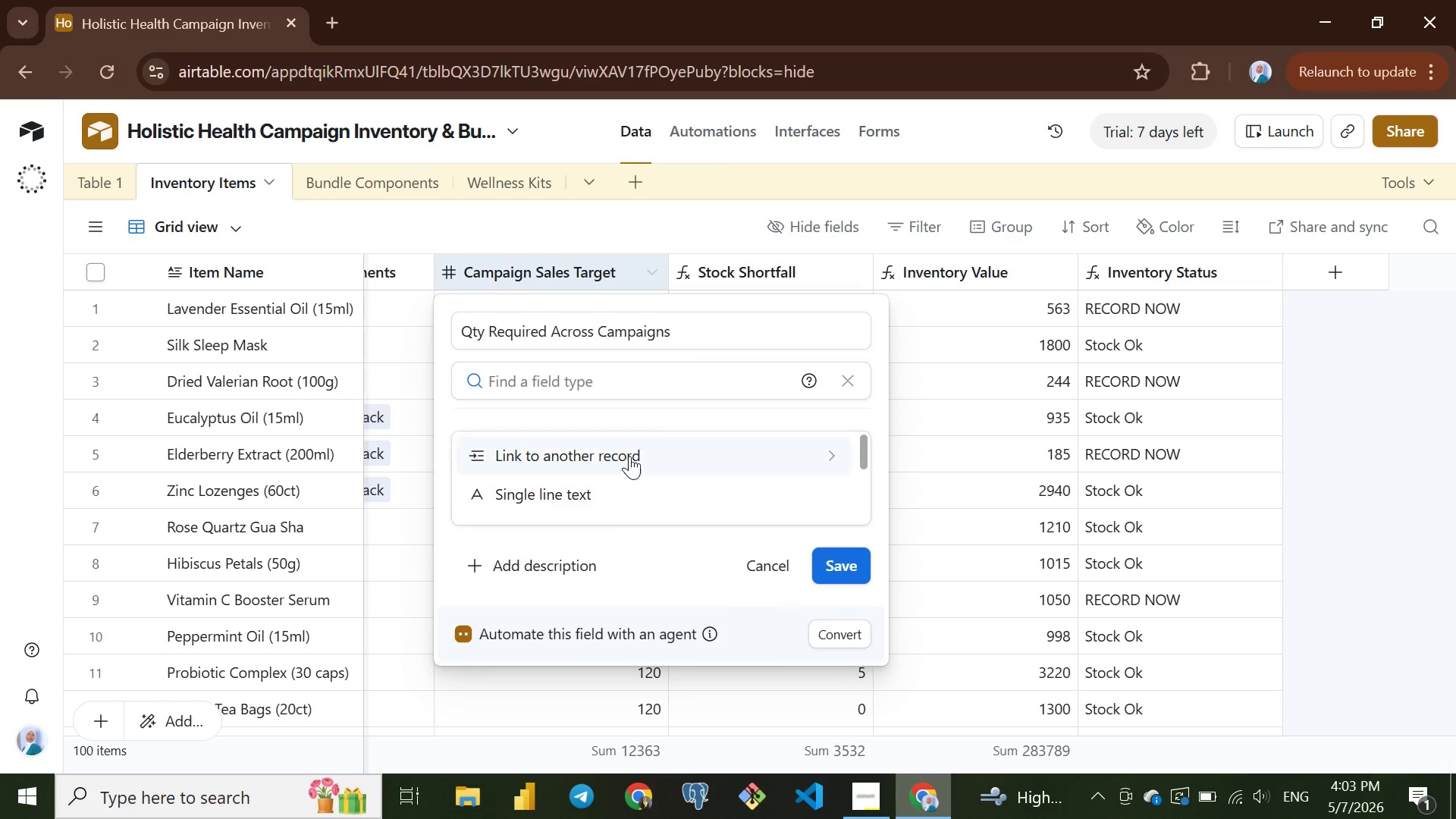 
mouse_move([598, 492])
 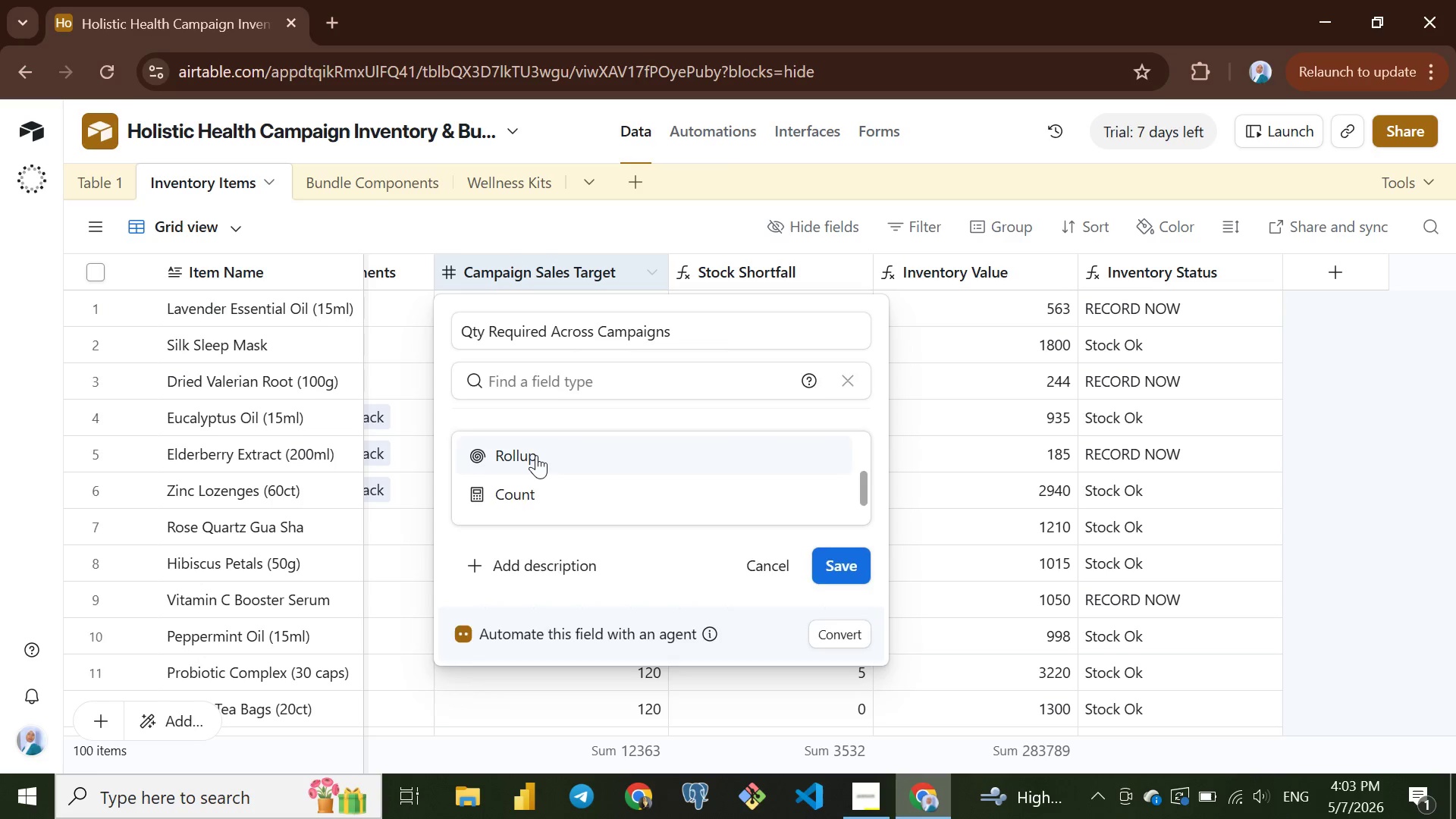 
left_click([536, 455])
 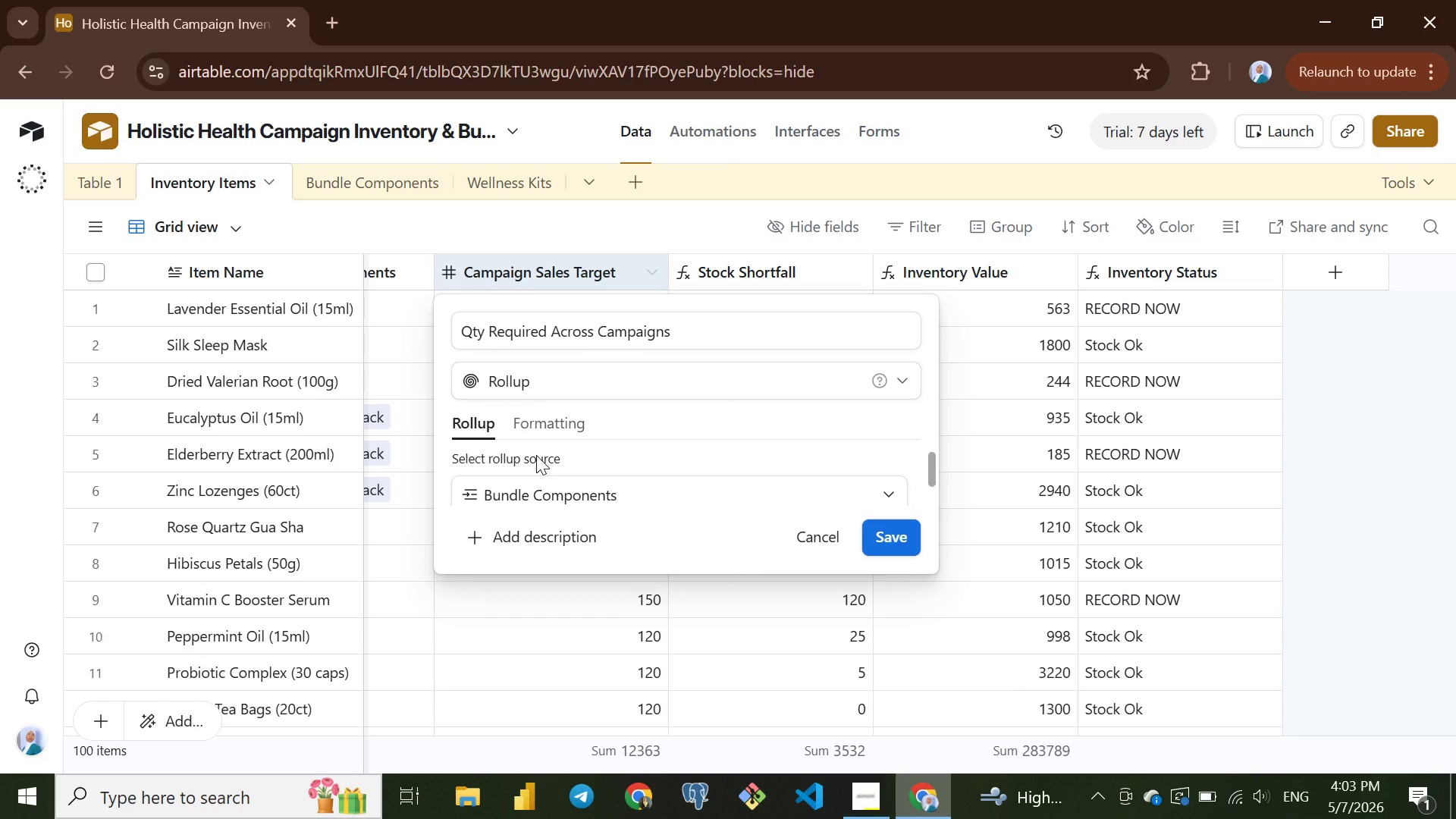 
wait(7.16)
 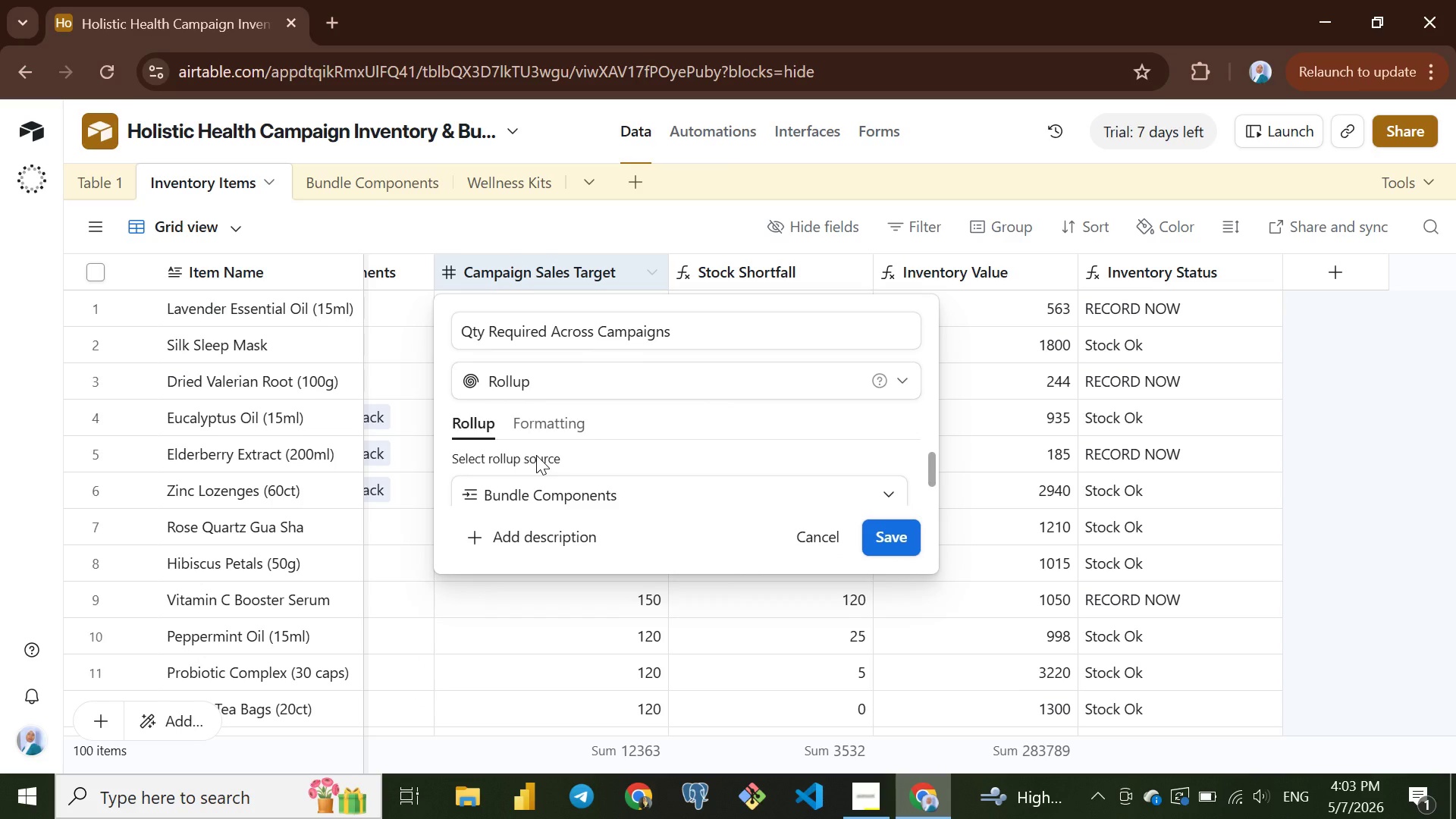 
mouse_move([607, 485])
 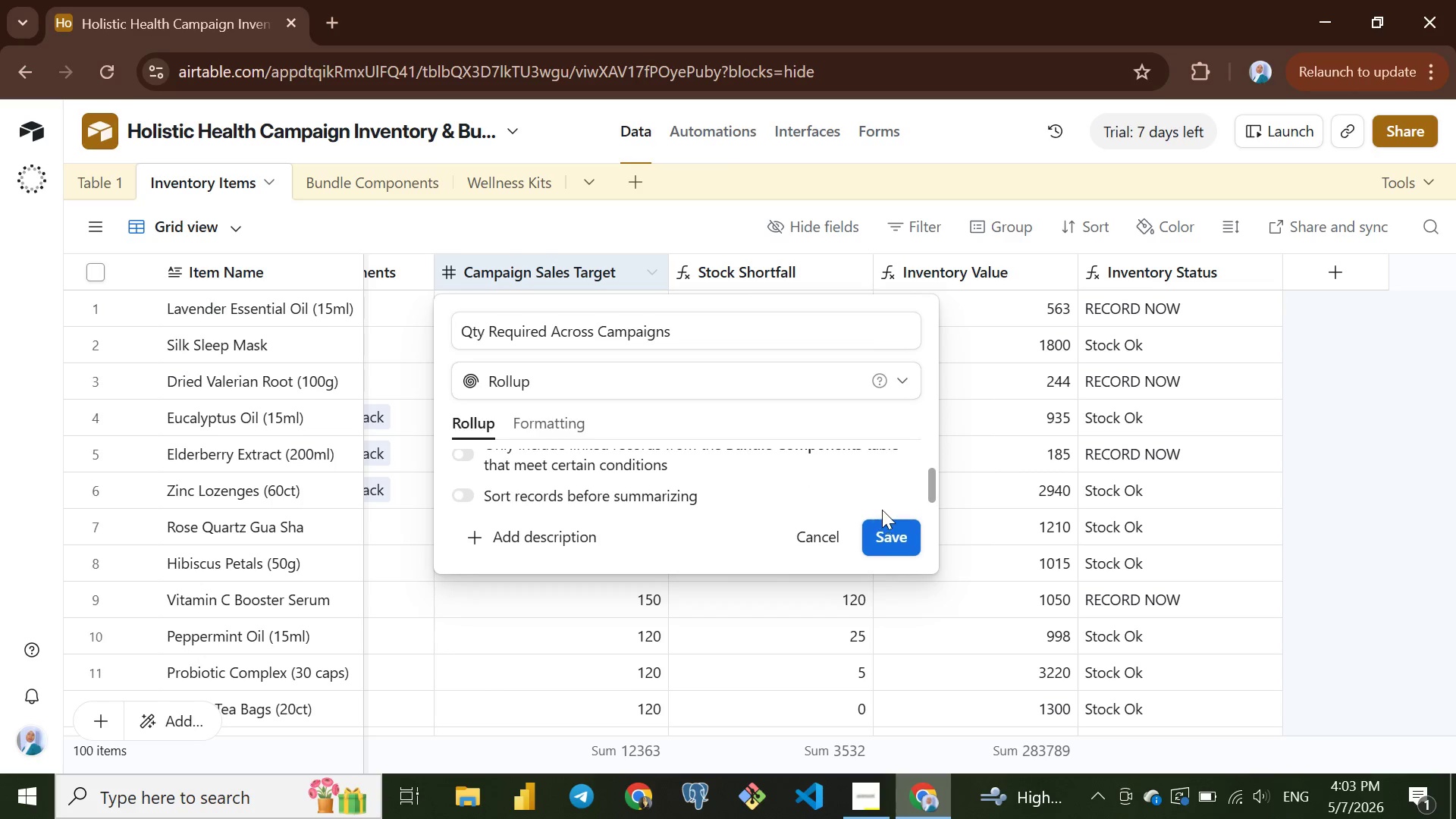 
left_click([895, 532])
 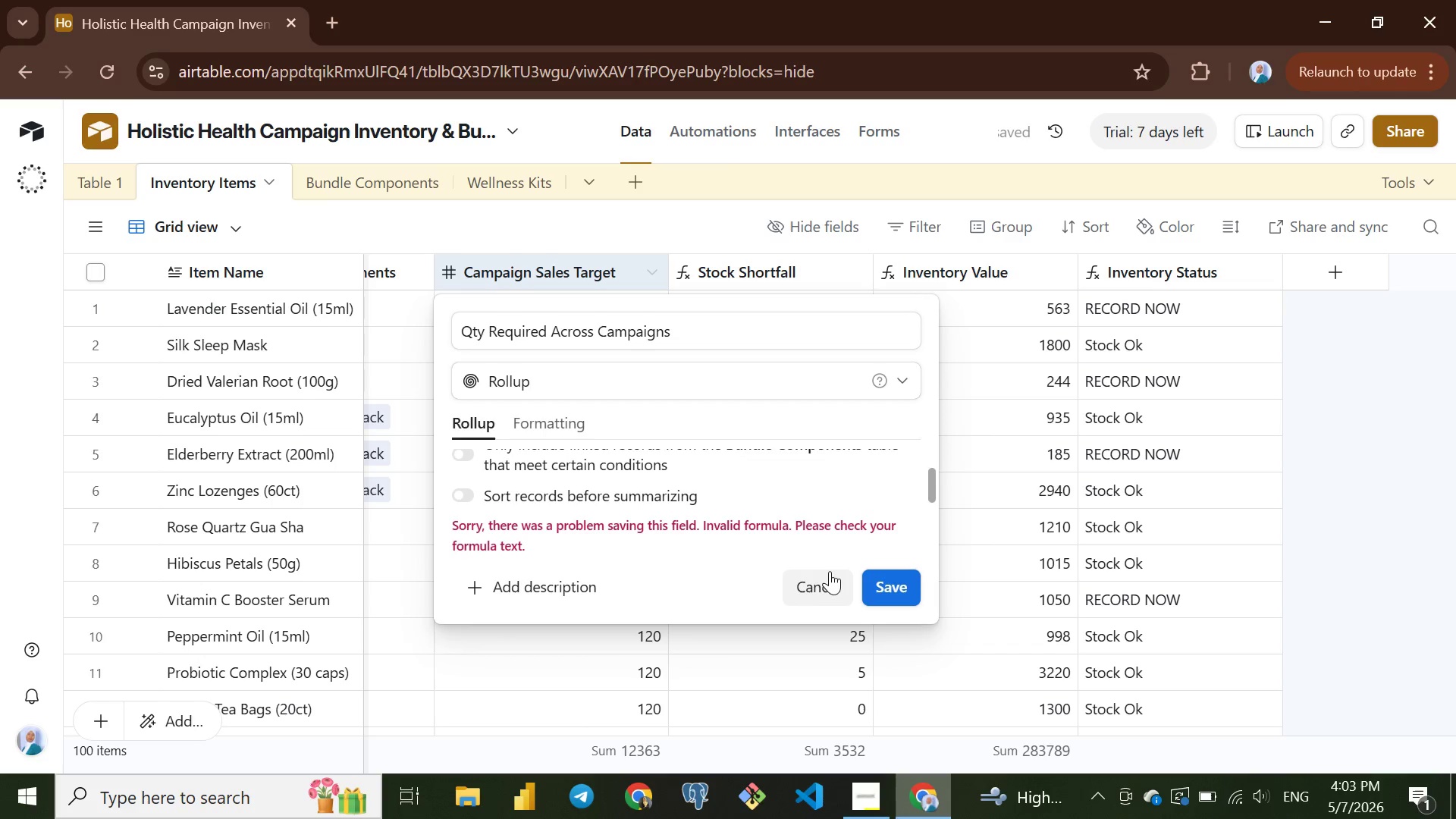 
left_click([826, 578])
 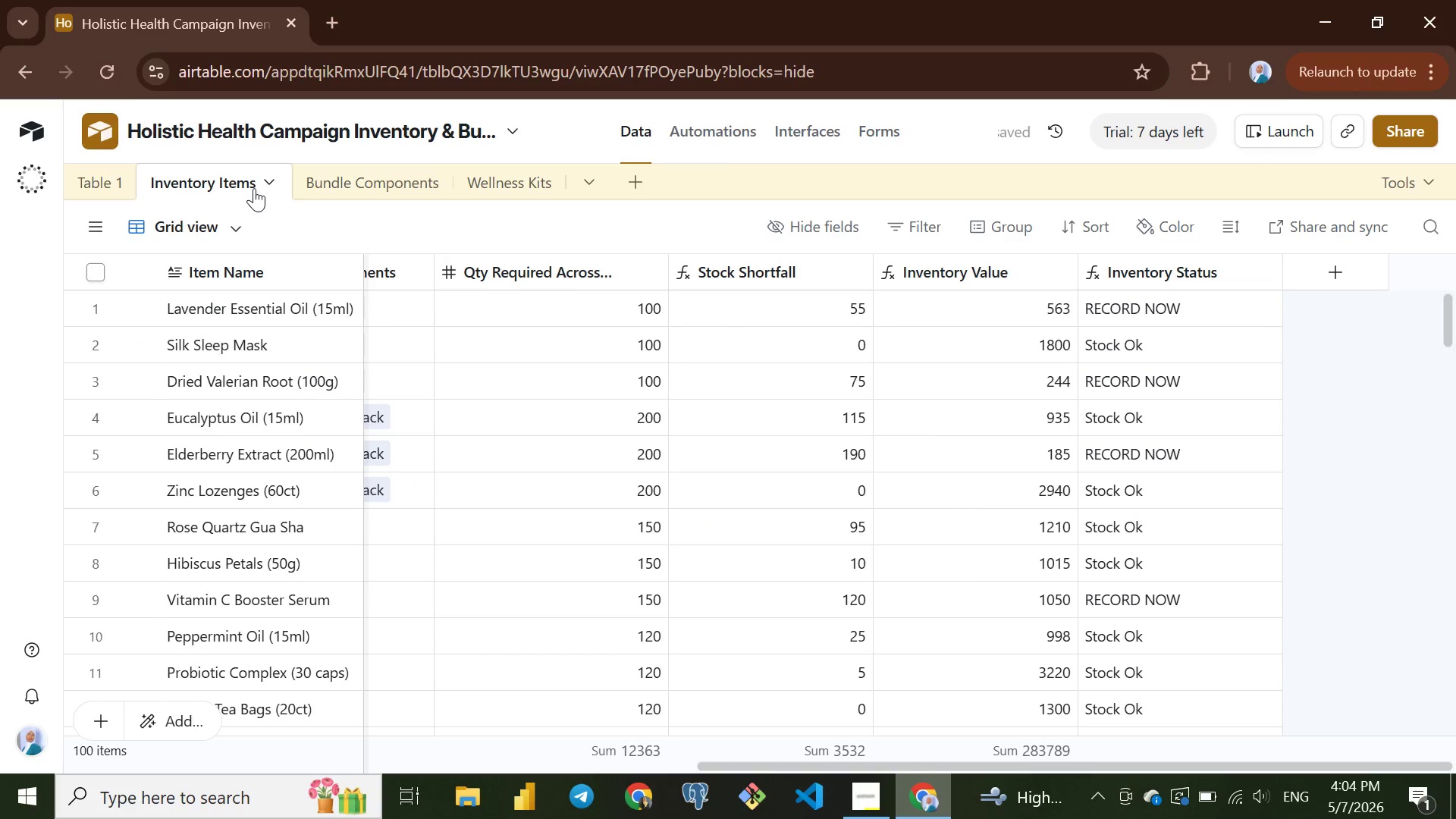 
left_click([356, 178])
 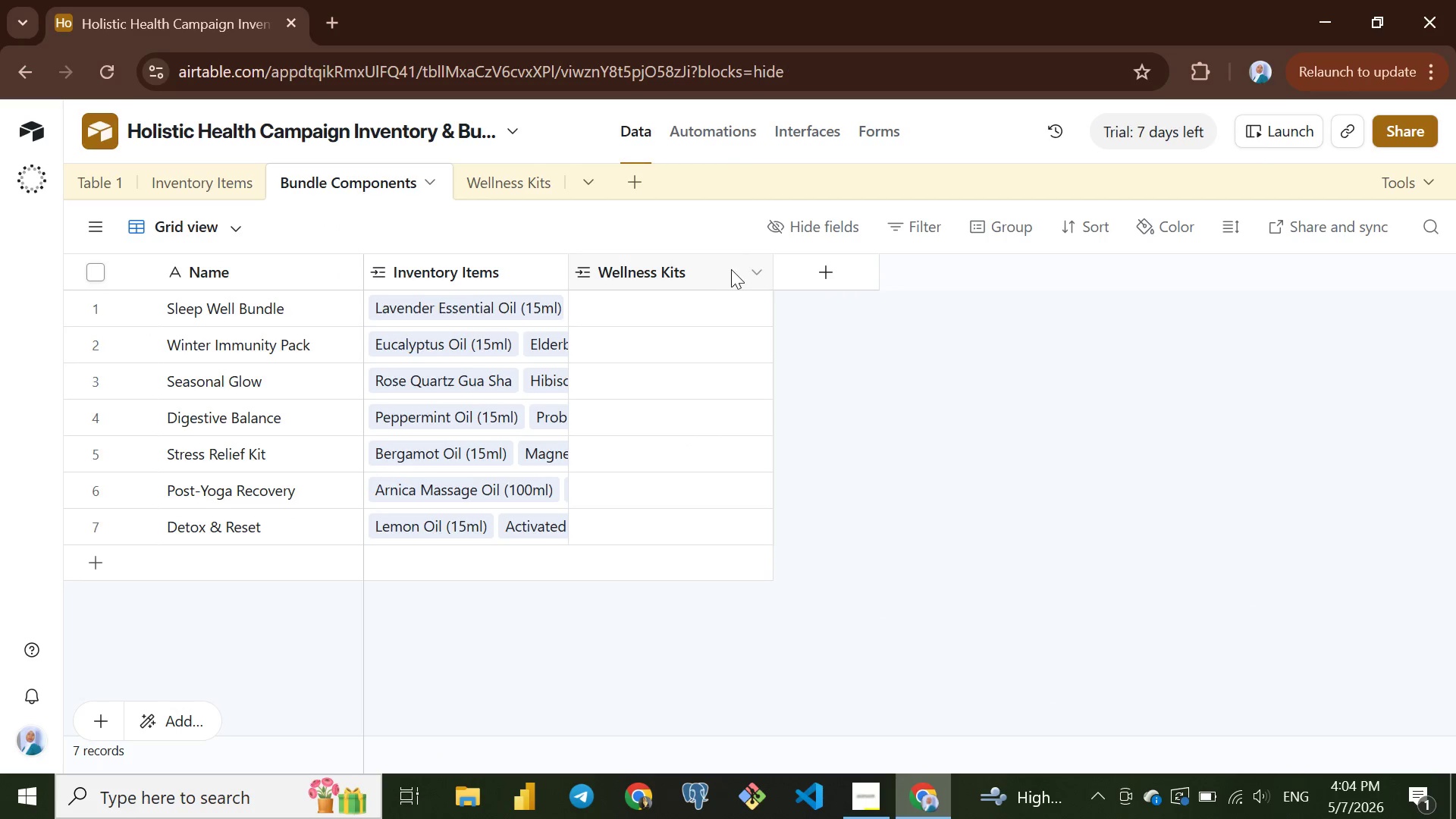 
left_click([844, 274])
 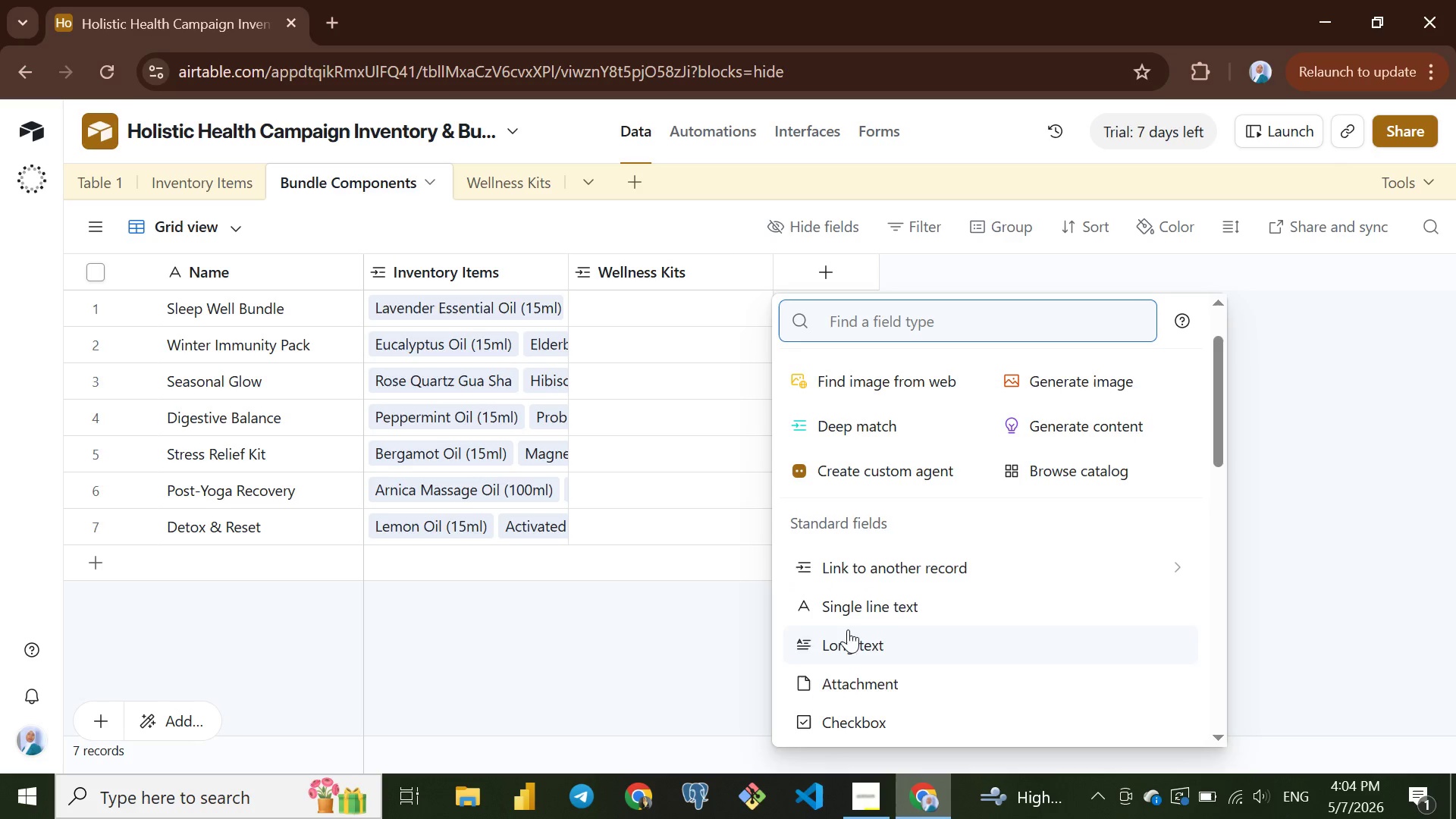 
mouse_move([873, 619])
 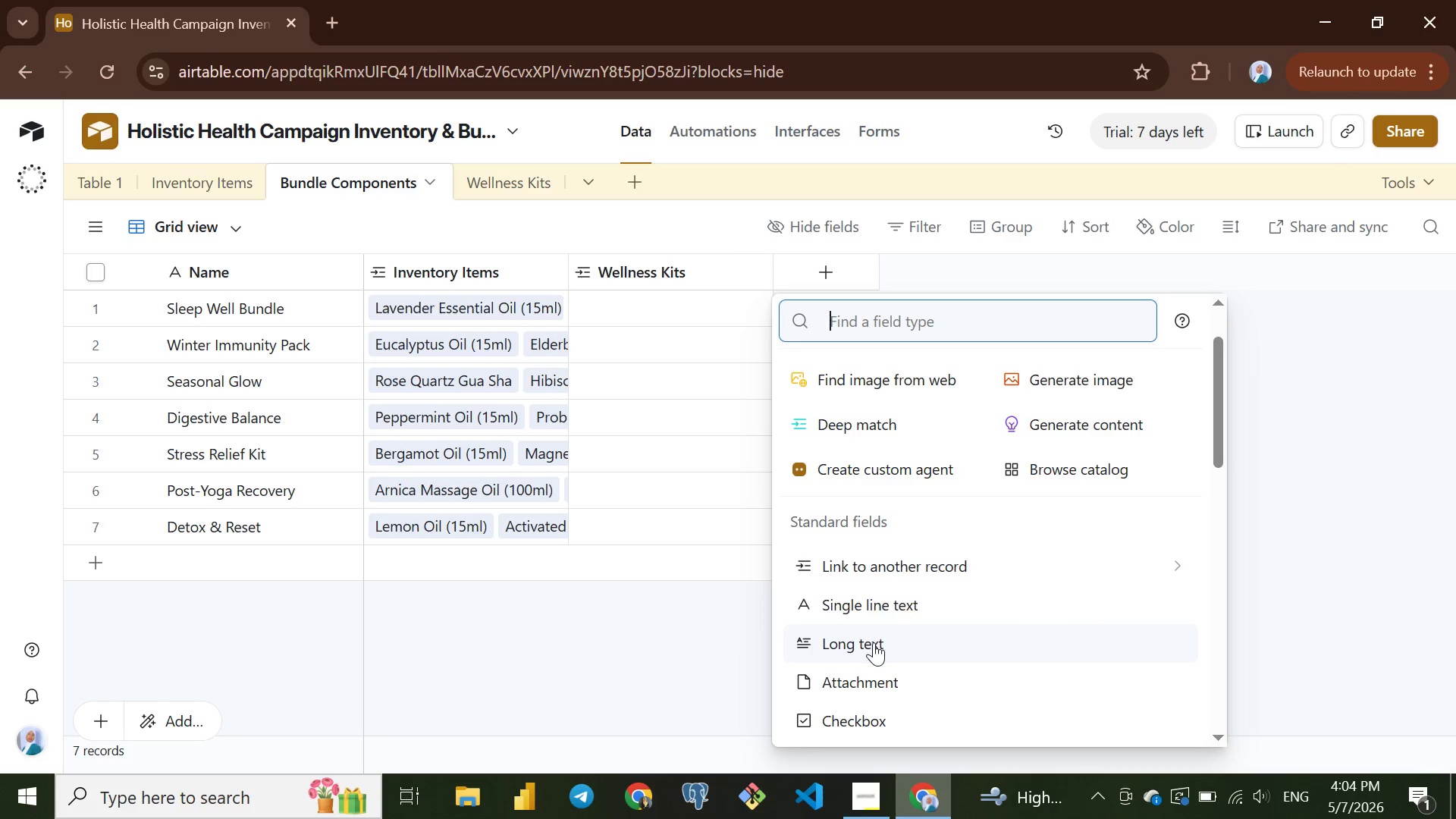 
mouse_move([857, 626])
 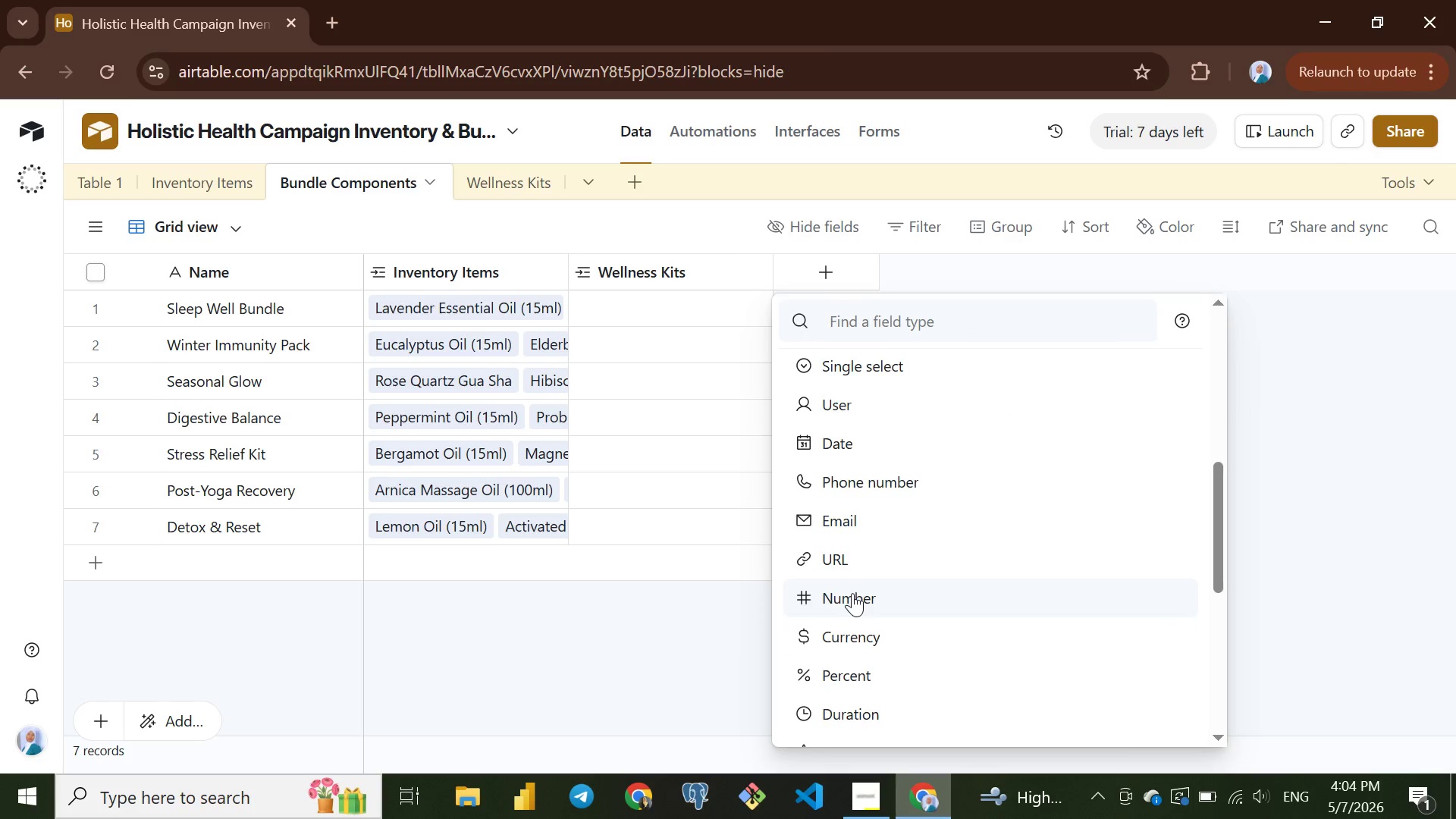 
left_click([852, 593])
 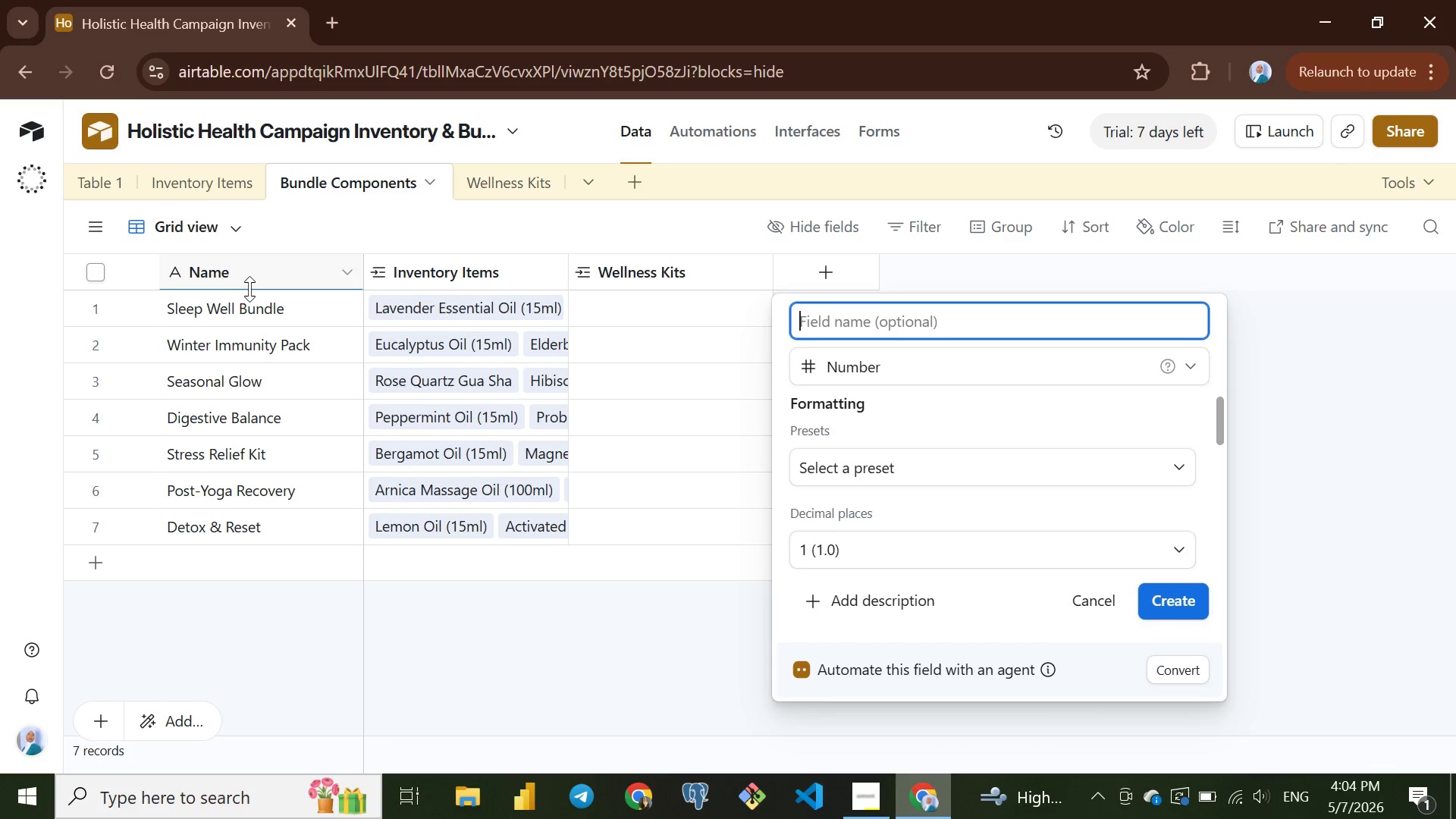 
wait(16.66)
 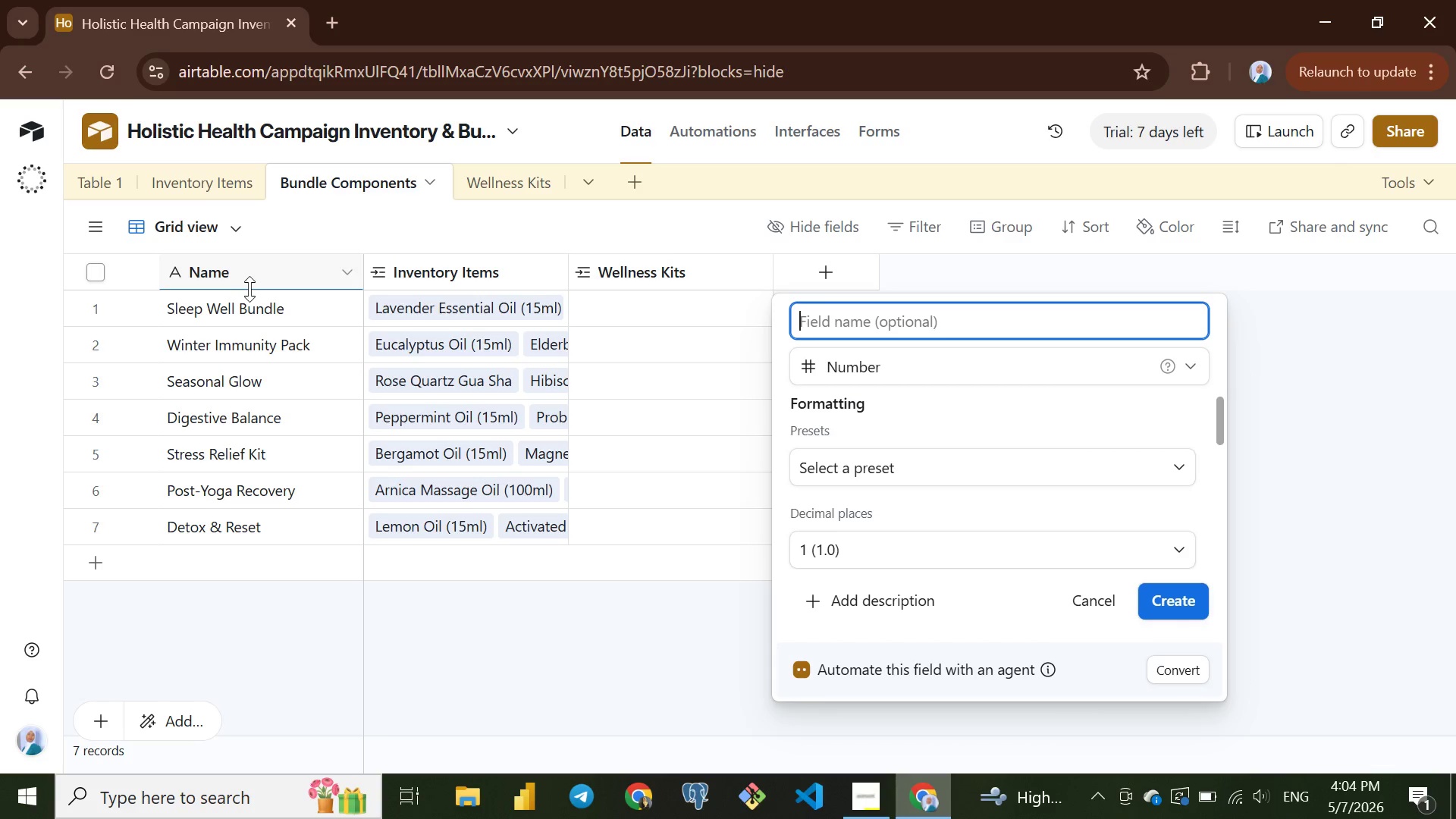 
double_click([240, 271])
 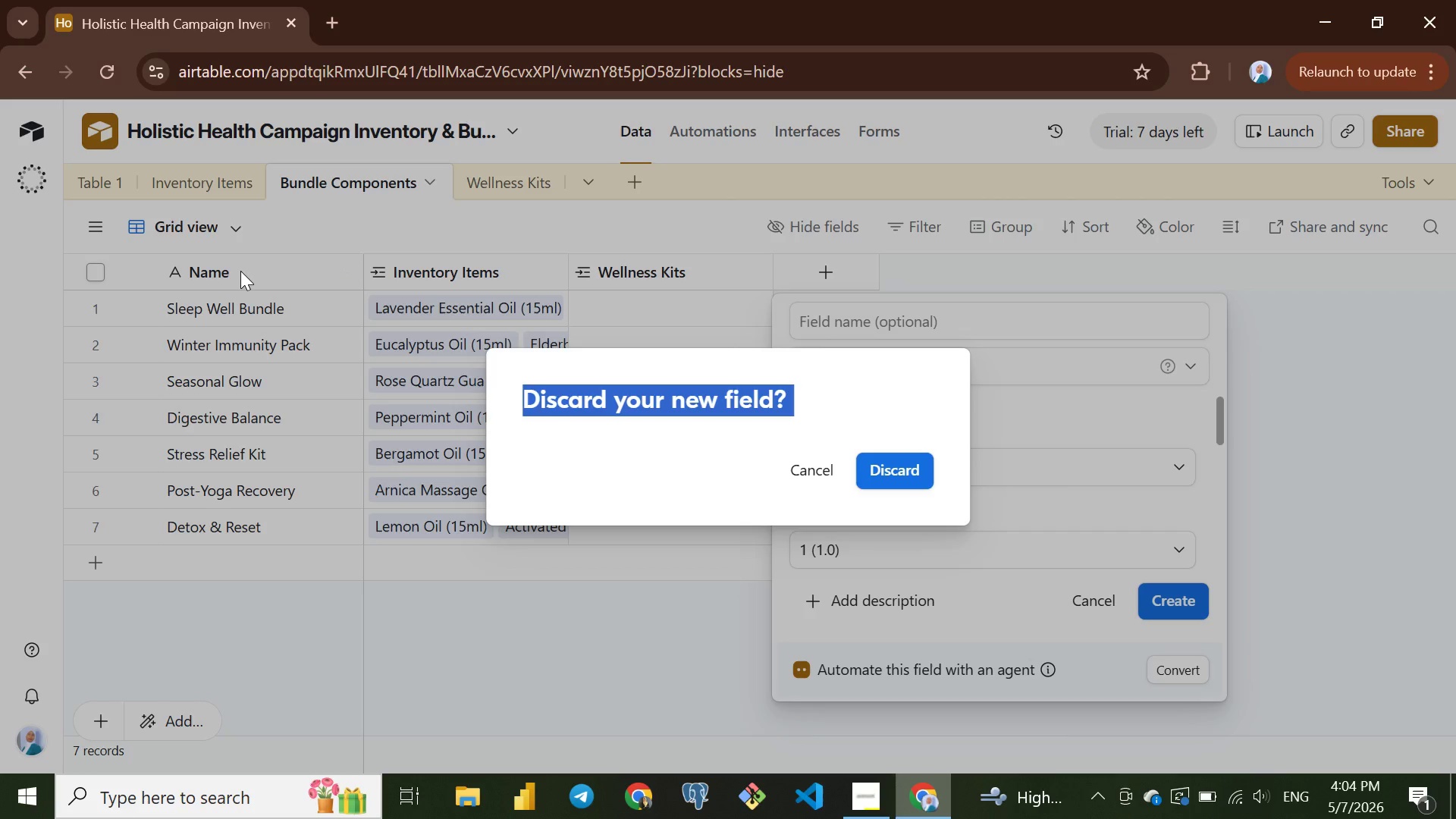 
double_click([240, 271])
 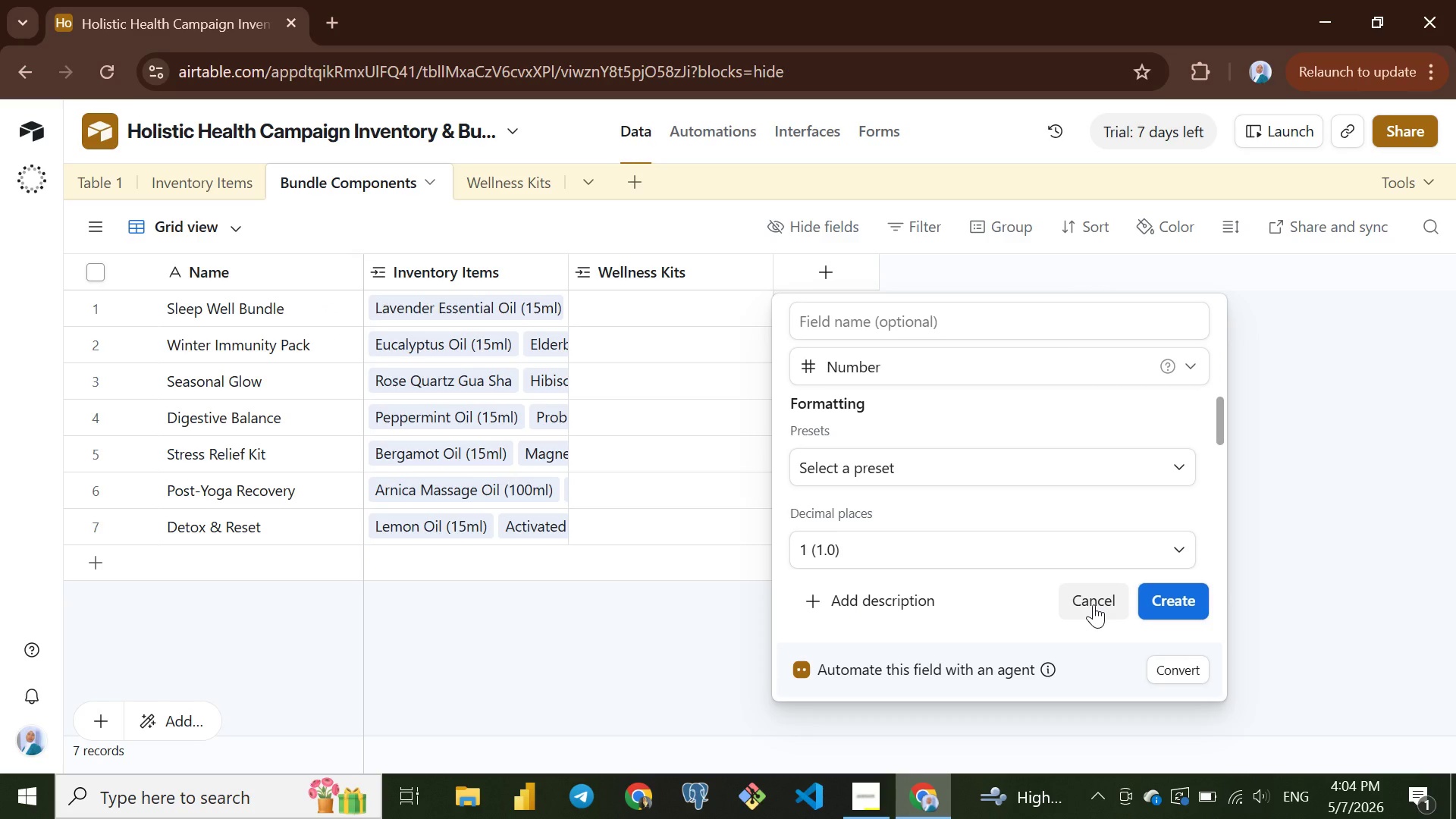 
left_click([1094, 604])
 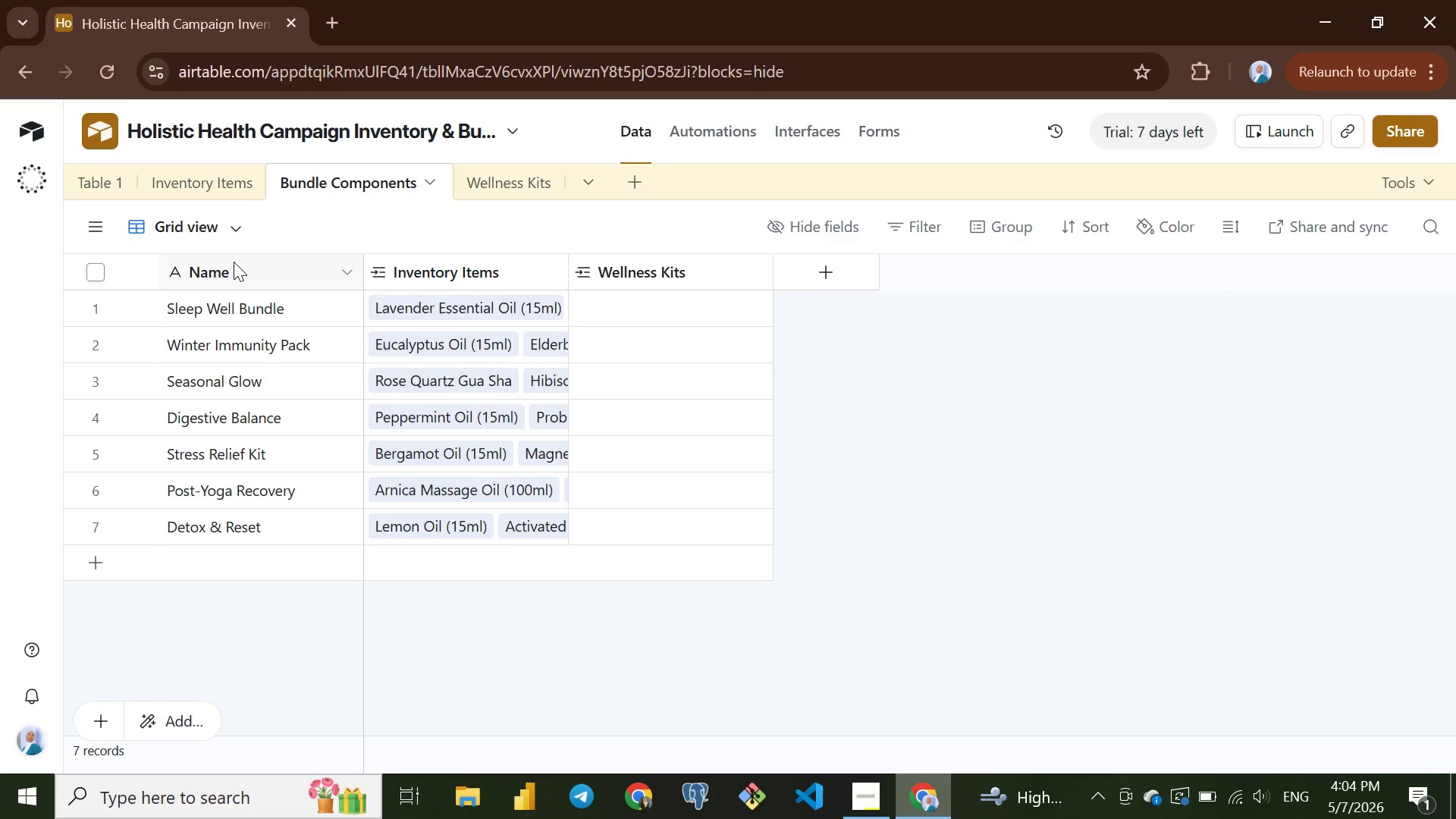 
double_click([234, 262])
 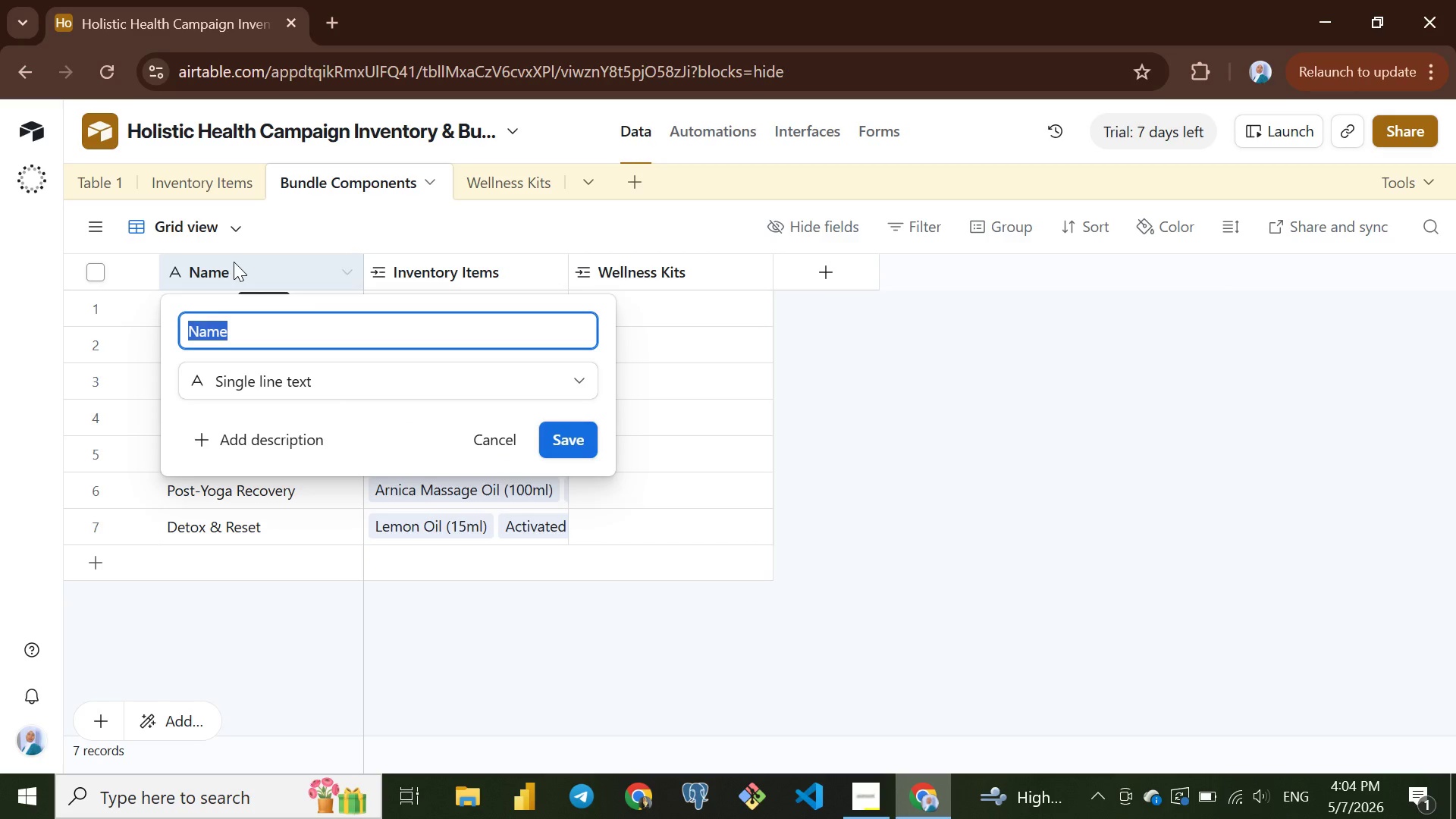 
key(ArrowLeft)
 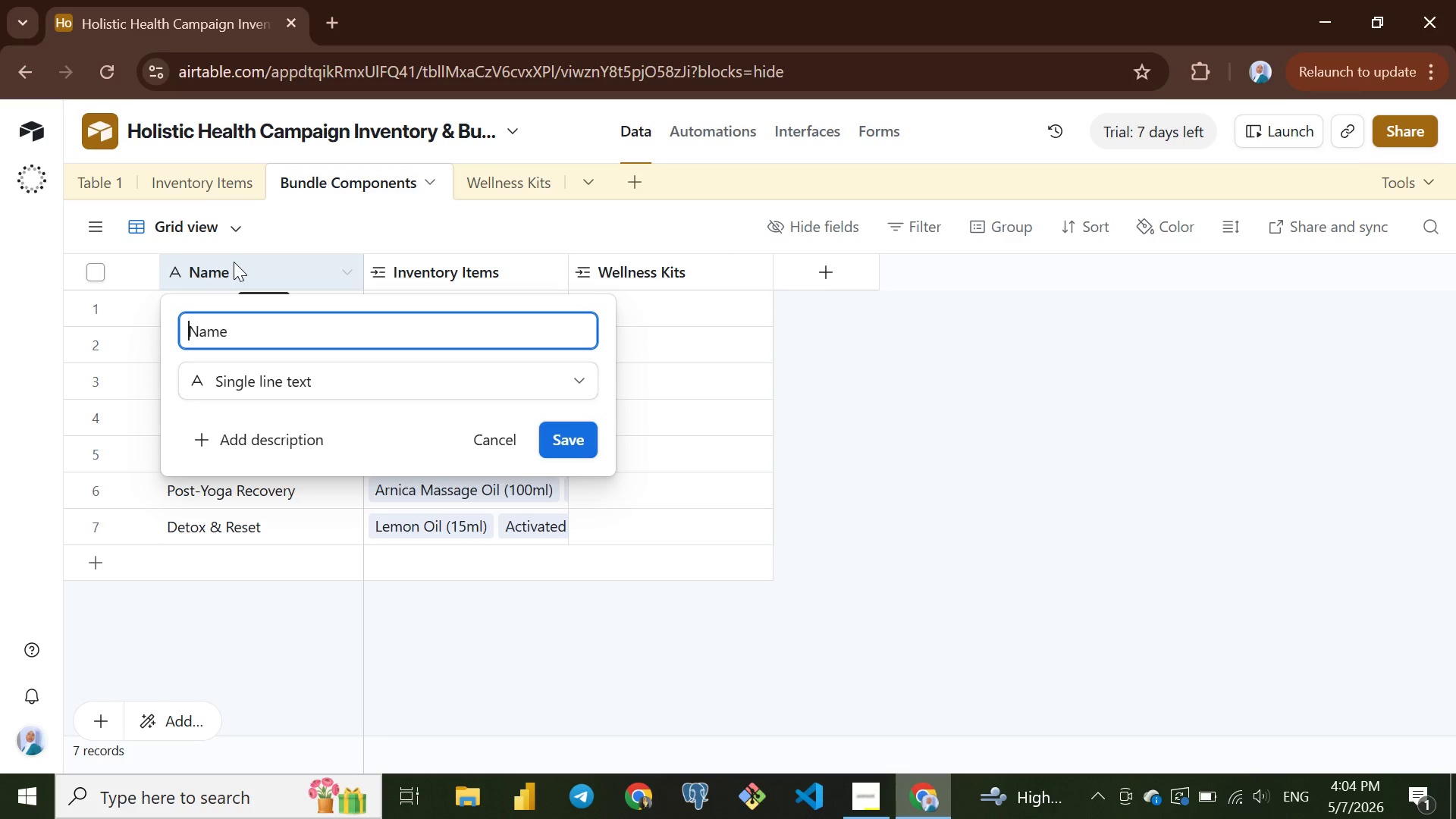 
type(Bundle Compon)
 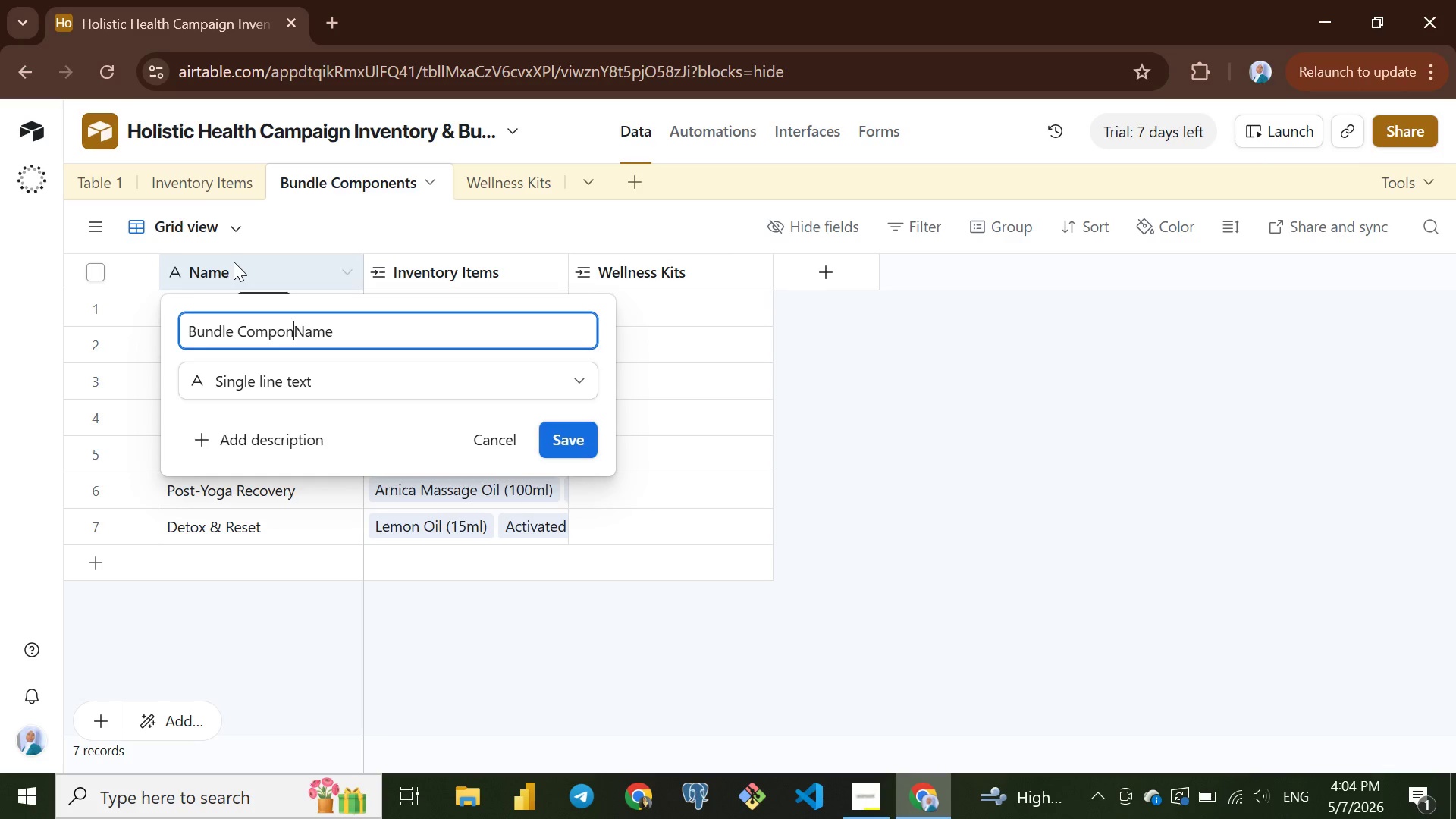 
hold_key(key=Backspace, duration=1.03)
 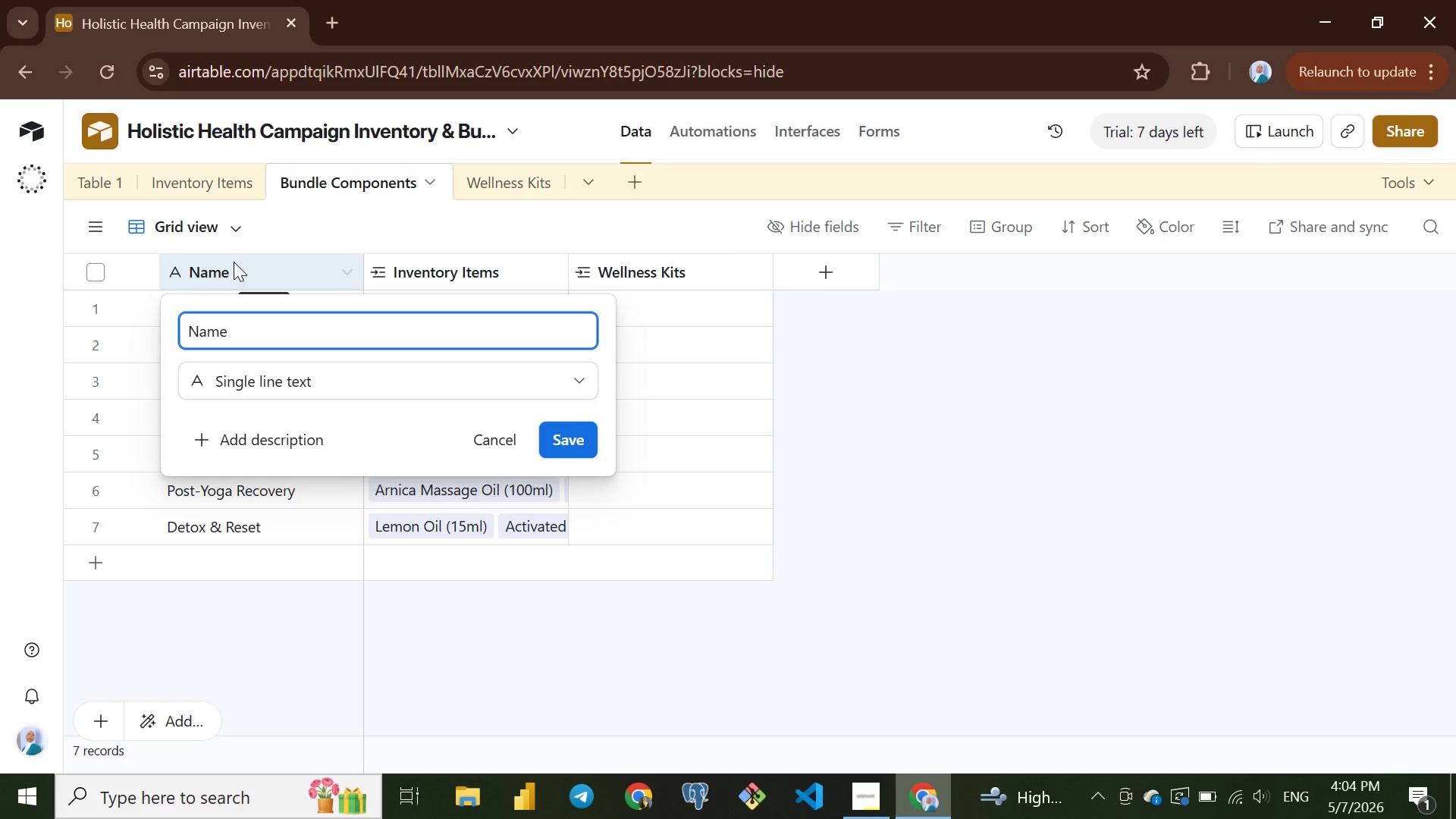 
type(Component )
 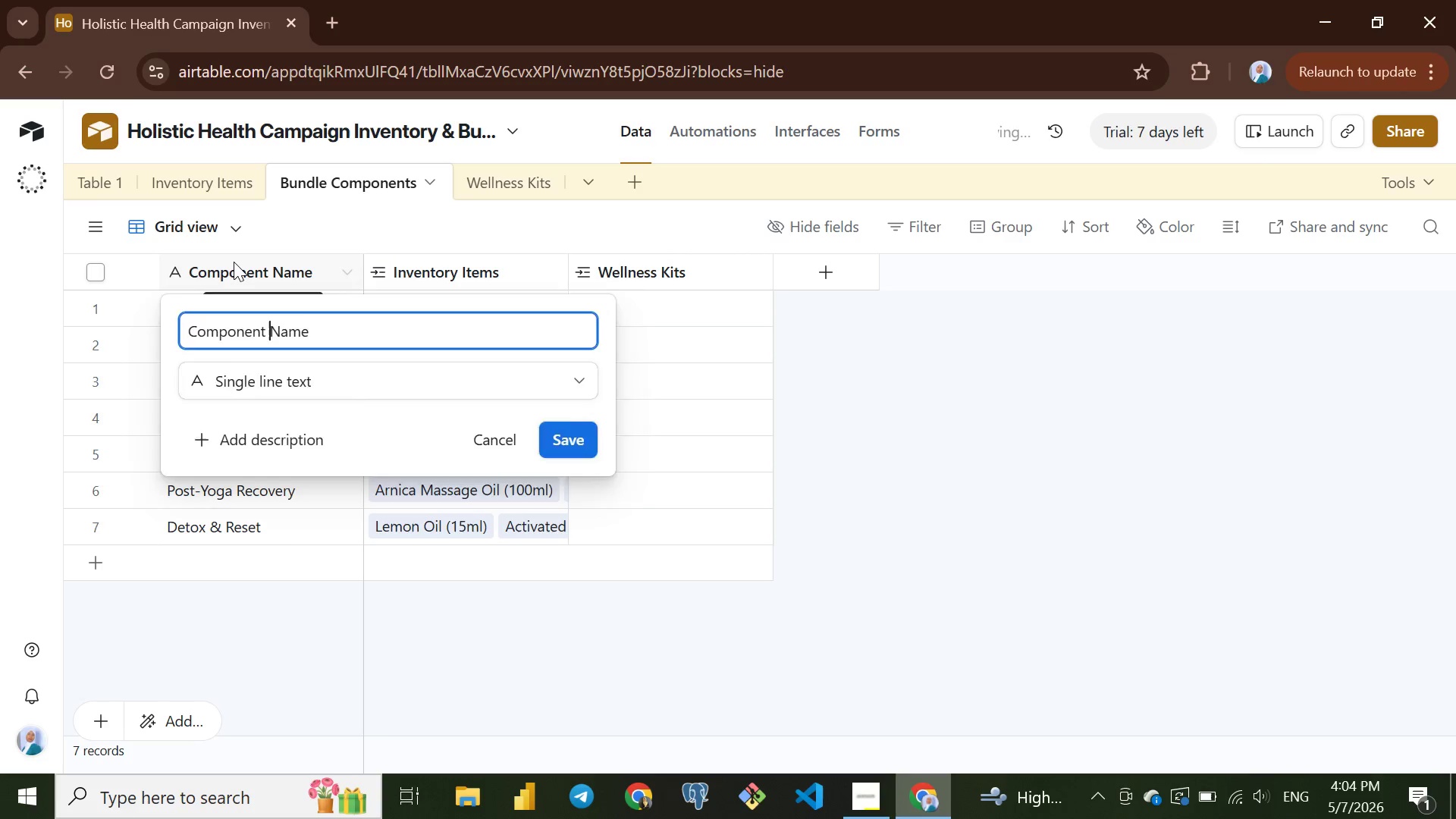 
key(Enter)
 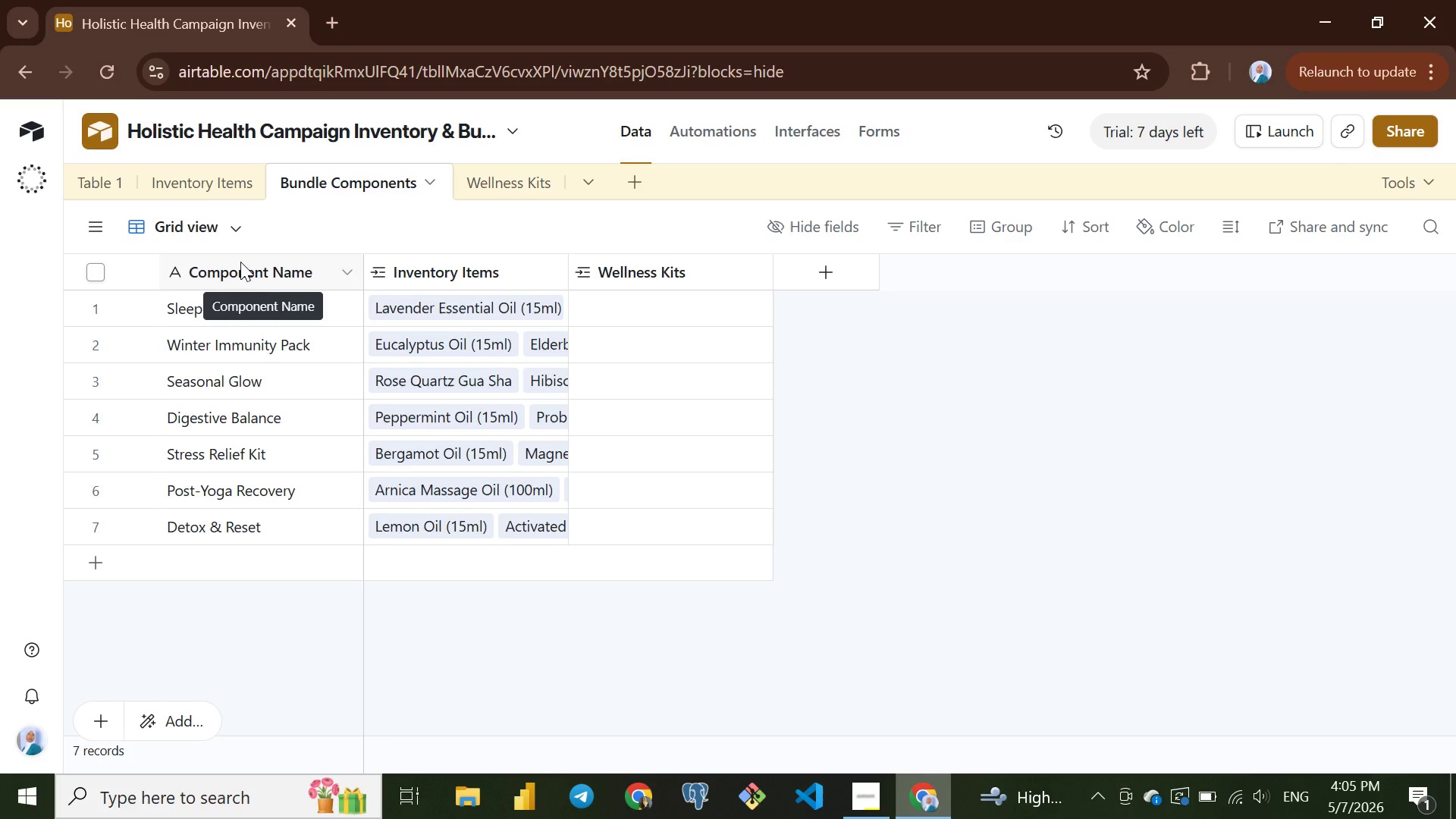 
wait(16.55)
 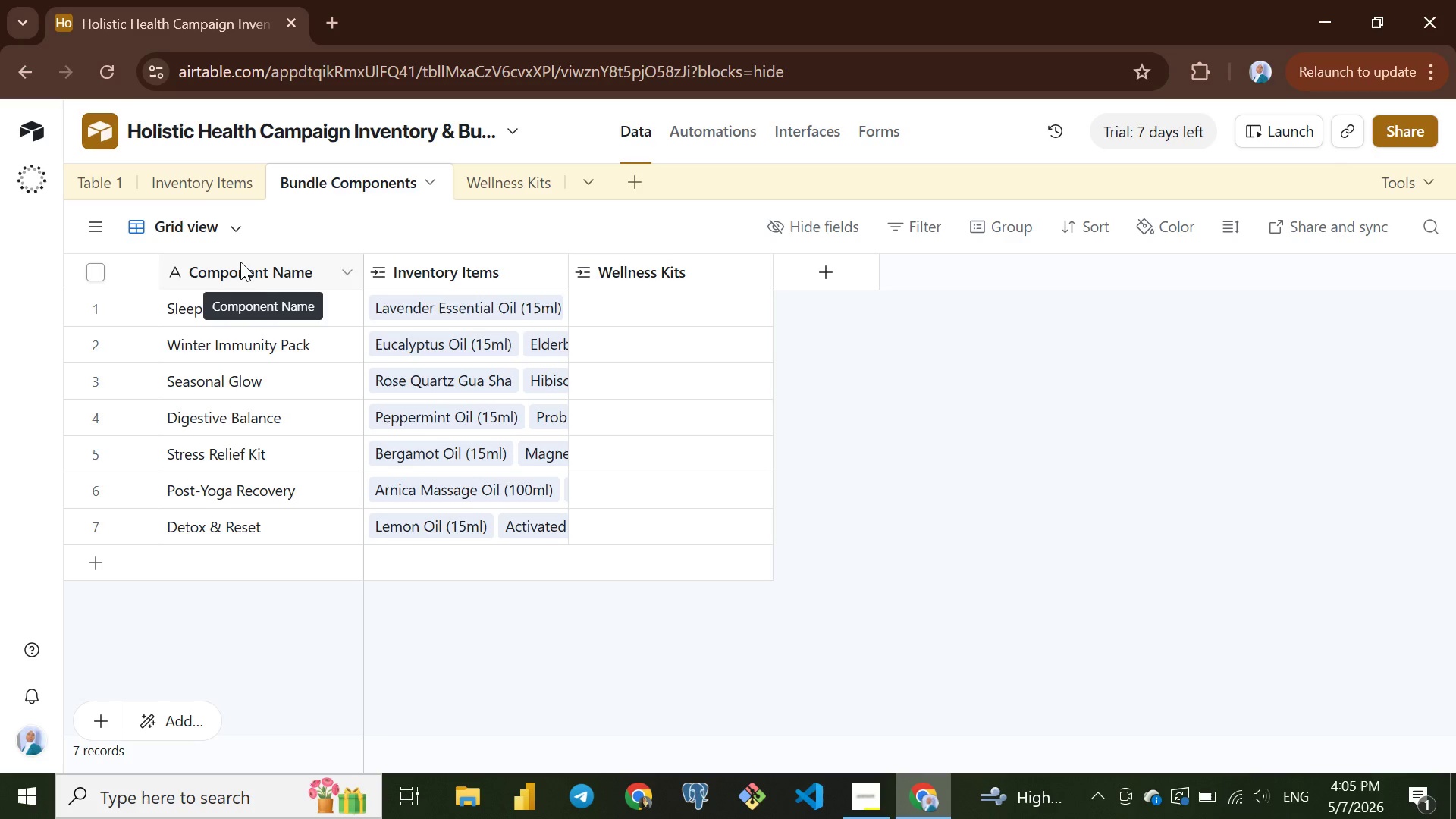 
mouse_move([690, 285])
 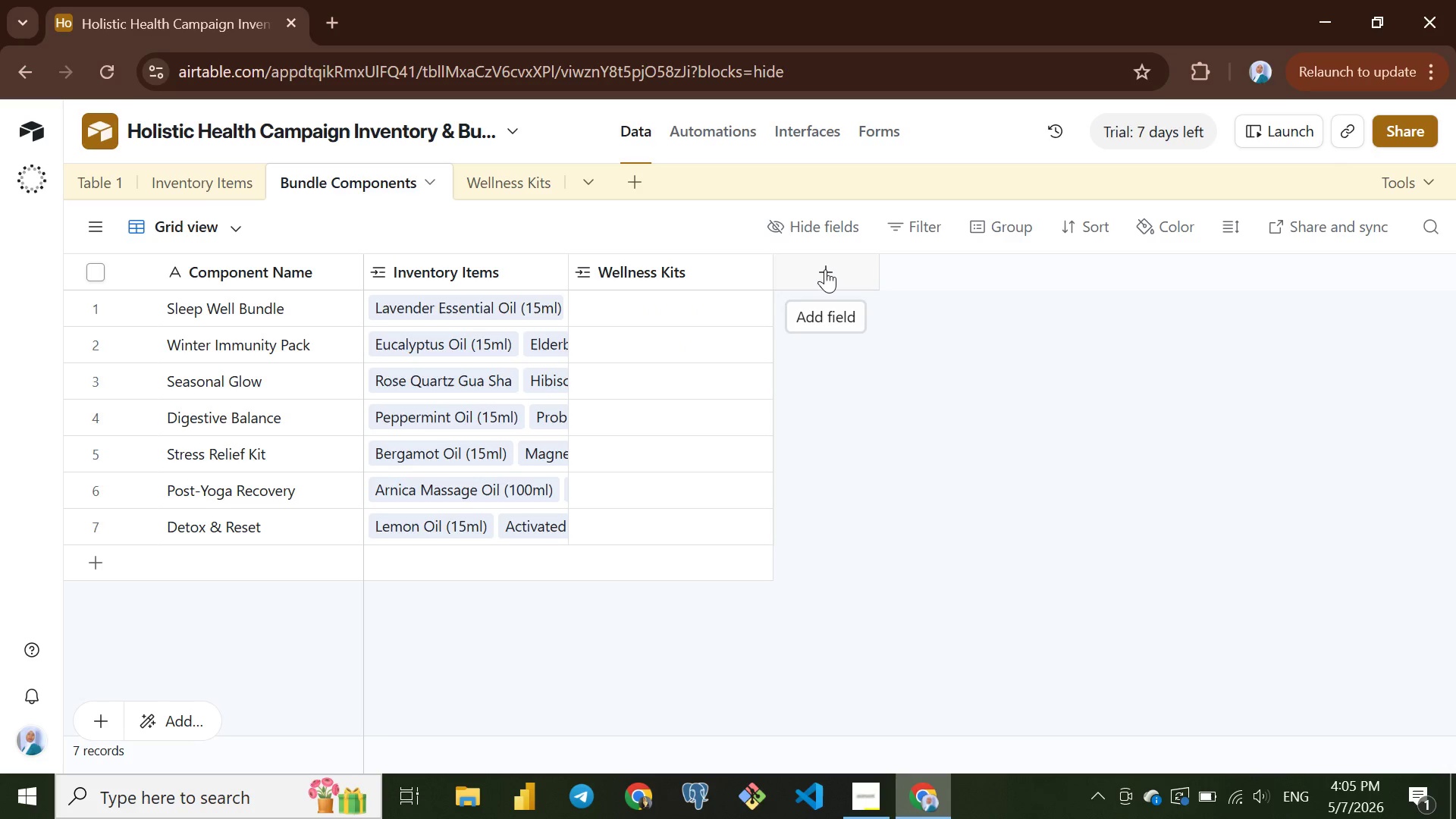 
left_click([825, 269])
 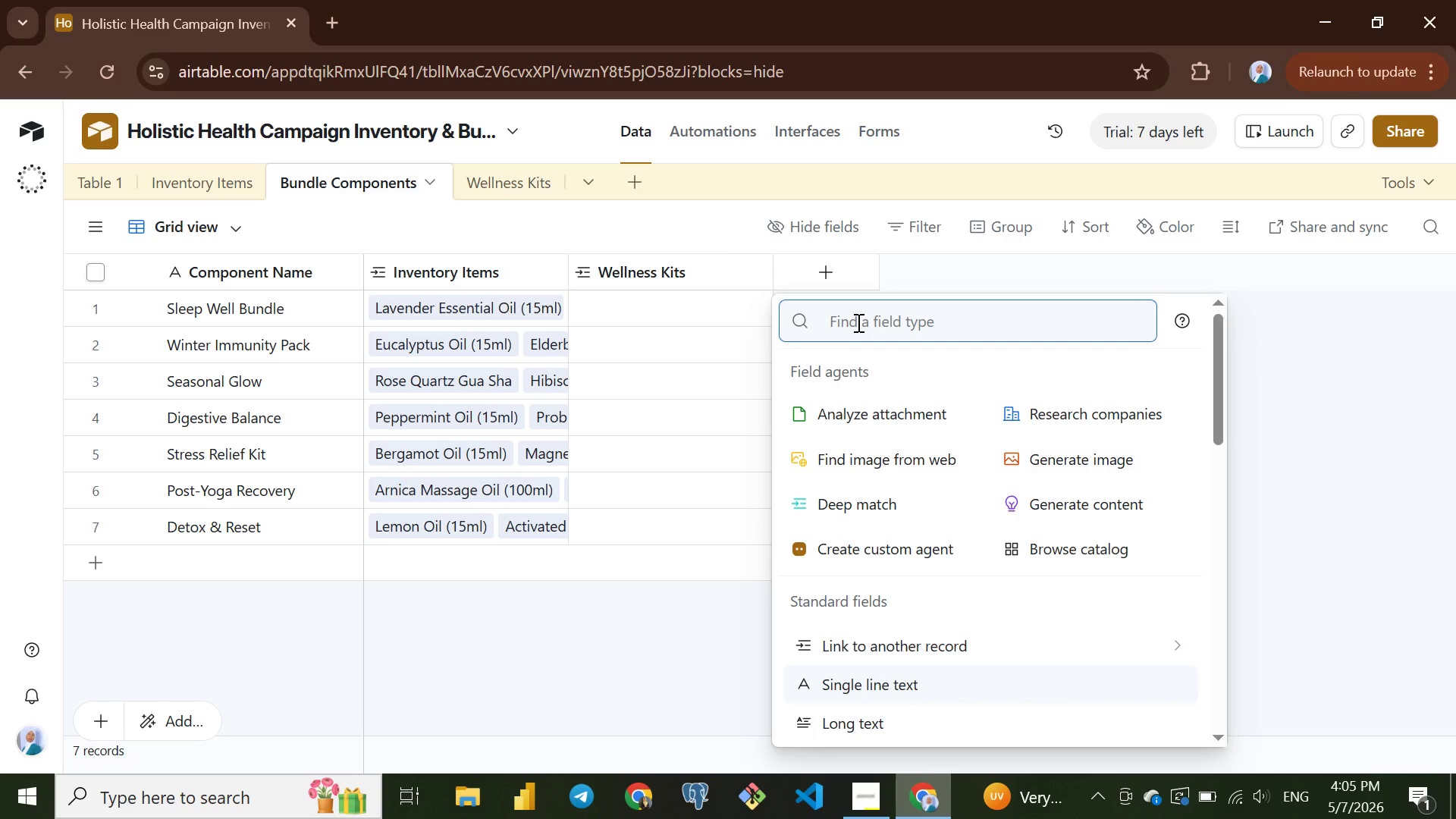 
mouse_move([899, 640])
 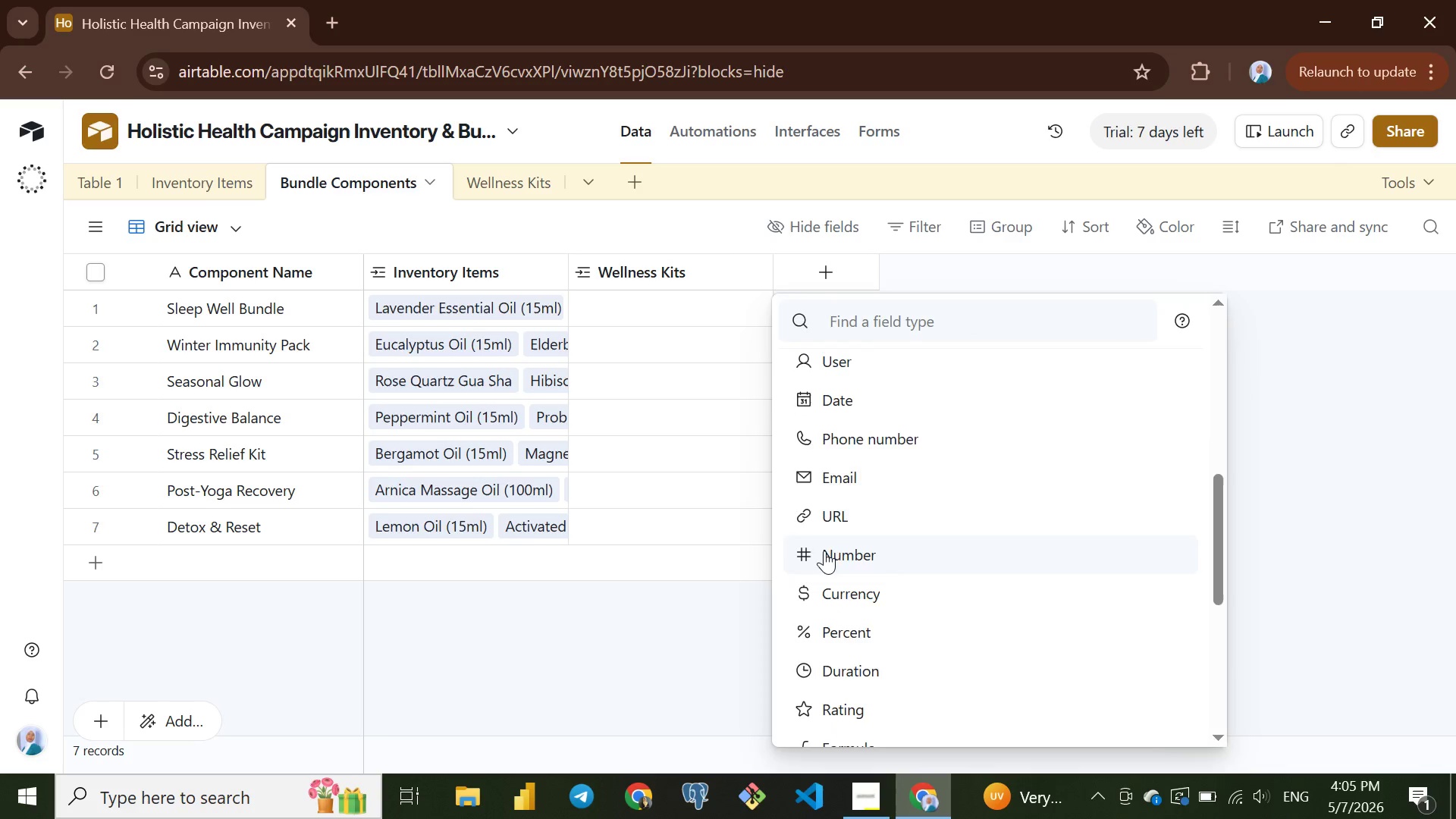 
left_click([824, 551])
 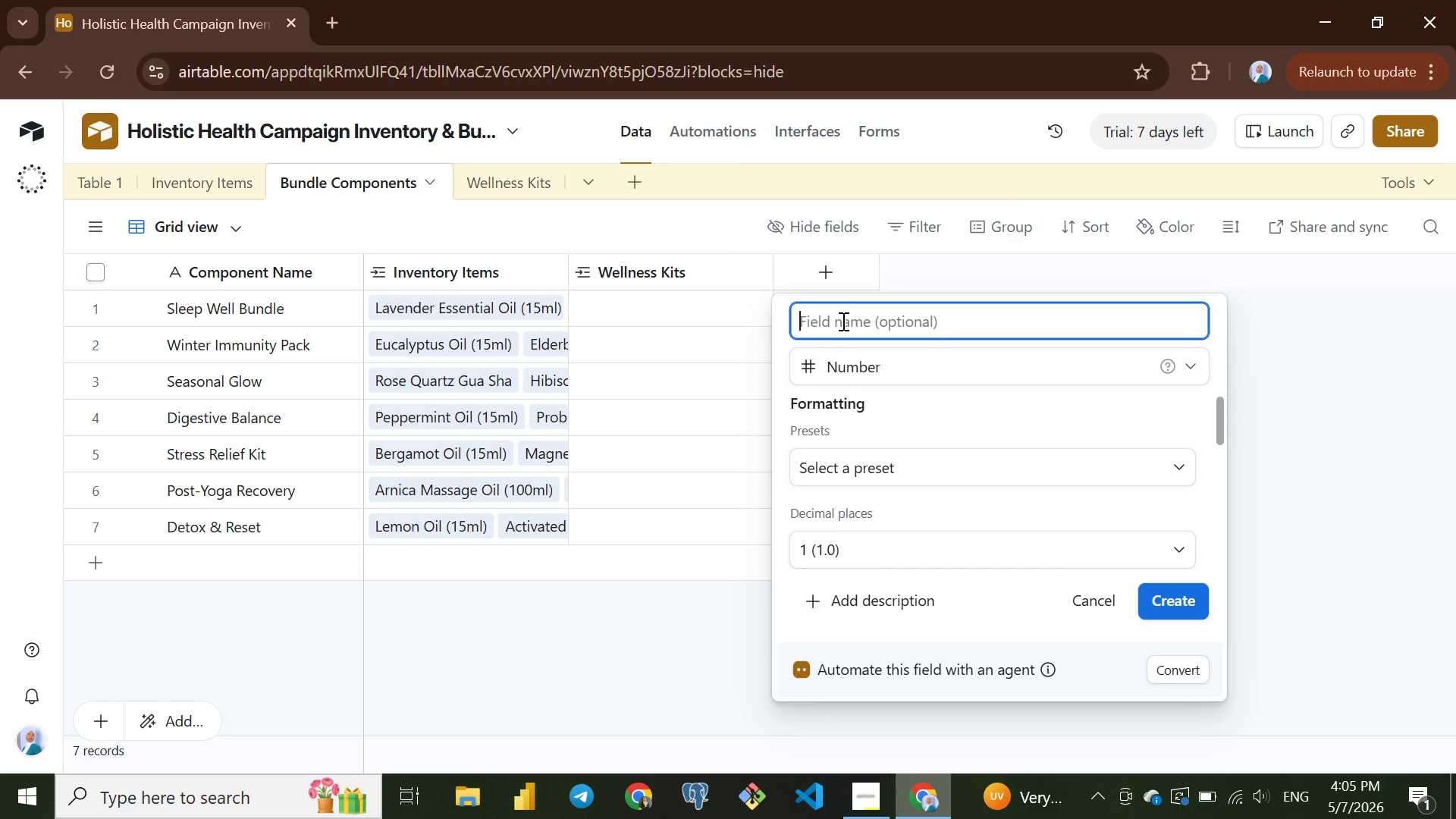 
type(Quantity Per Kit)
 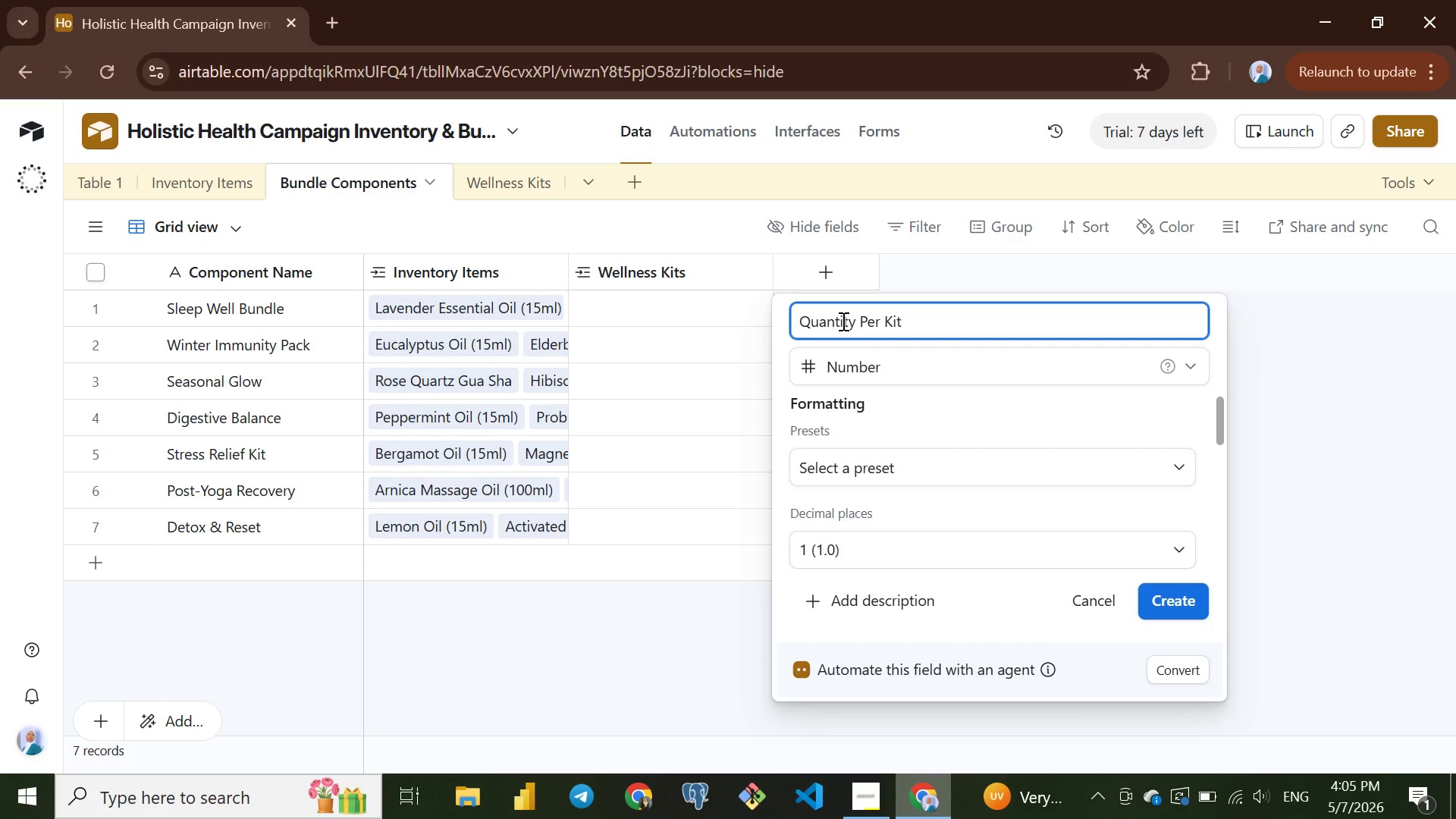 
wait(9.48)
 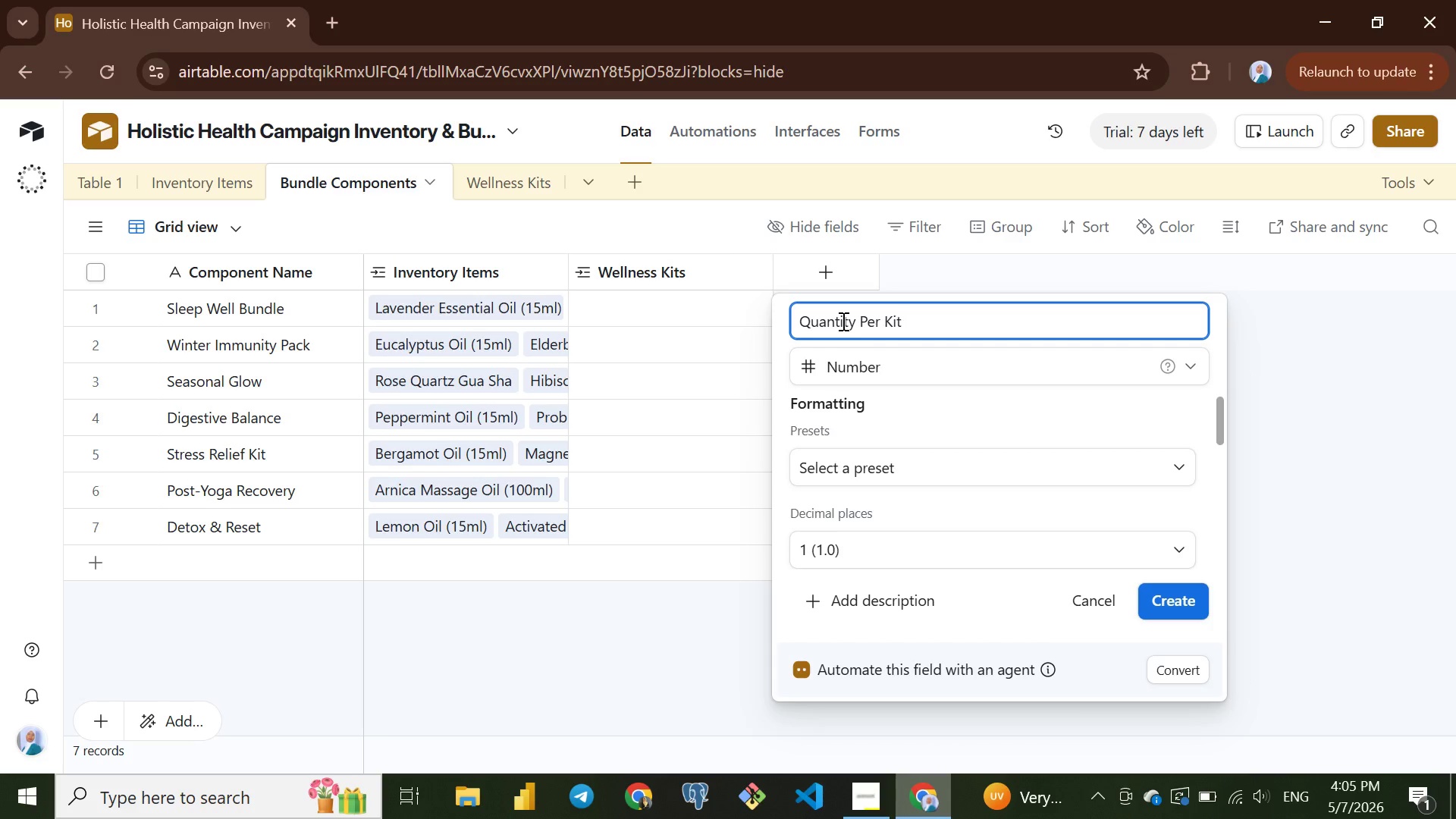 
left_click([1174, 601])
 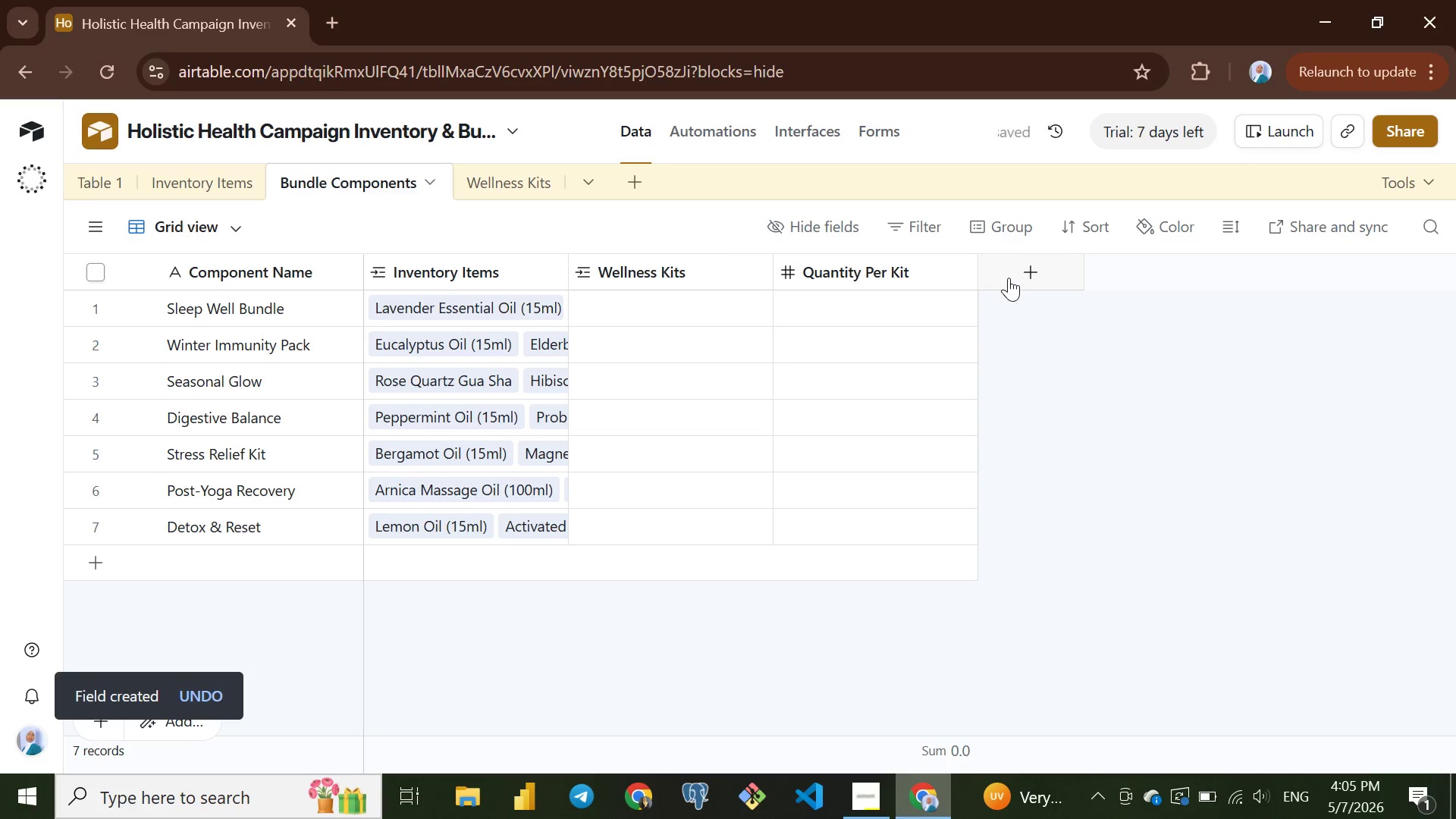 
left_click([1019, 271])
 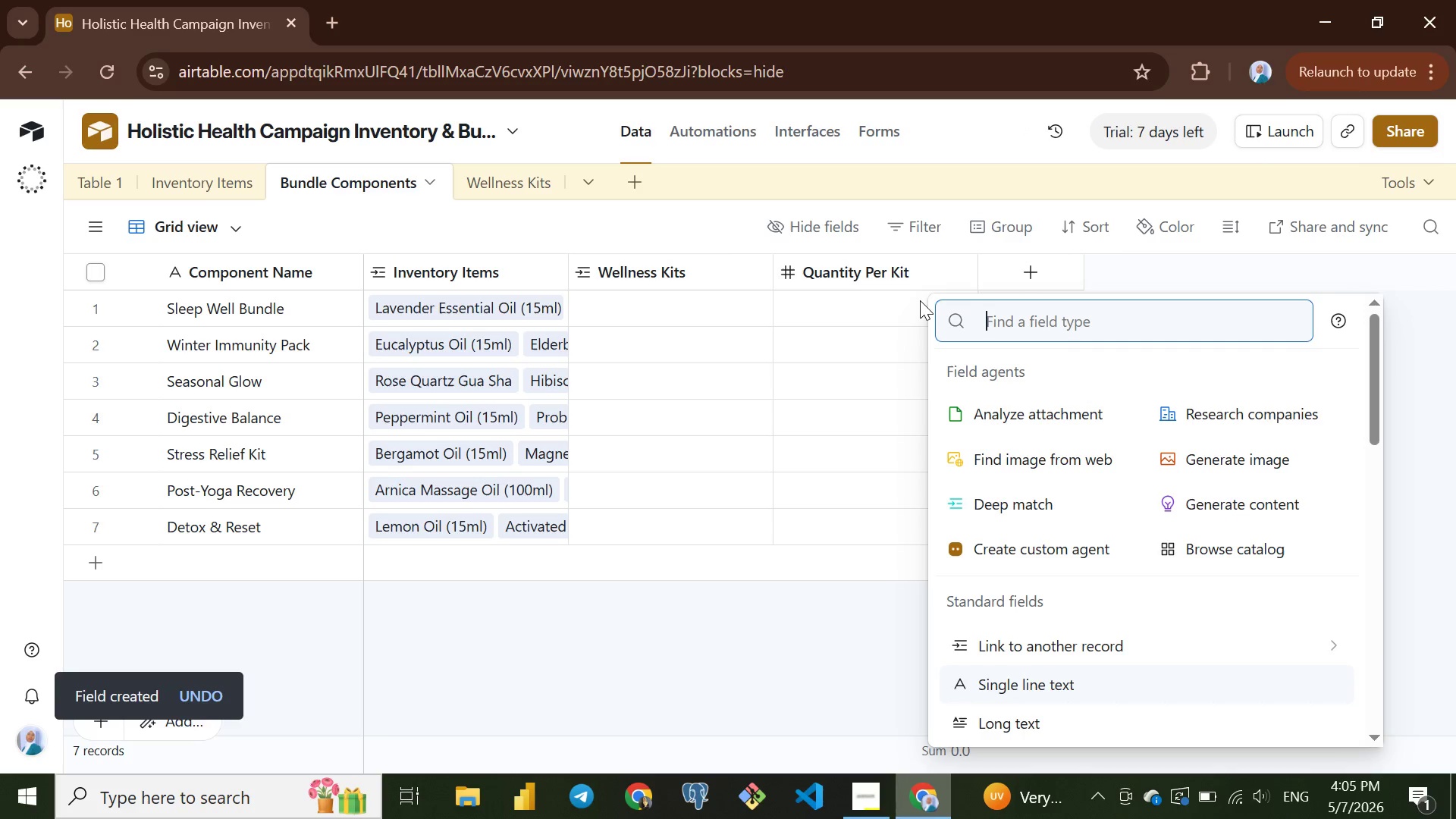 
wait(9.17)
 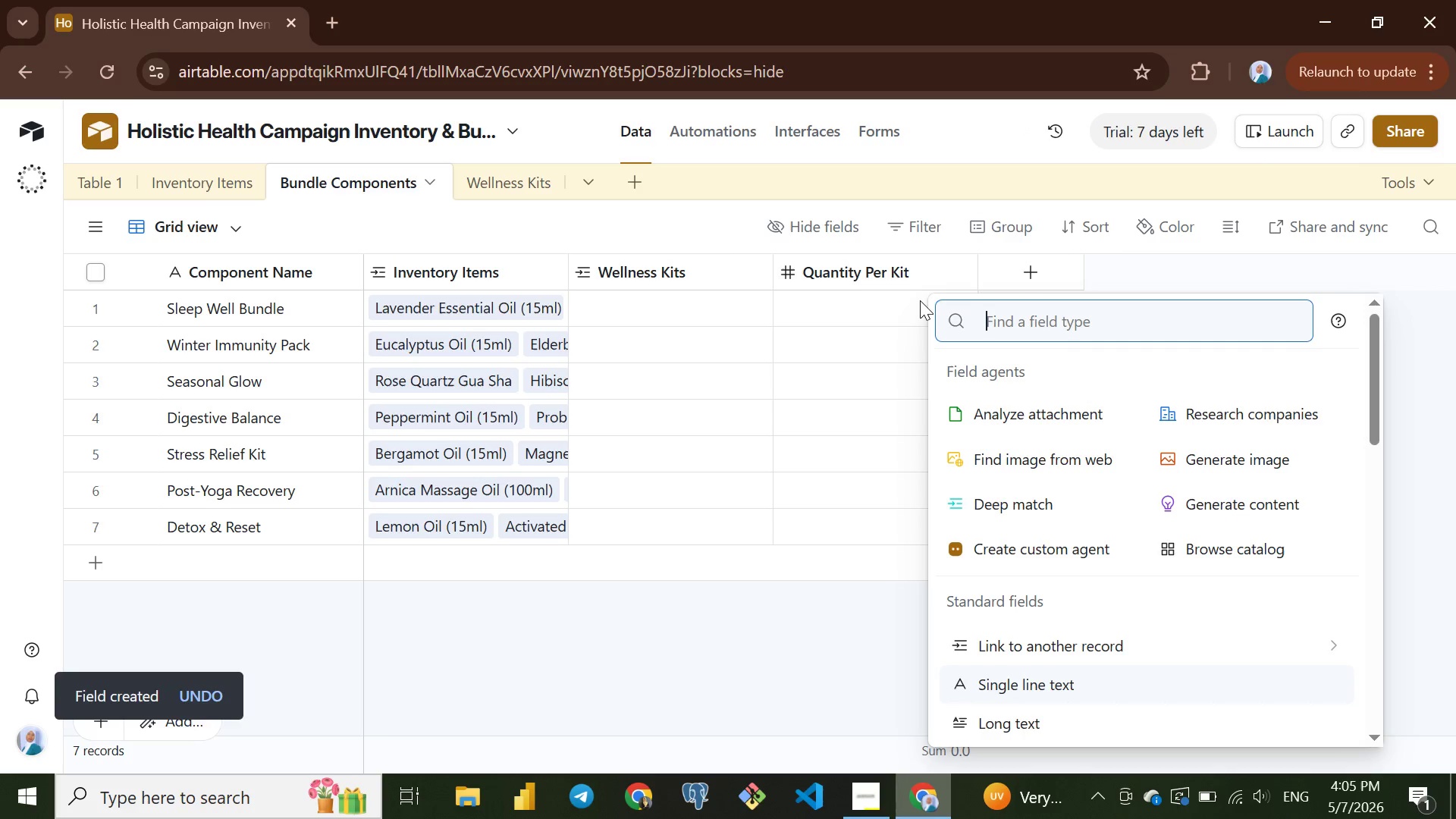 
mouse_move([1028, 602])
 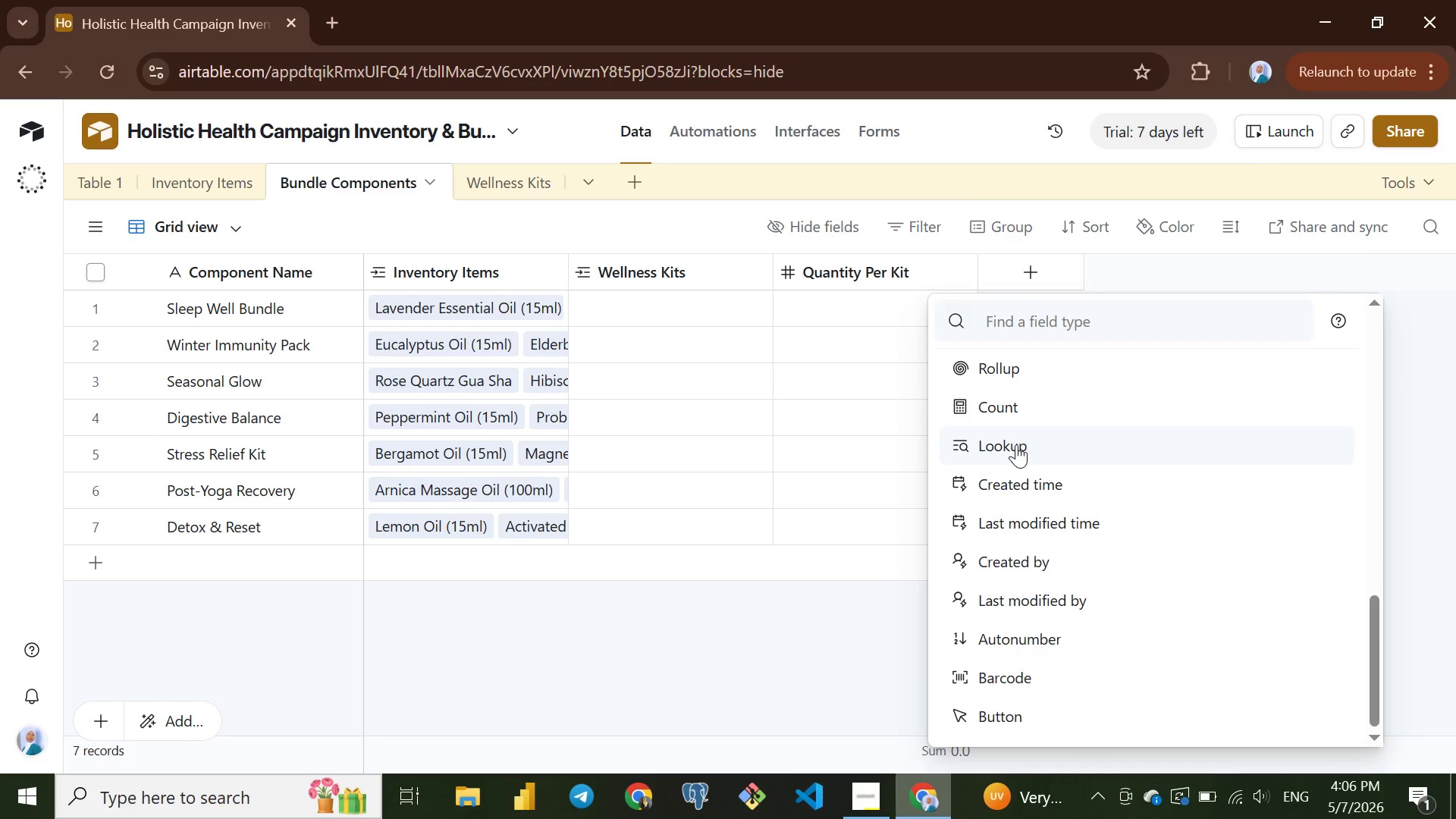 
left_click([1016, 444])
 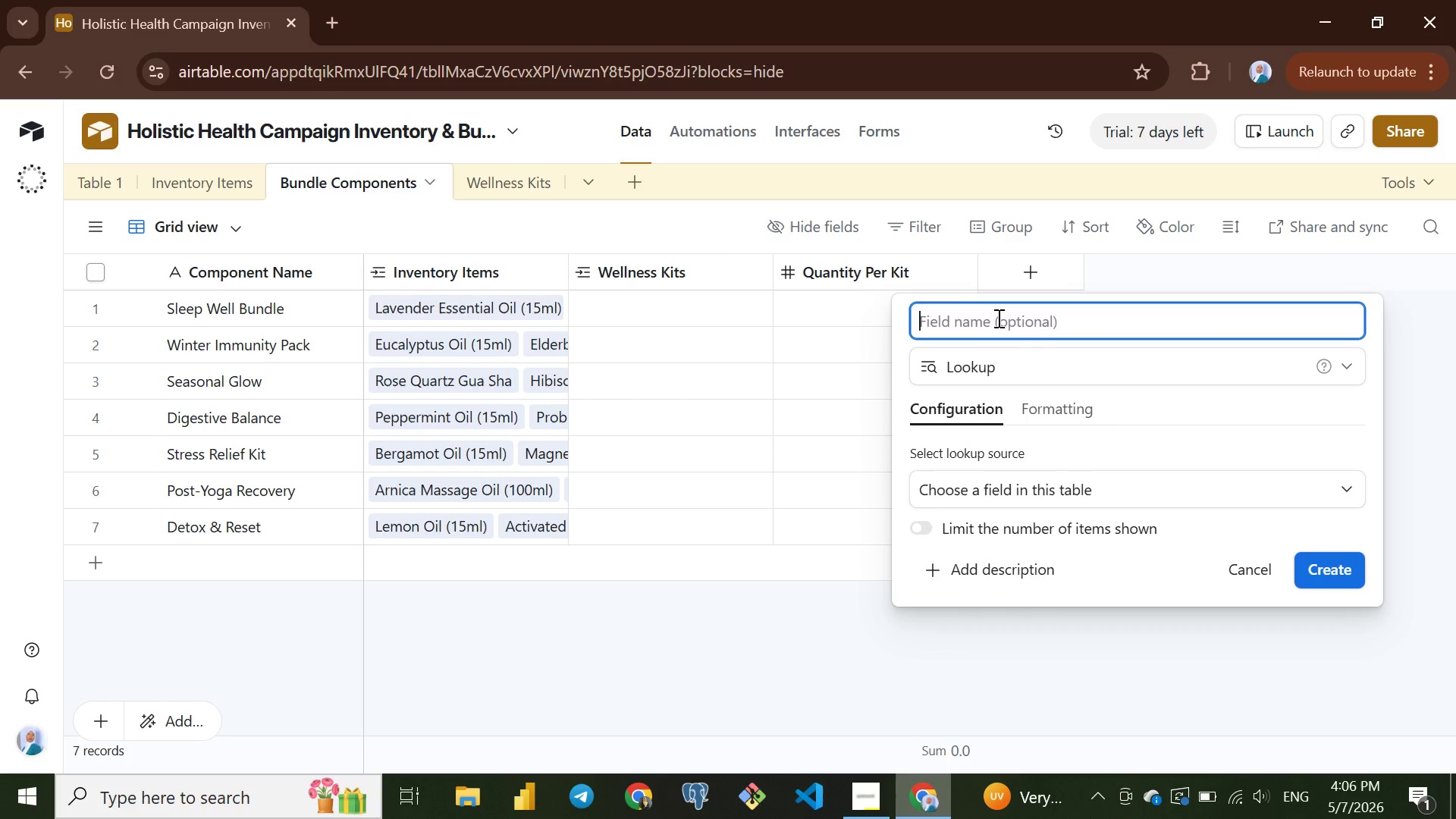 
type(Unit Cost Lookup)
 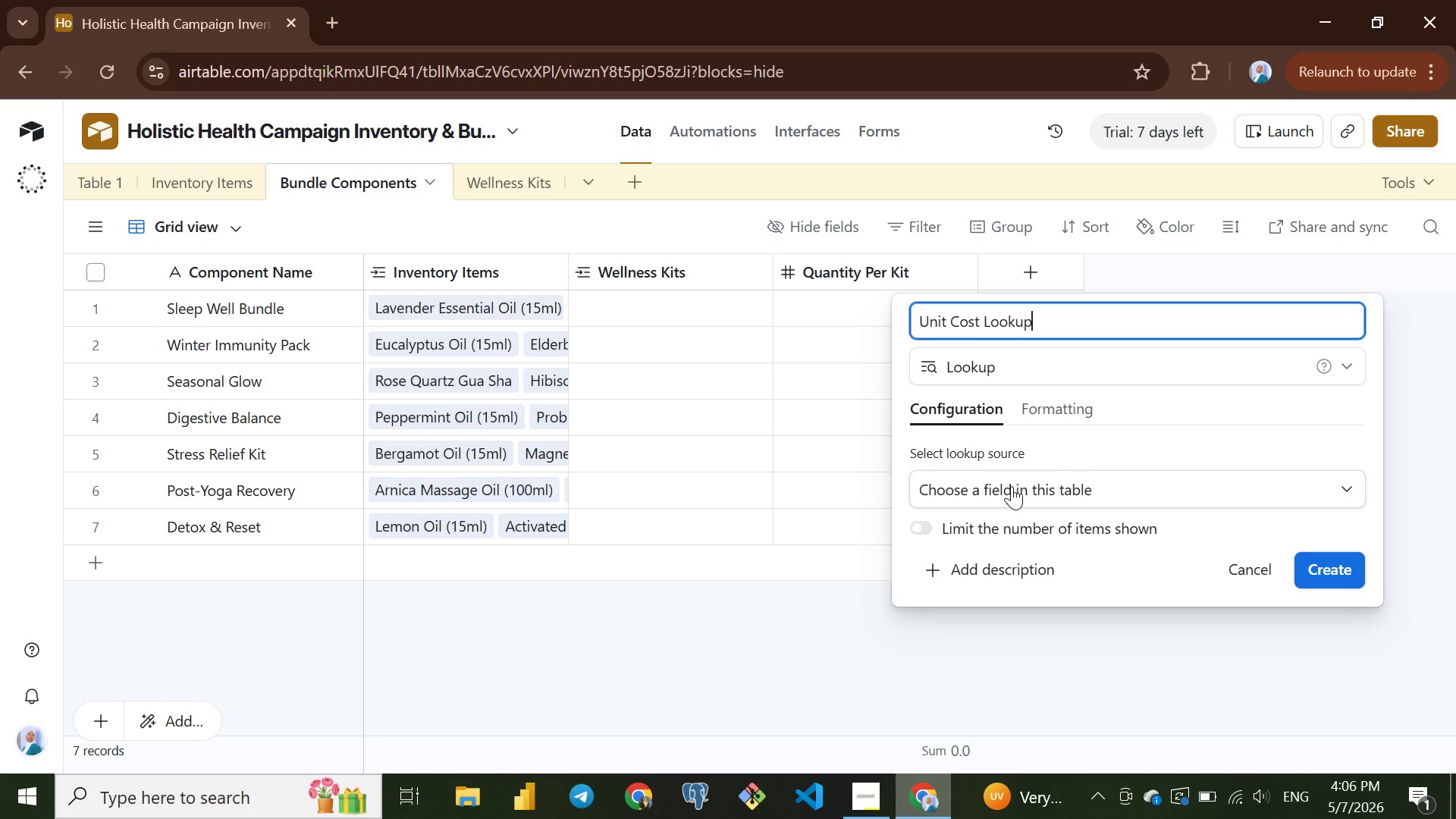 
wait(7.28)
 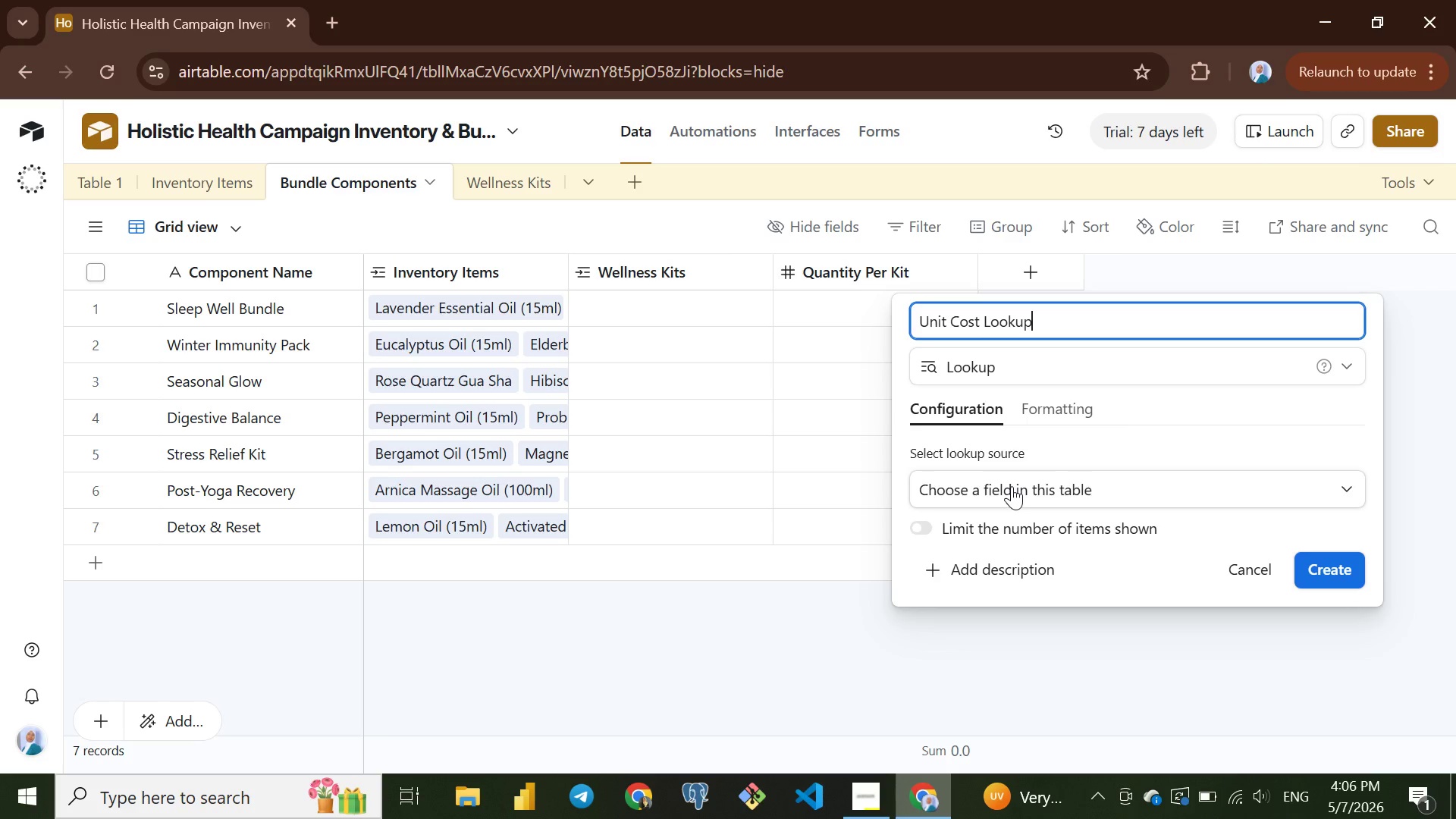 
left_click([1012, 486])
 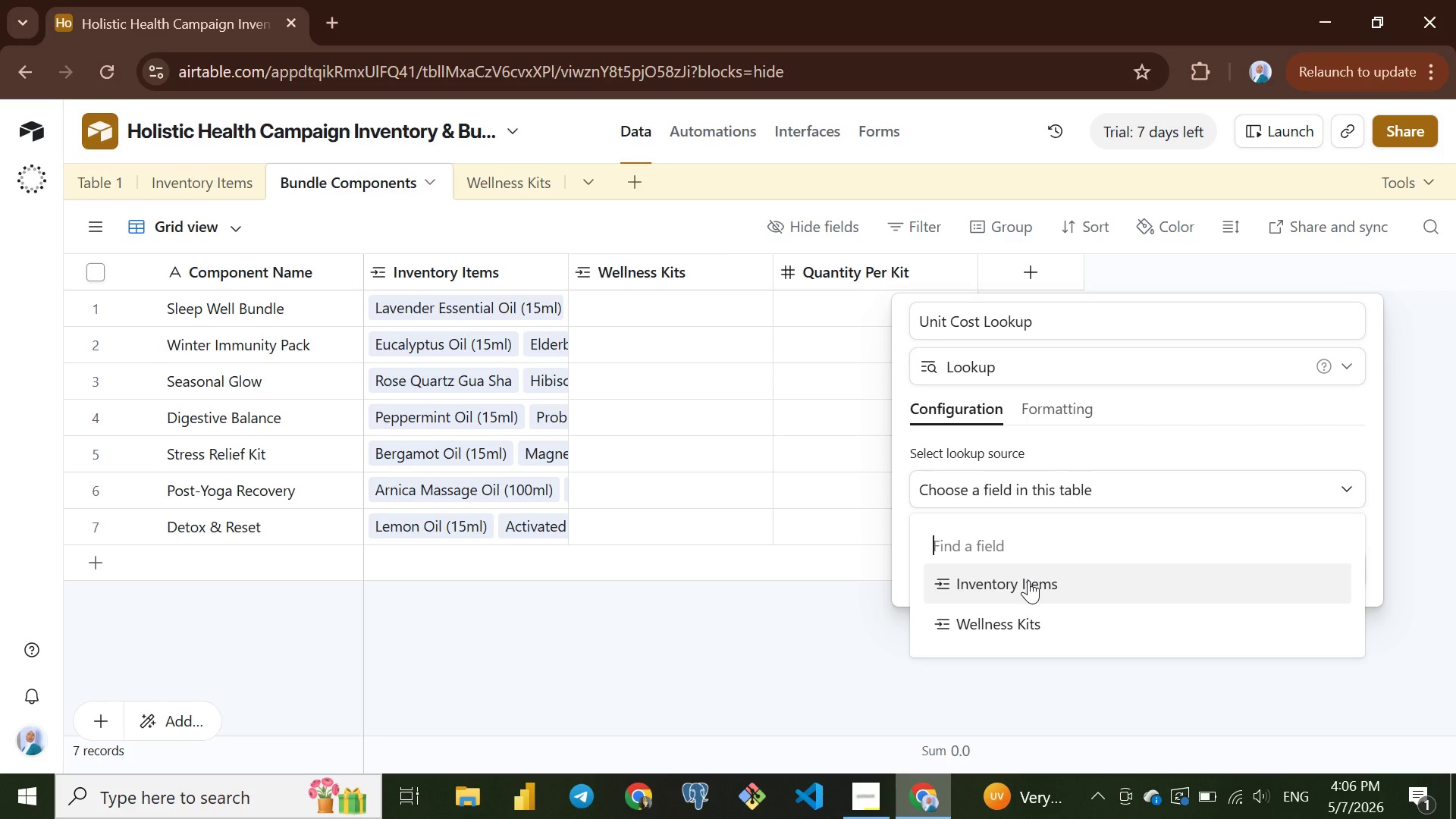 
left_click([1028, 580])
 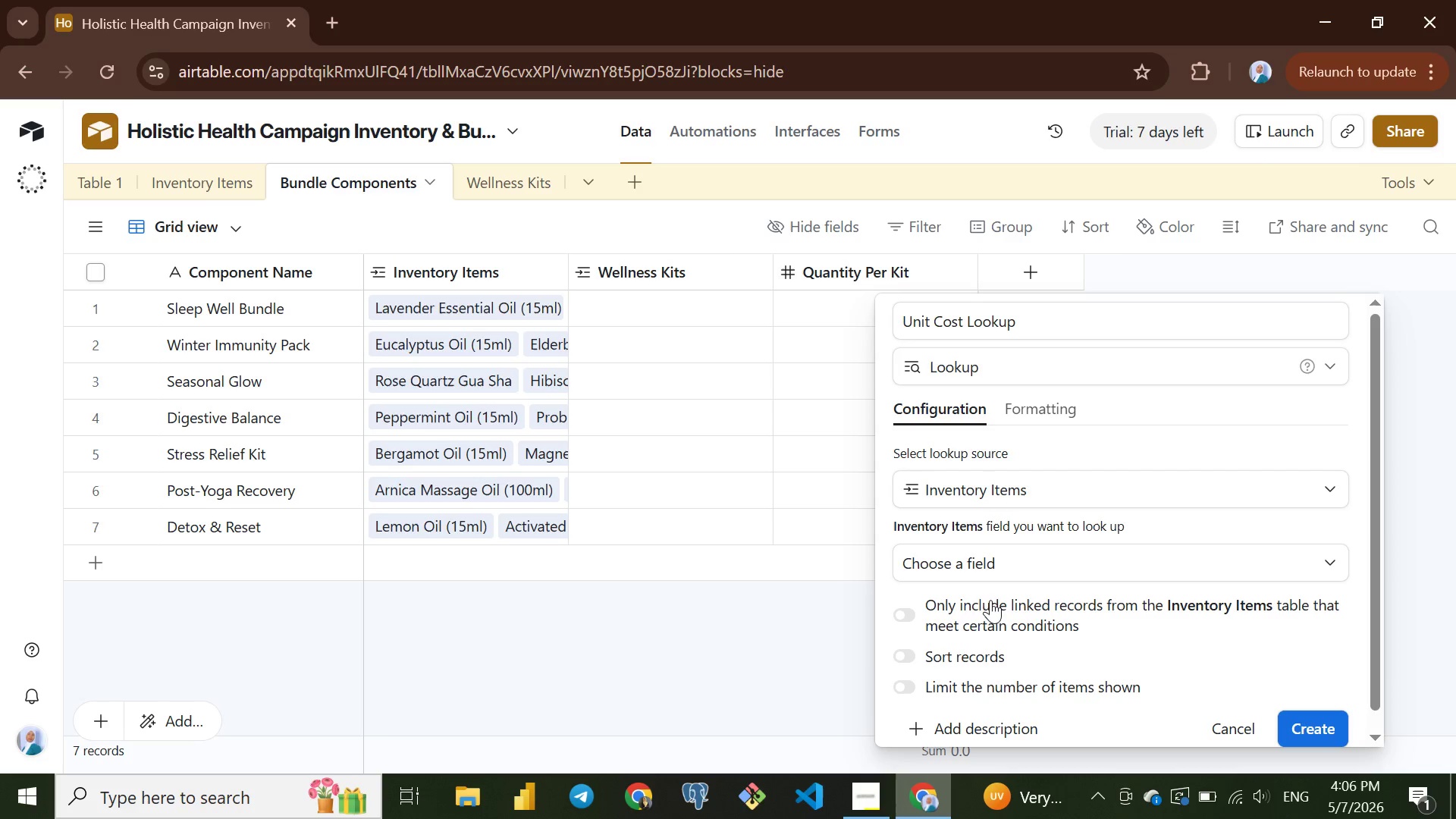 
left_click([957, 565])
 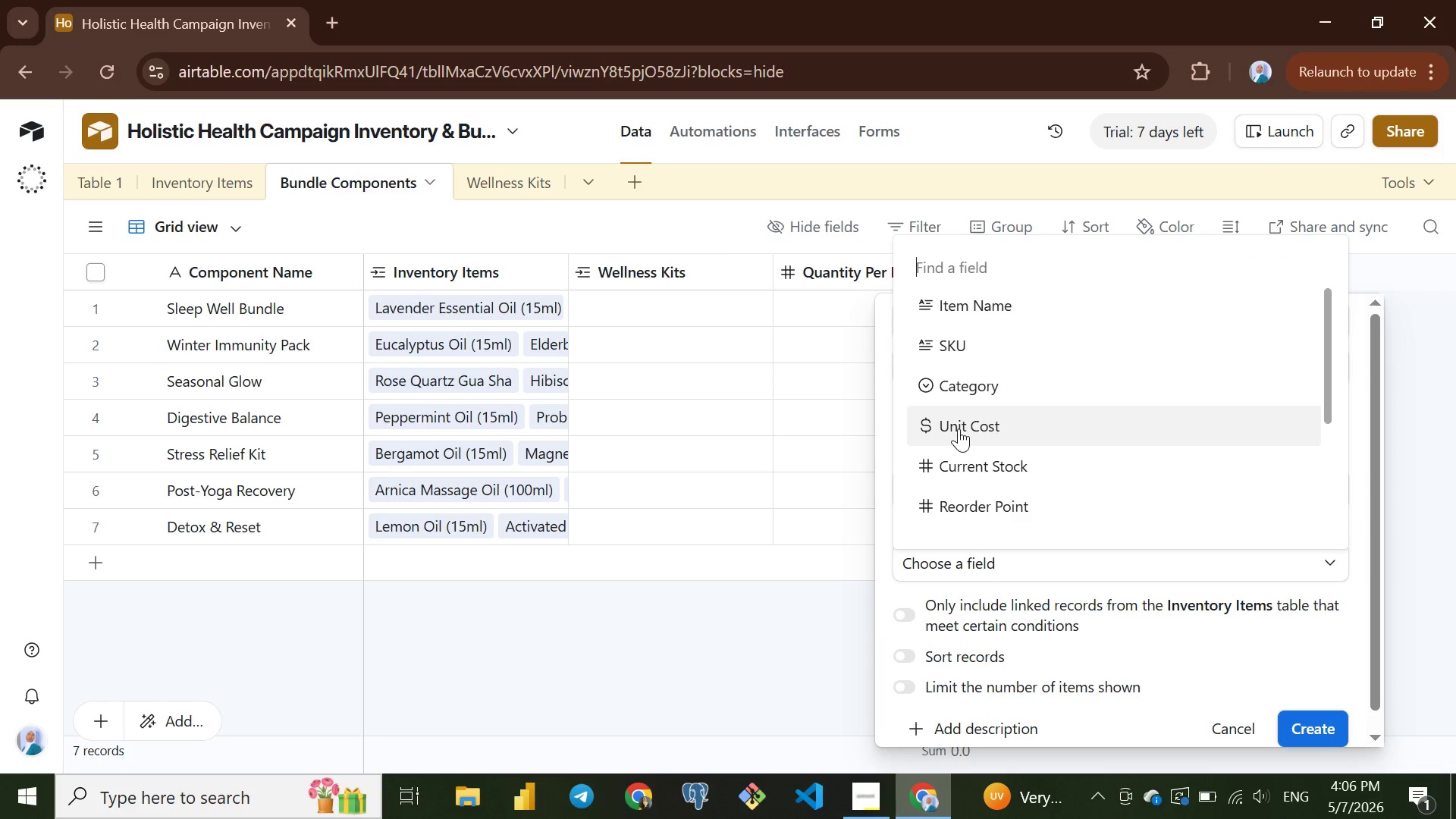 
left_click([959, 428])
 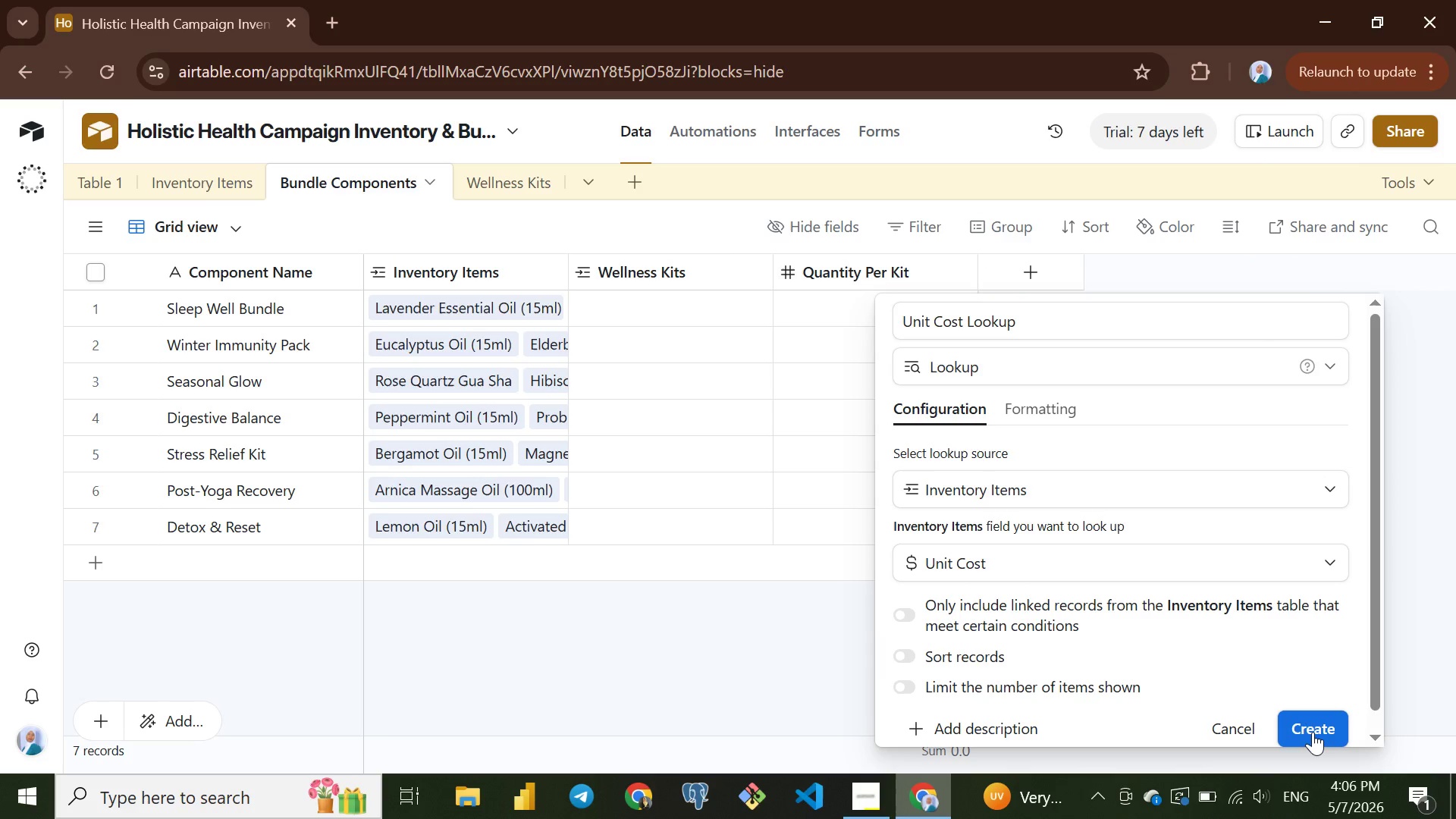 
left_click([1313, 732])
 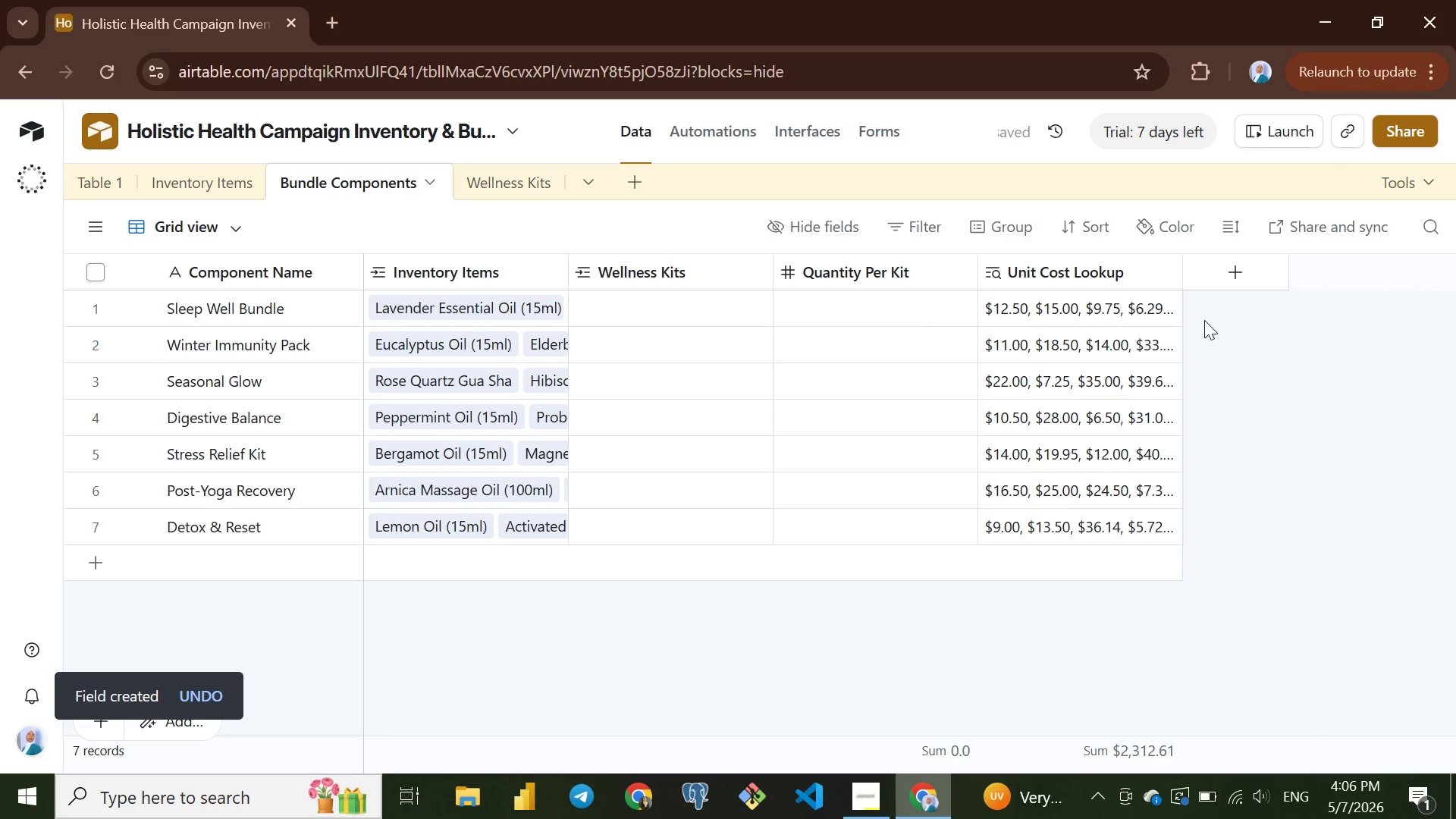 
left_click([1238, 262])
 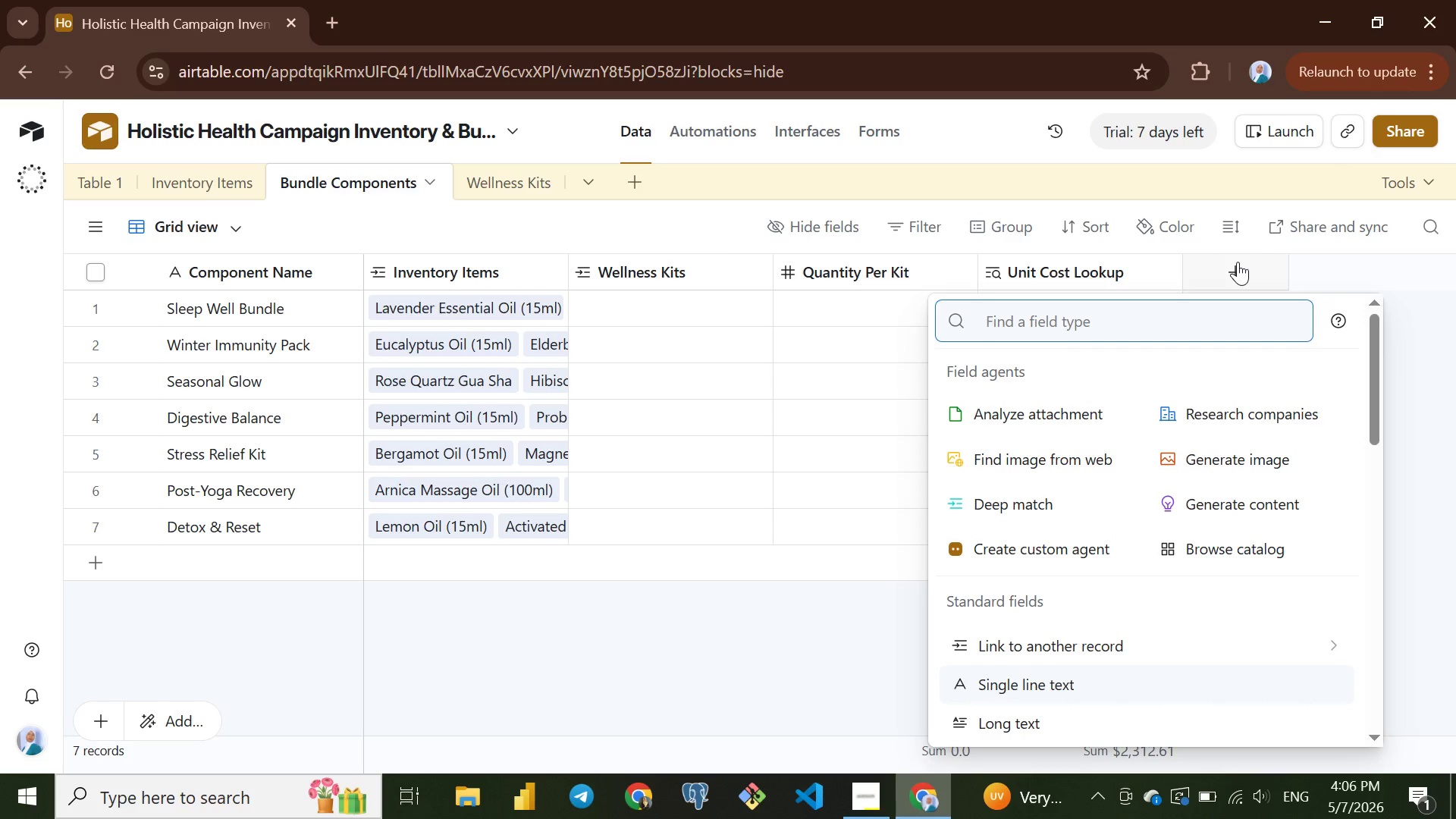 
wait(11.77)
 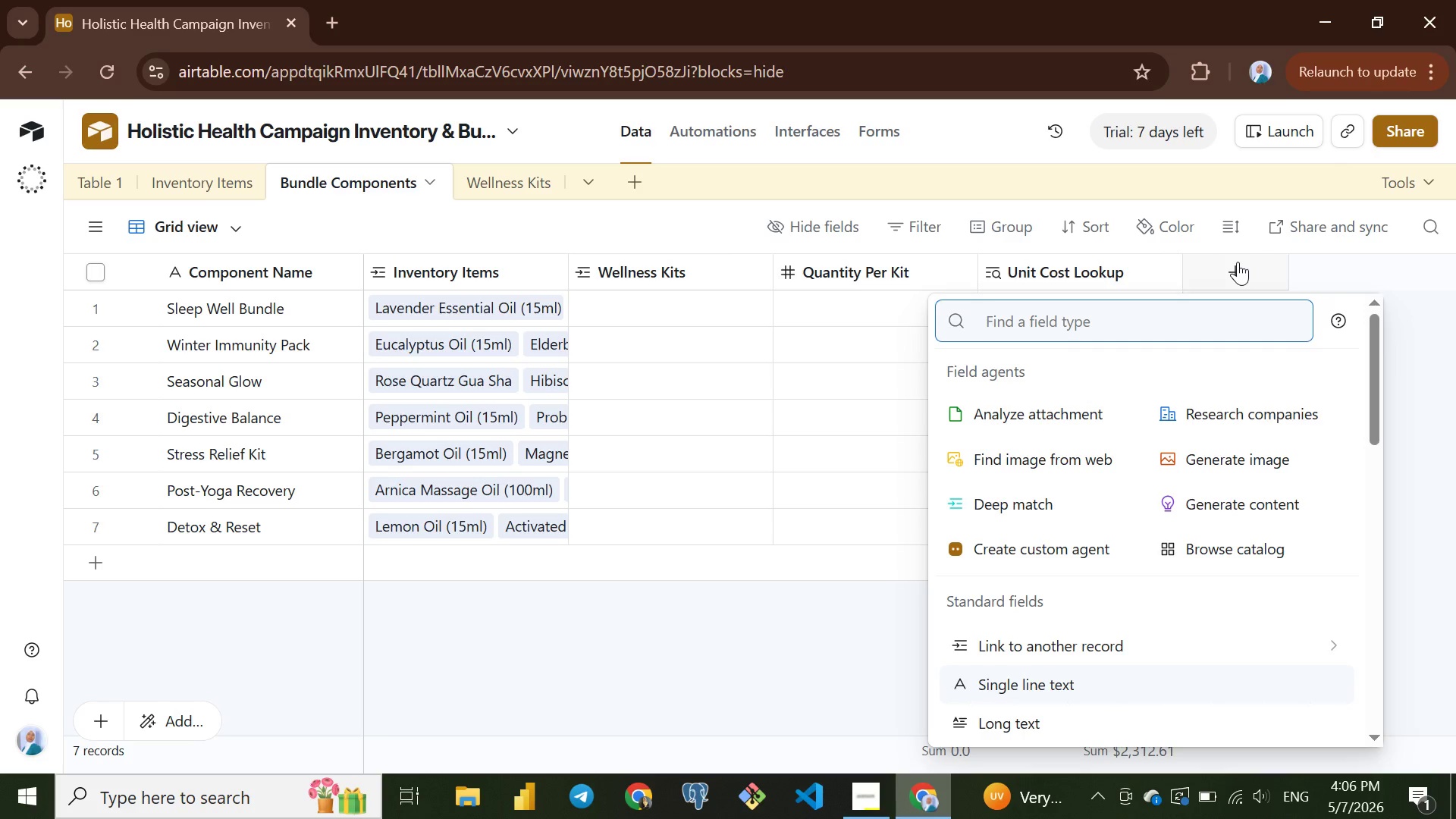 
mouse_move([968, 511])
 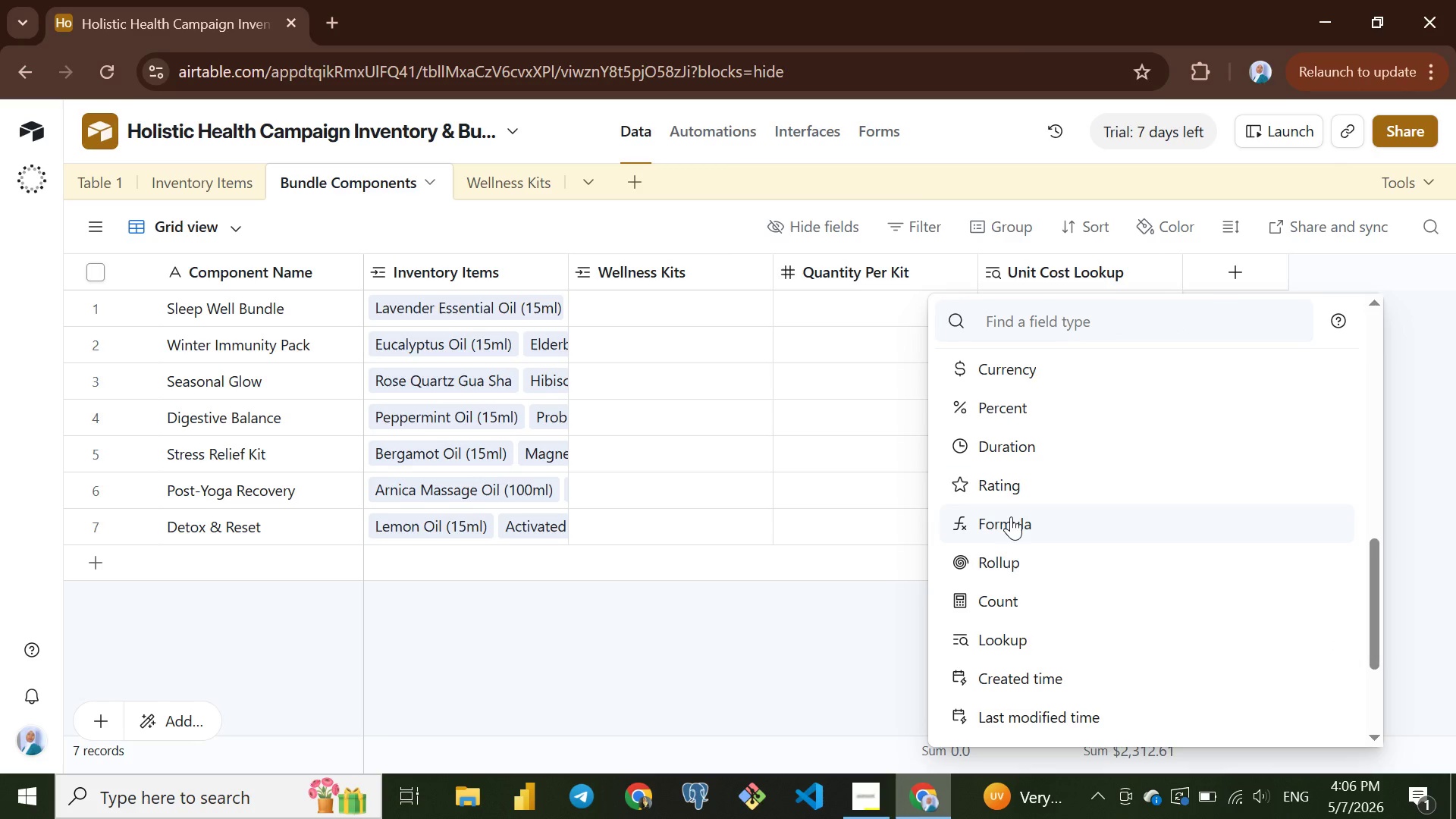 
left_click([1011, 516])
 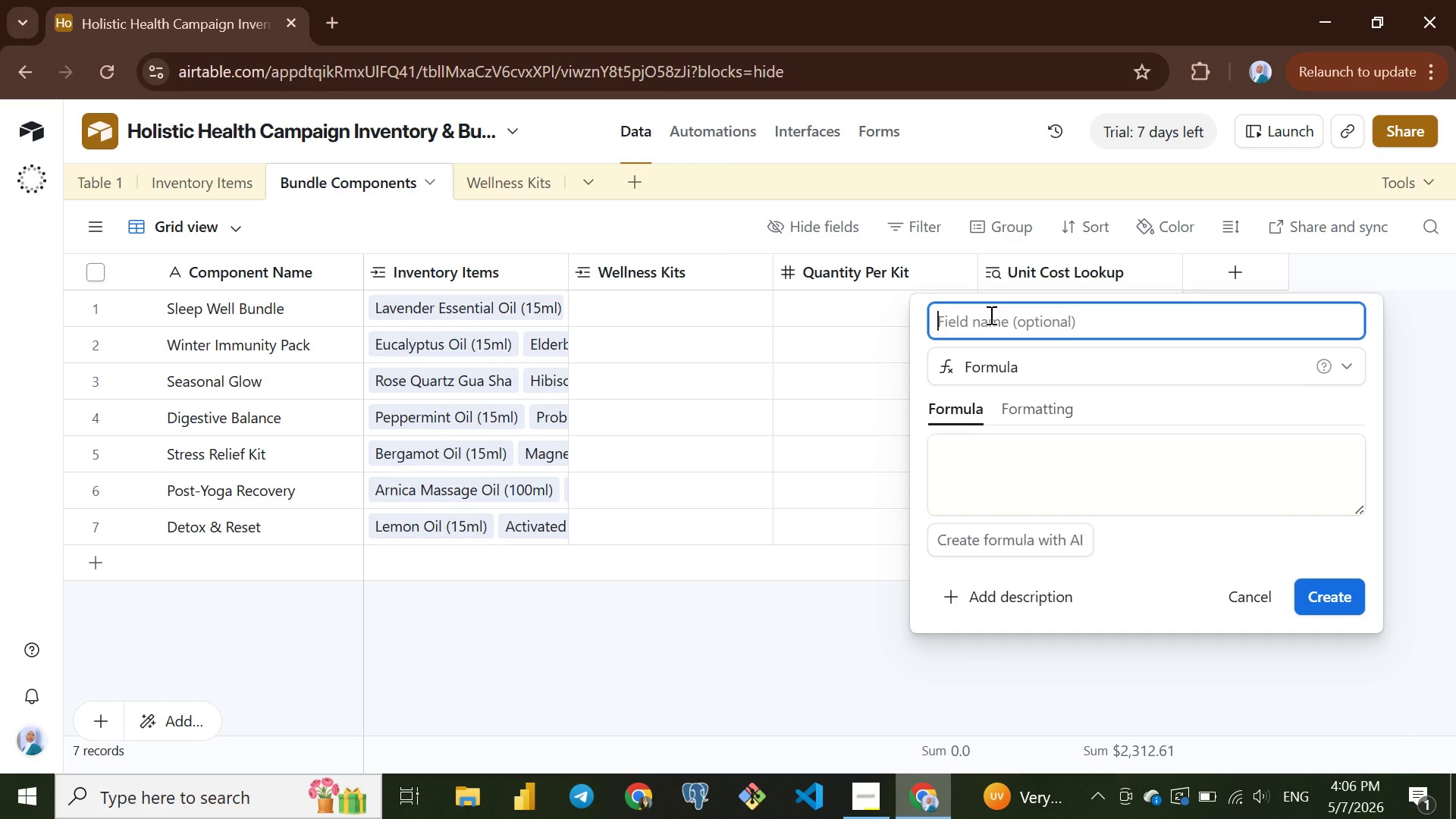 
type(Component )
 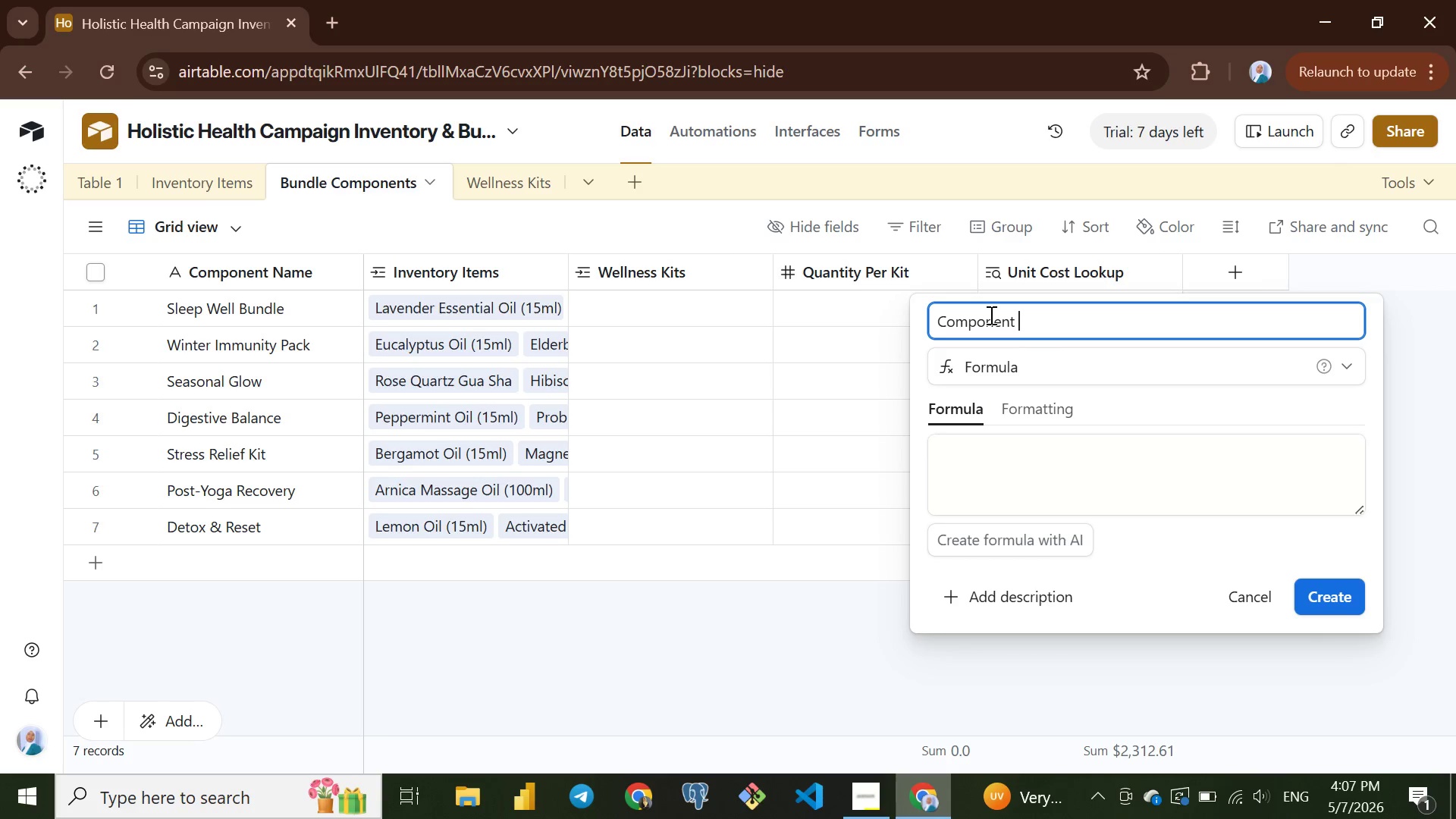 
type(Total Cost)
 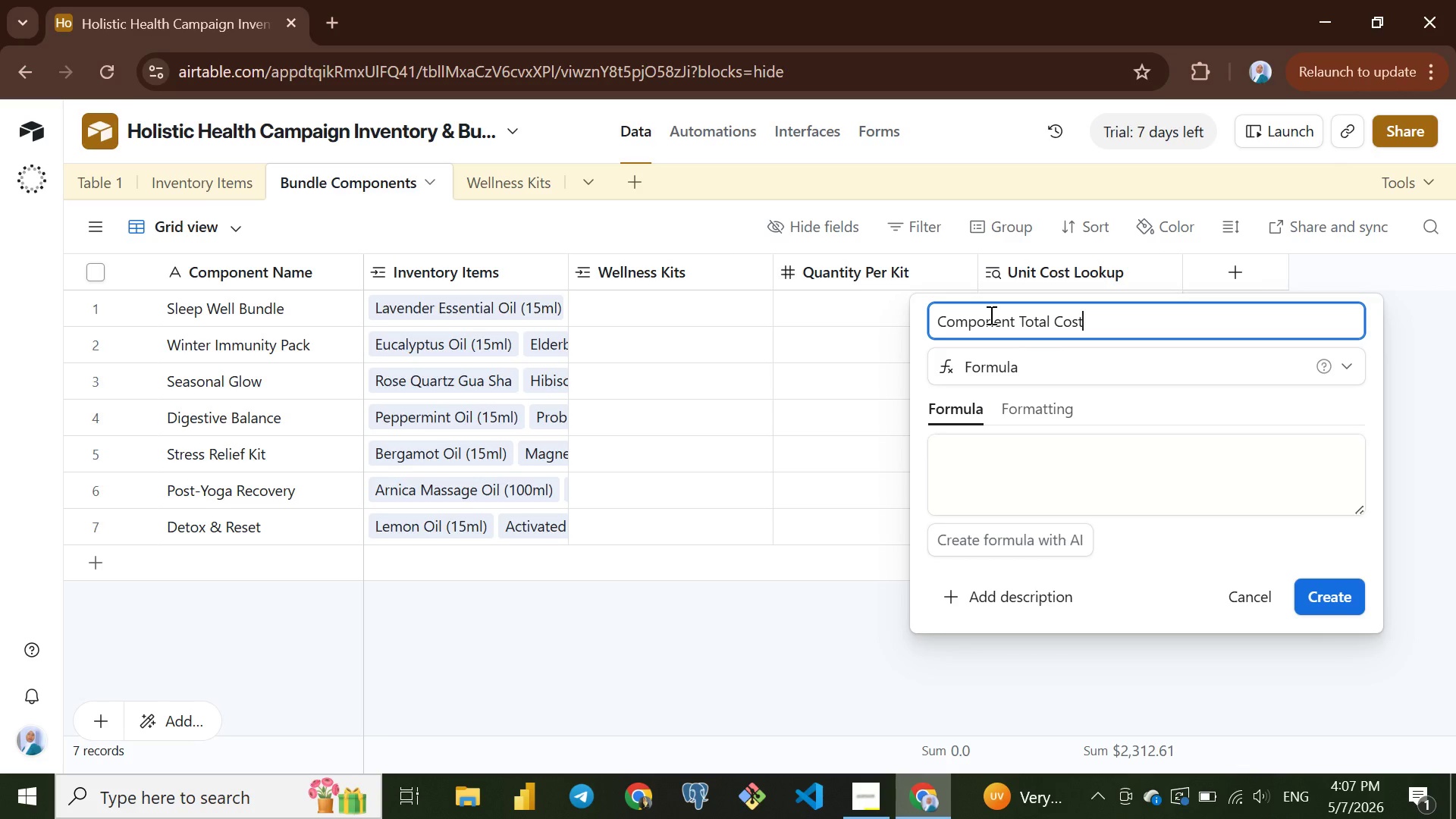 
wait(5.36)
 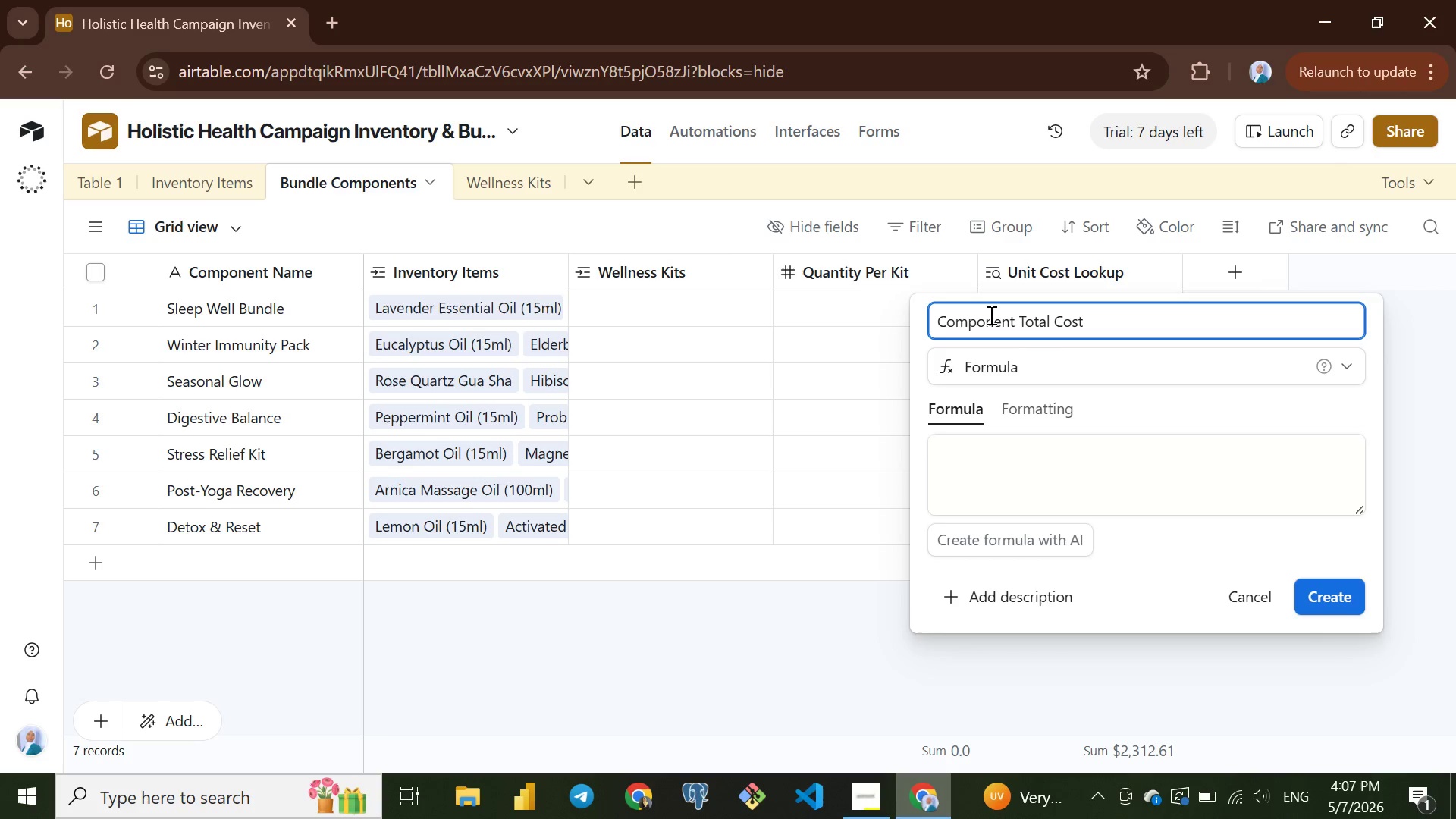 
left_click([962, 447])
 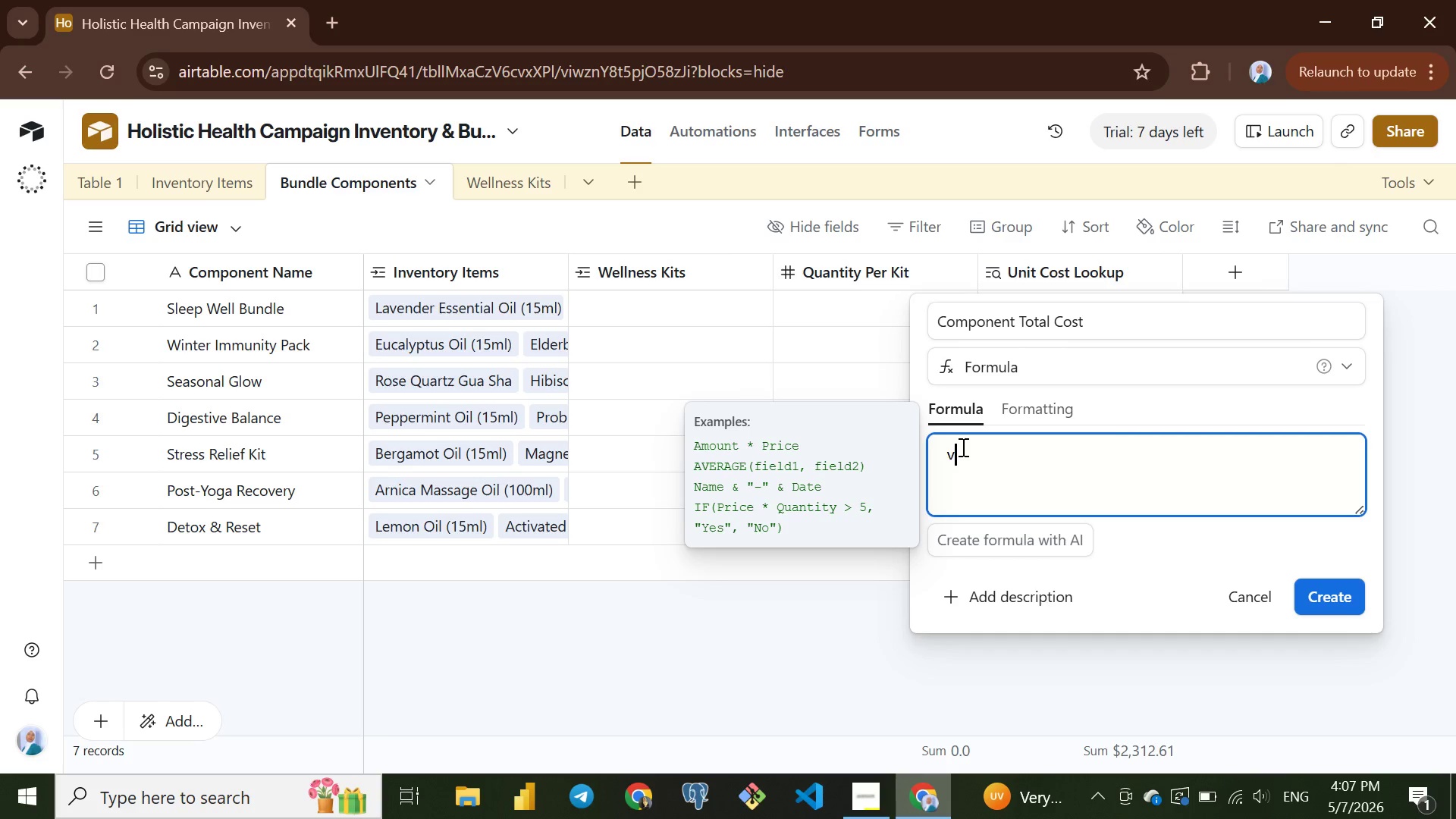 
type(val)
 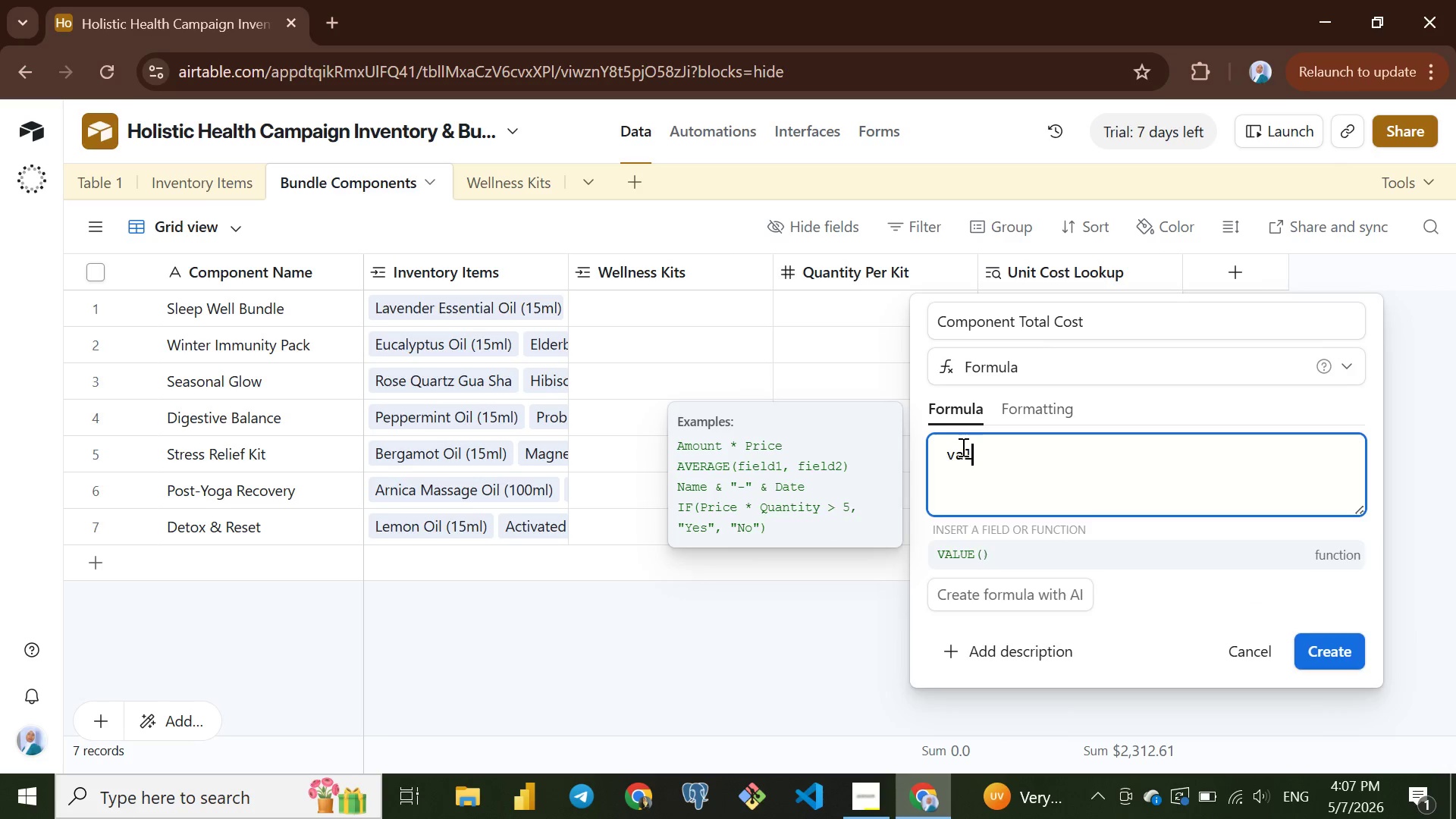 
key(Enter)
 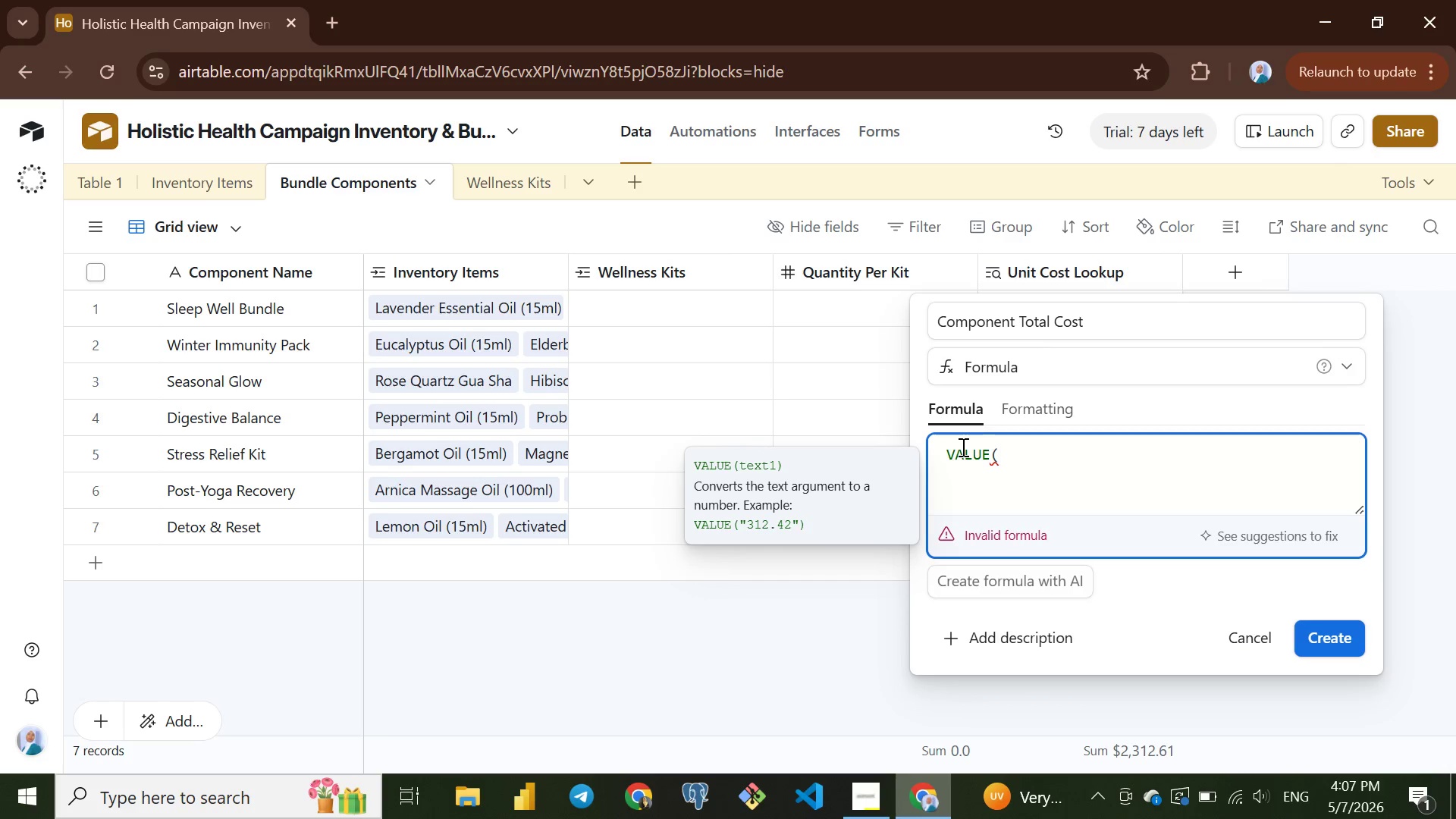 
type(un)
 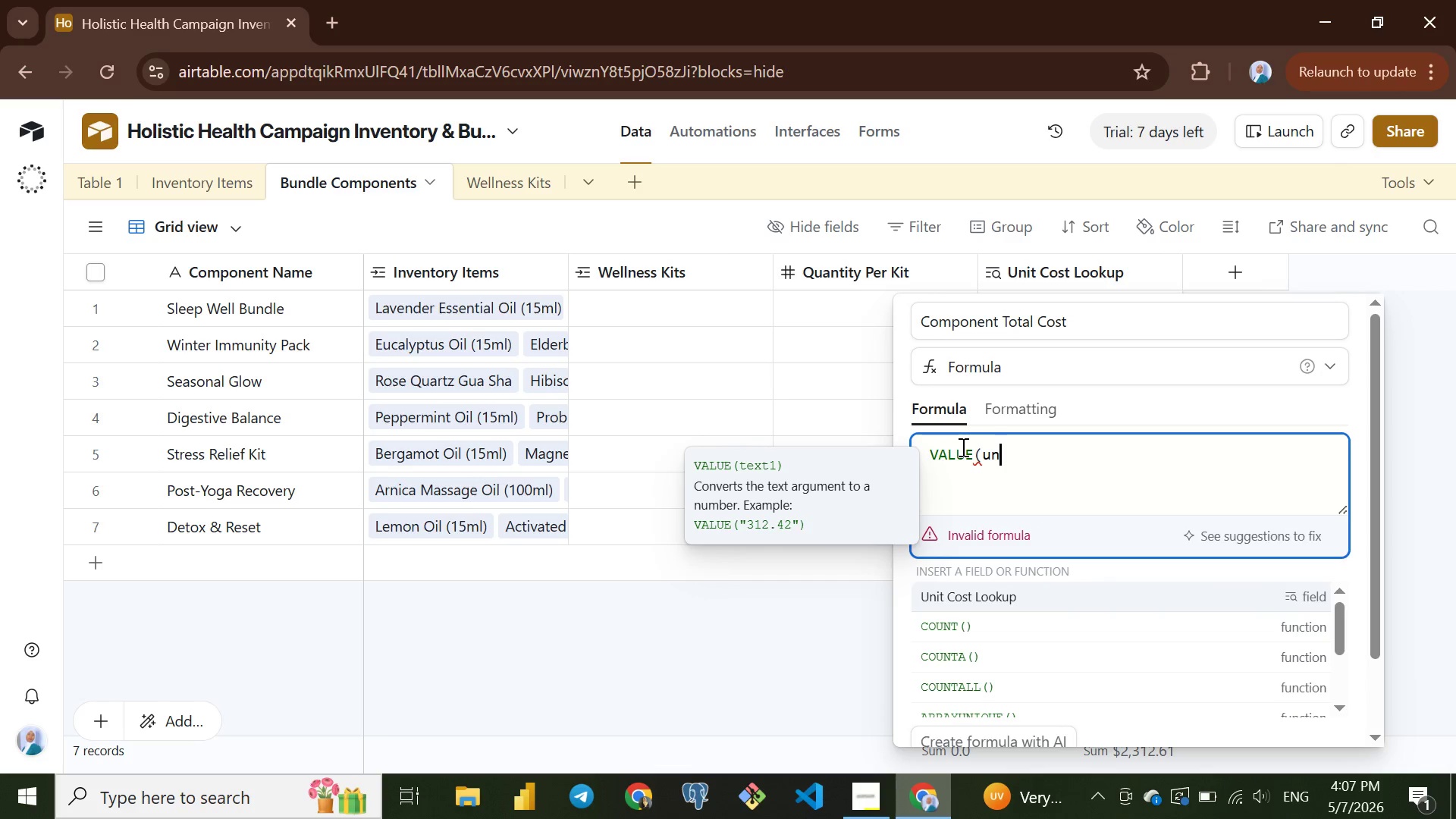 
key(Enter)
 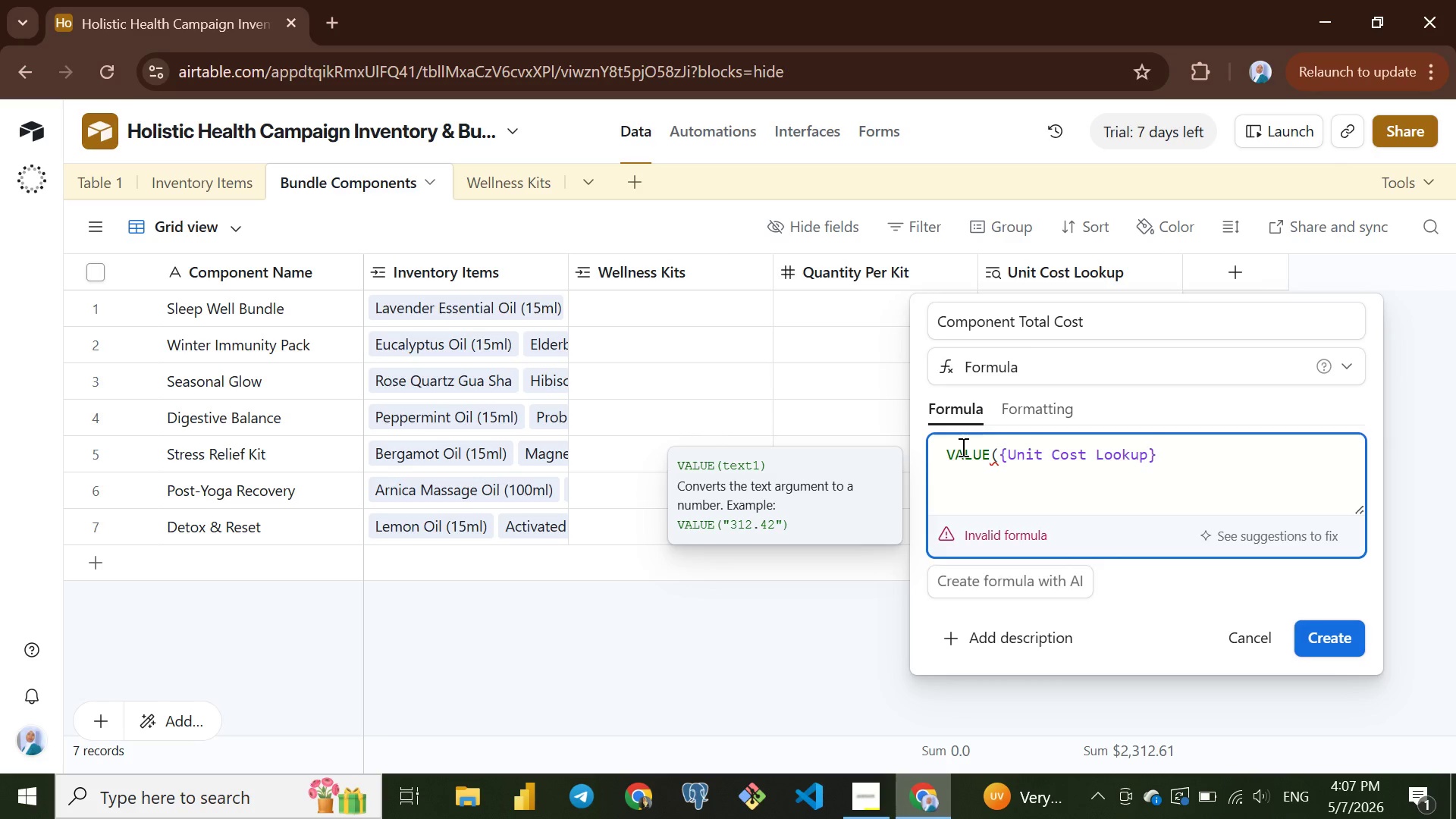 
wait(8.67)
 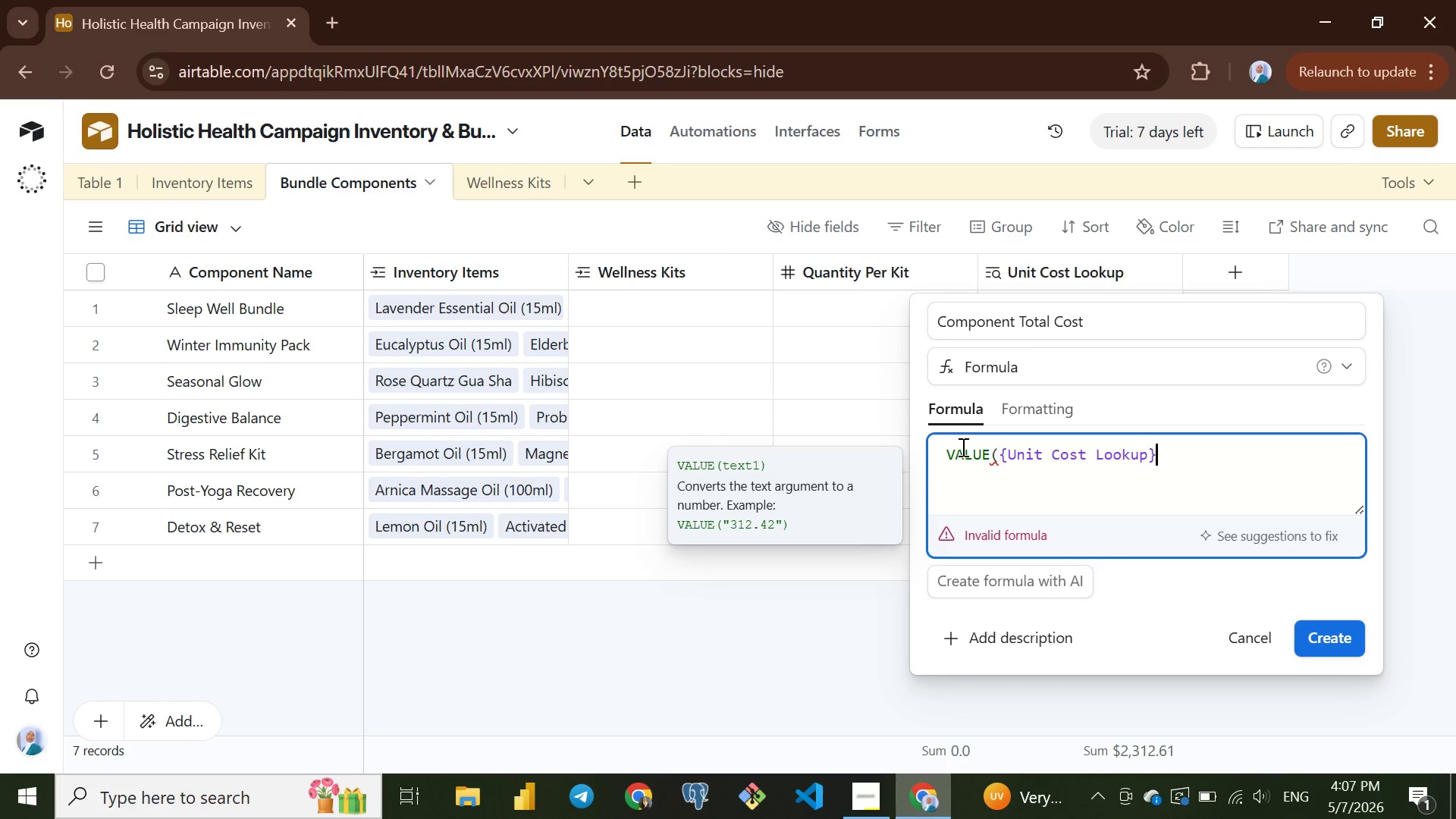 
type(* qua)
 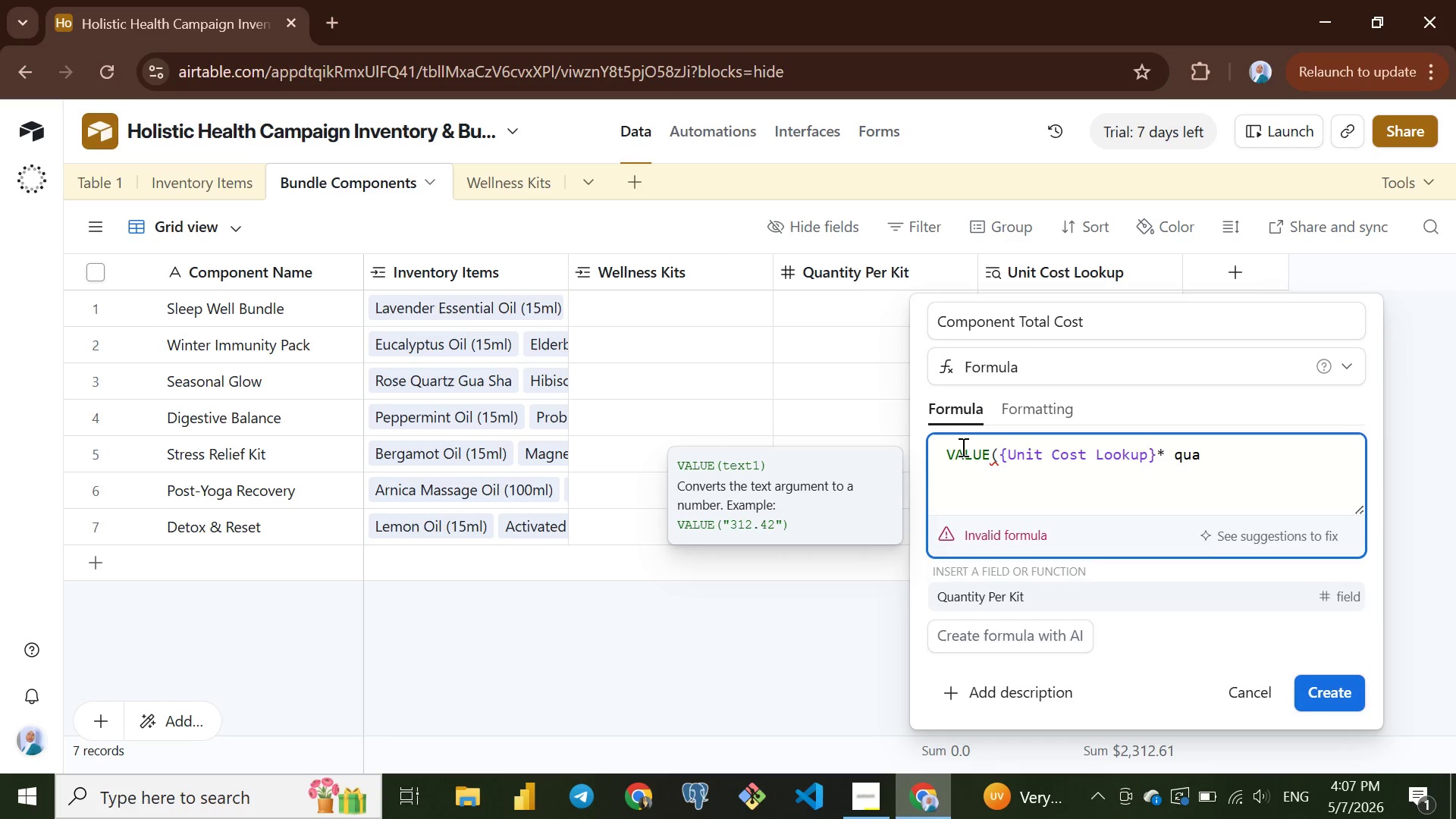 
key(Enter)
 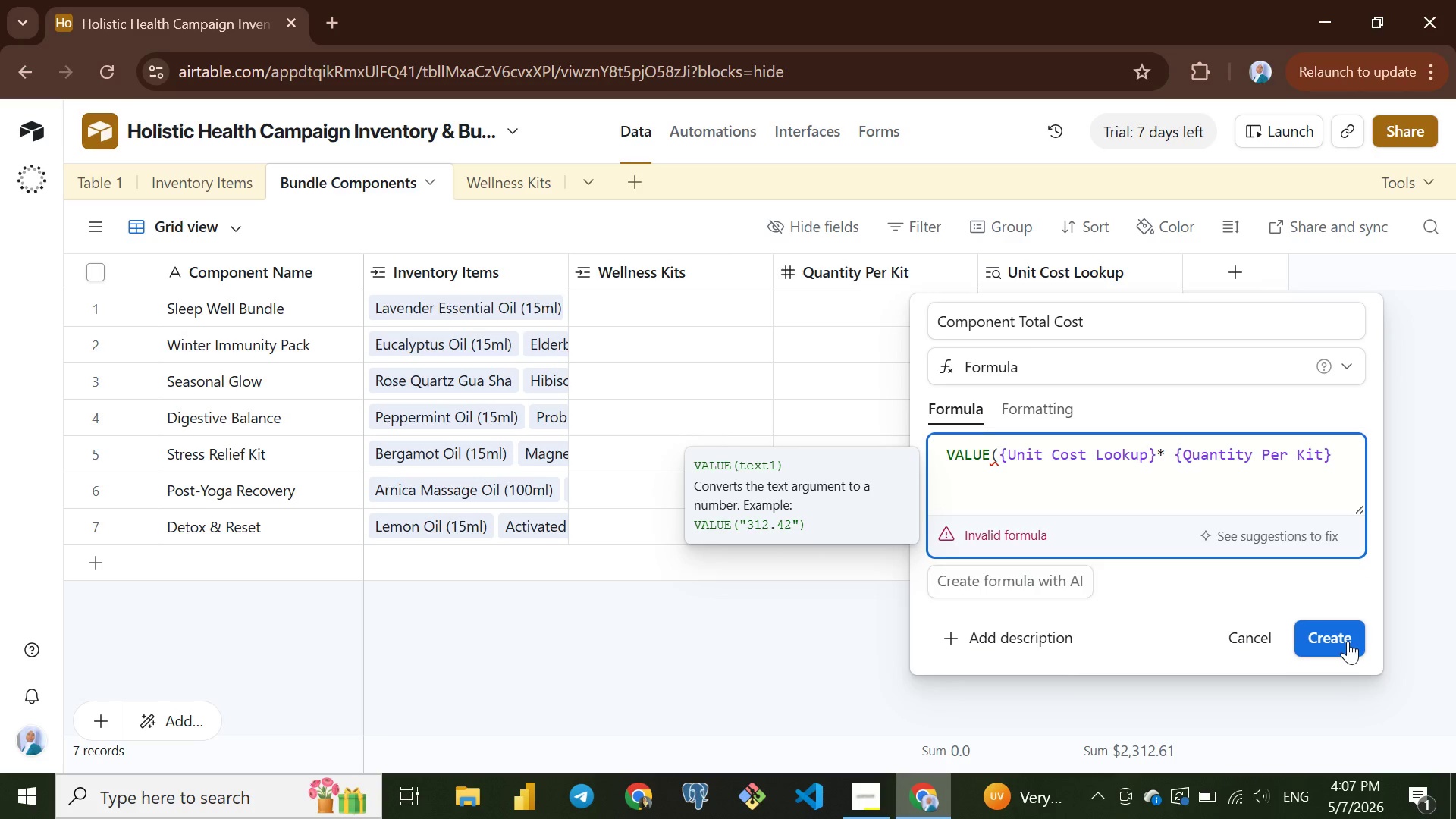 
wait(11.55)
 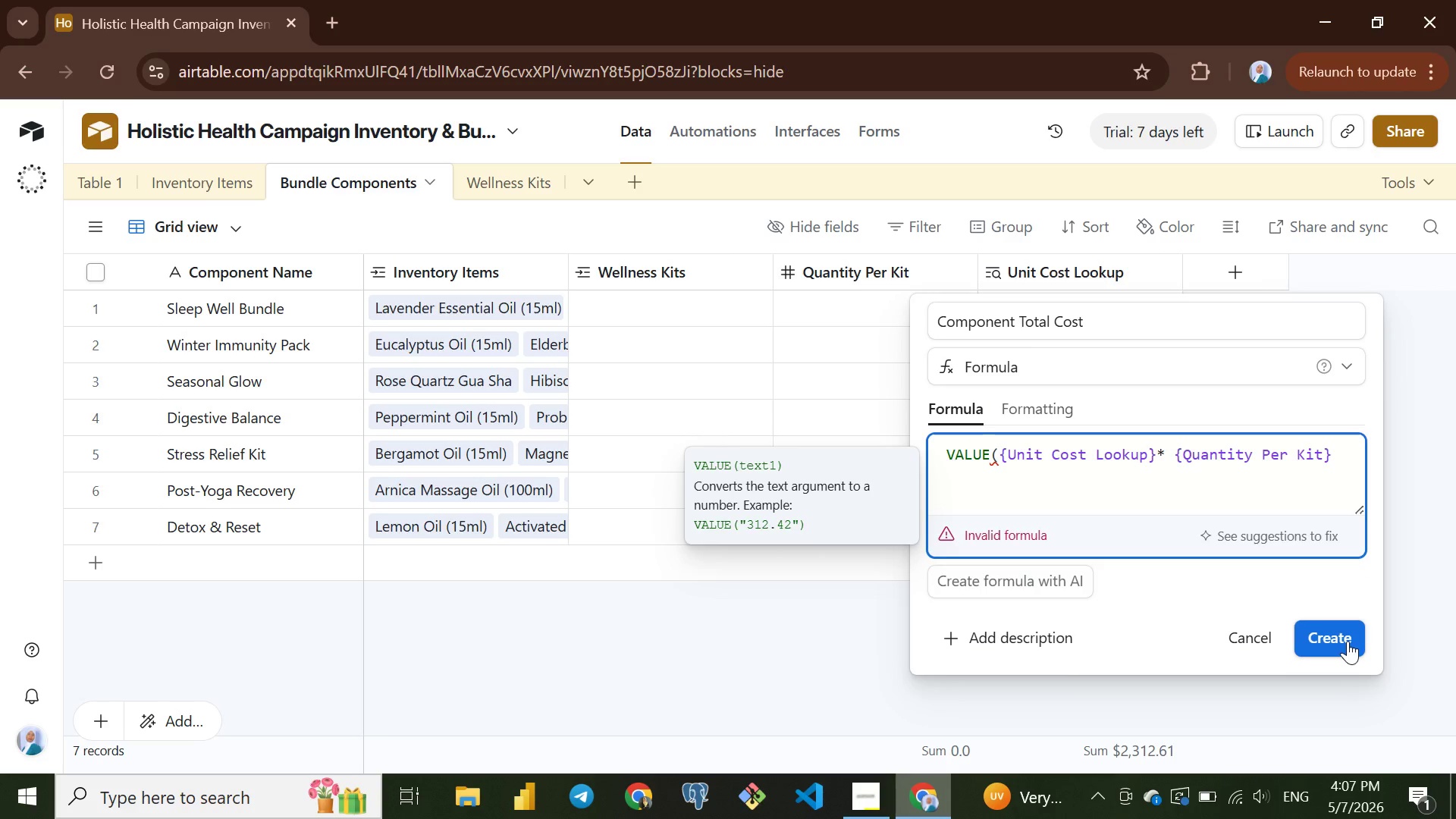 
left_click([1158, 452])
 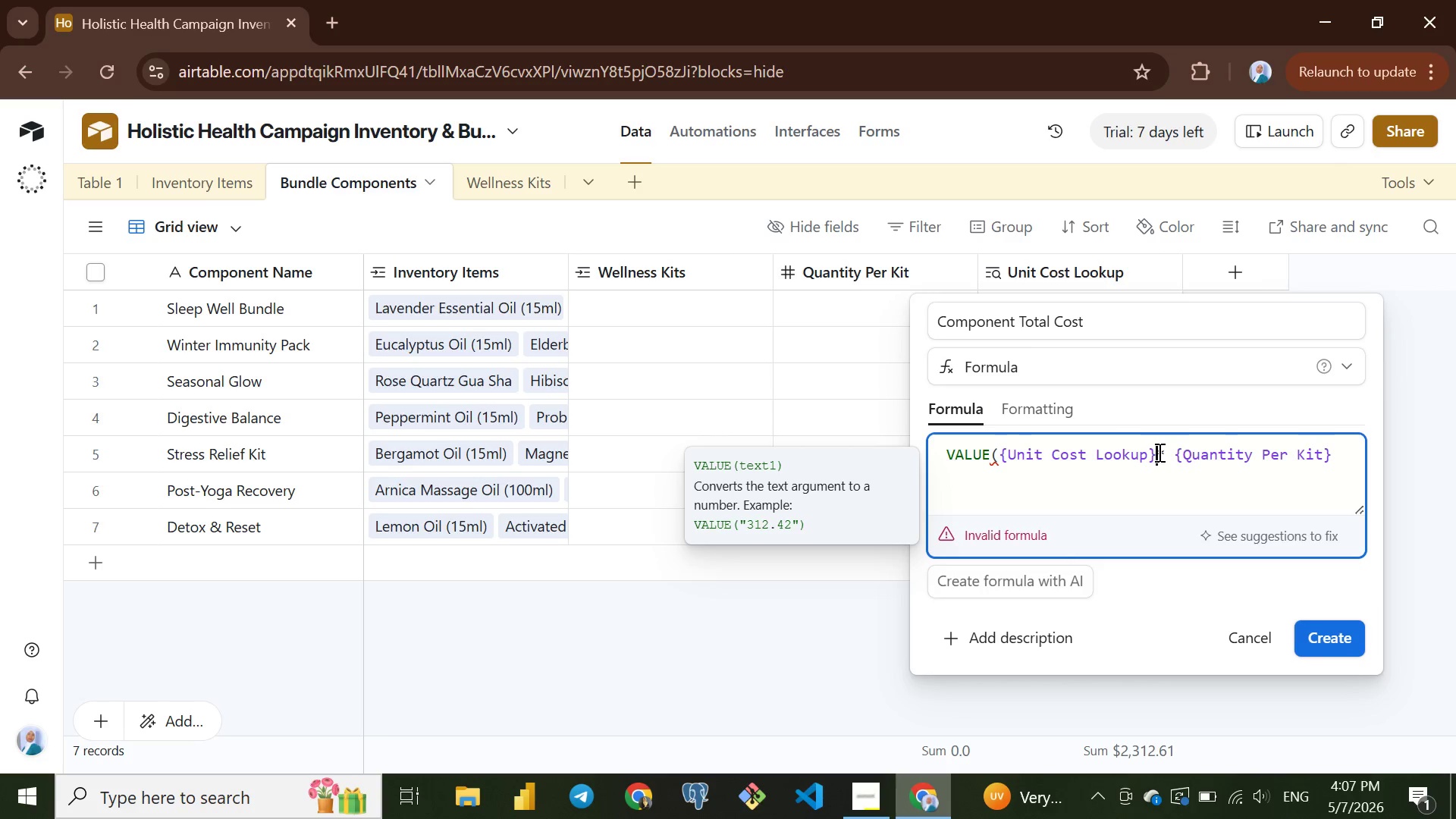 
key(Shift+0)
 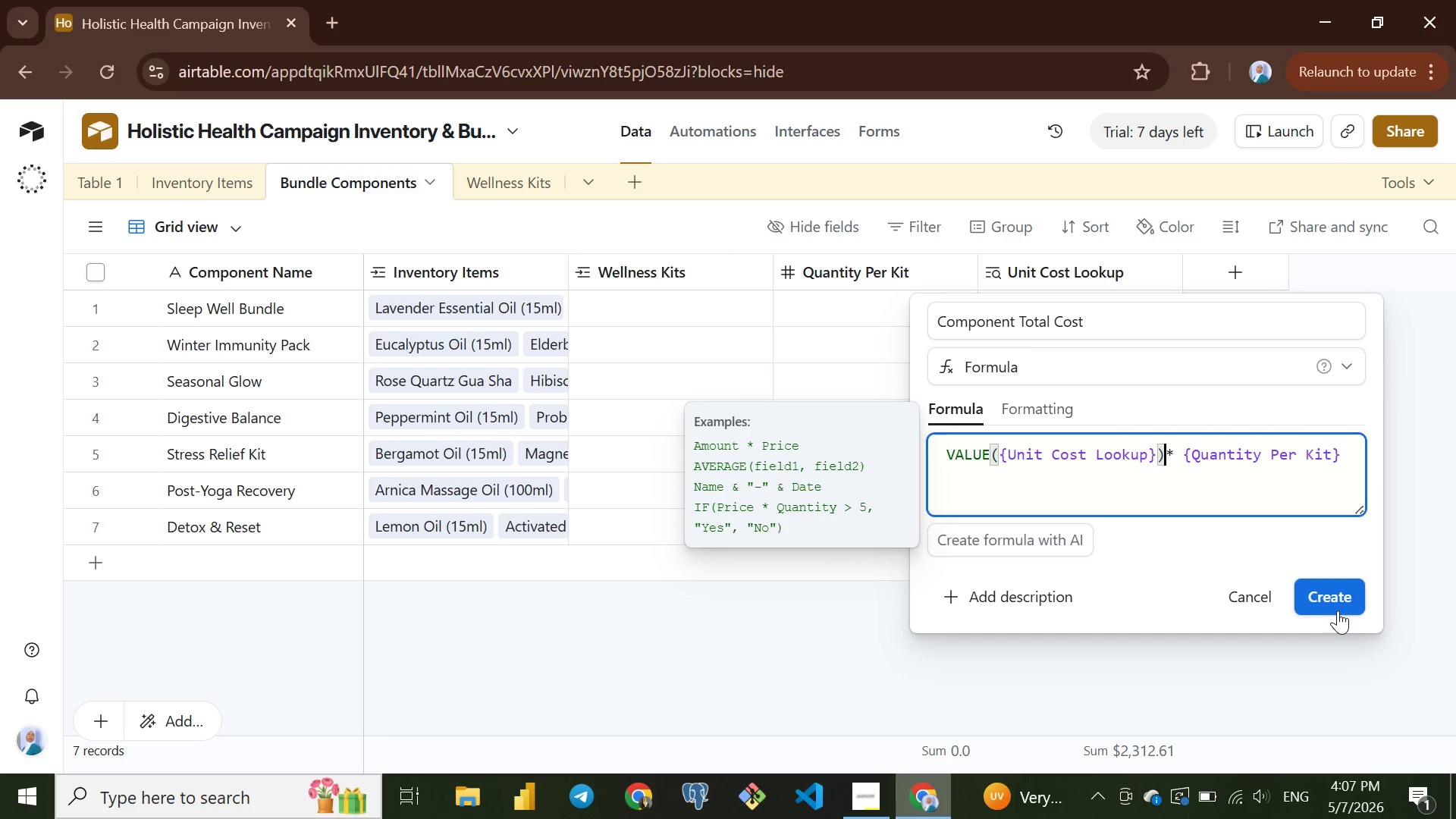 
left_click([1335, 596])
 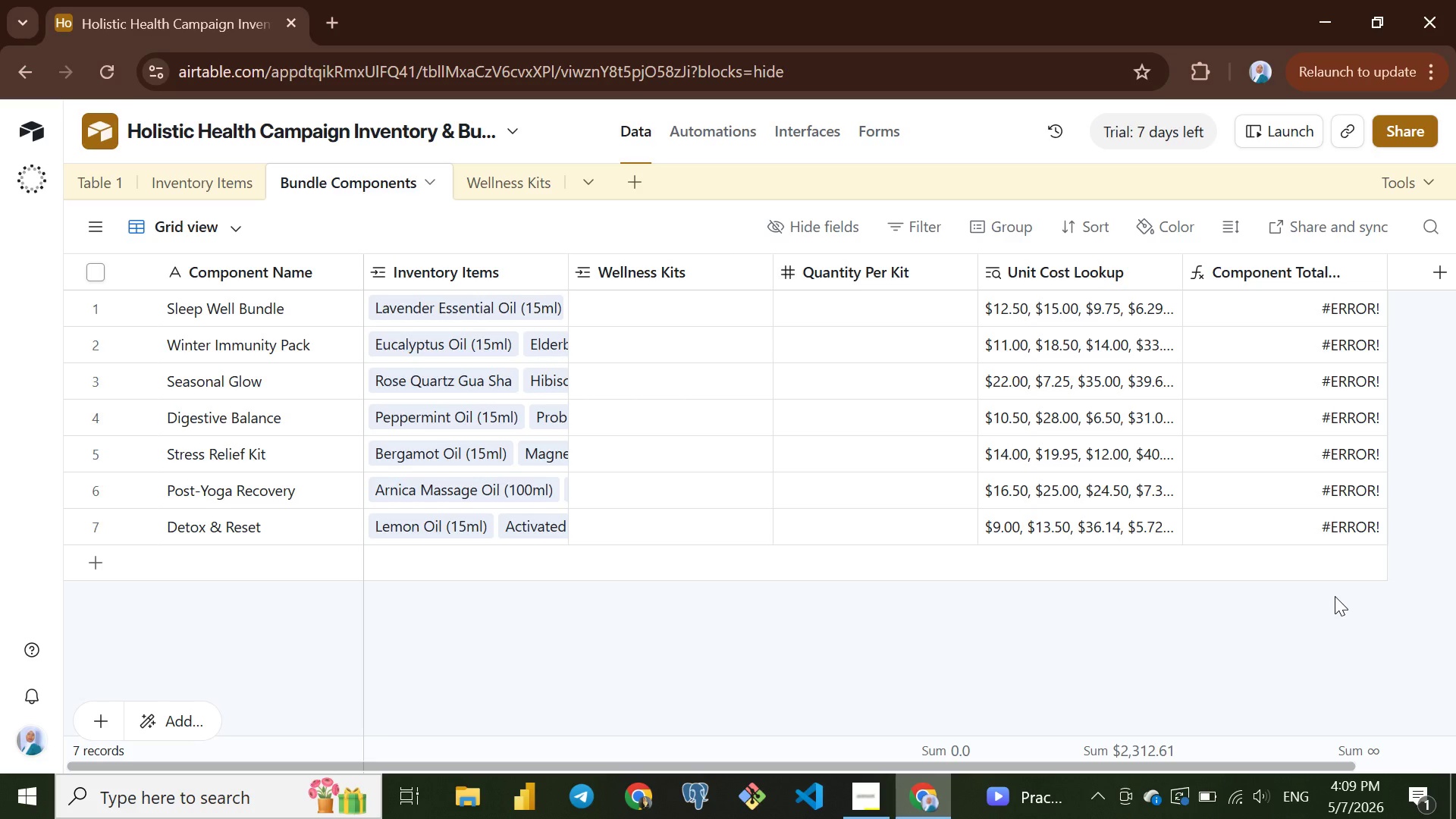 
wait(115.58)
 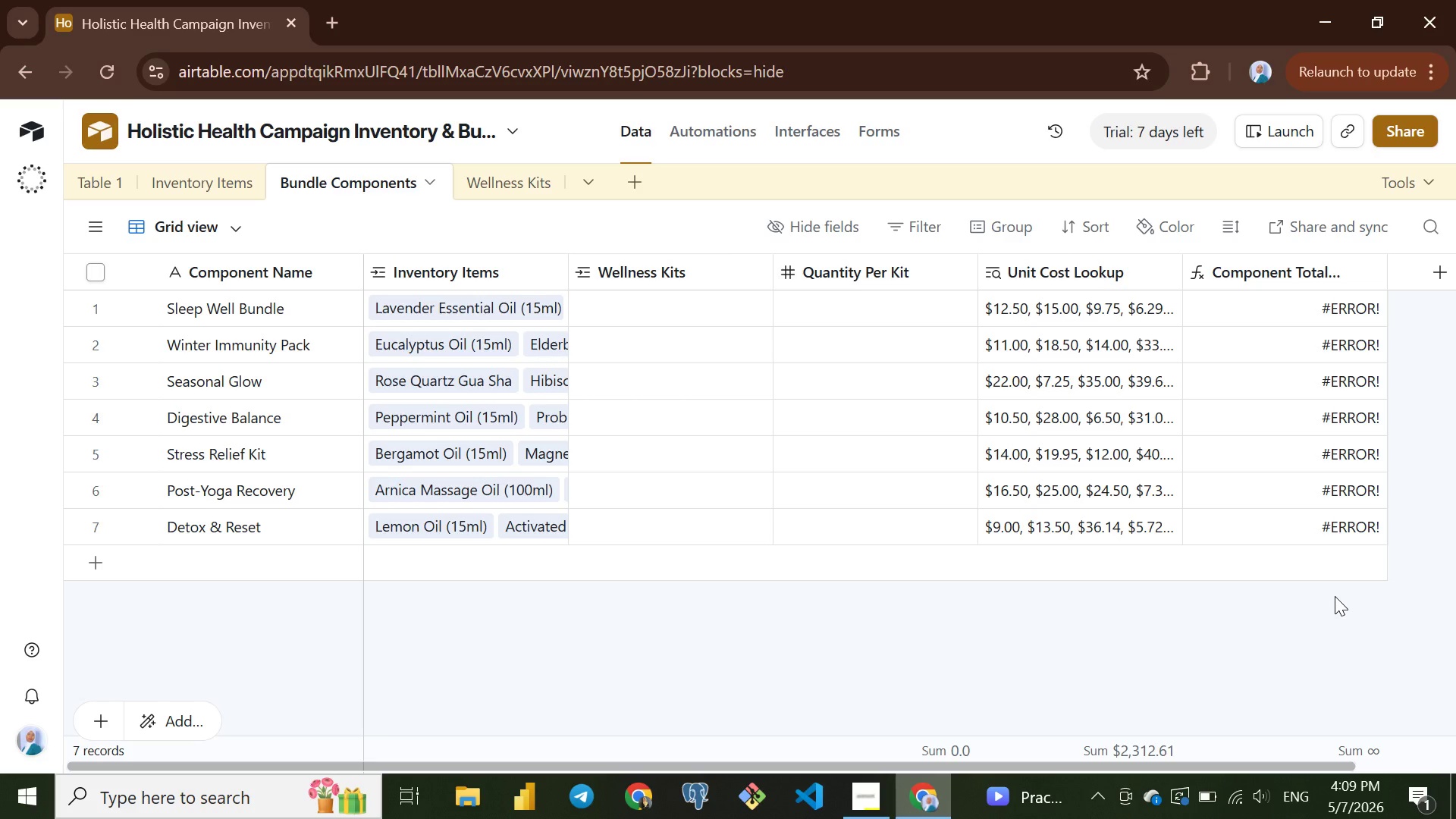 
left_click([873, 310])
 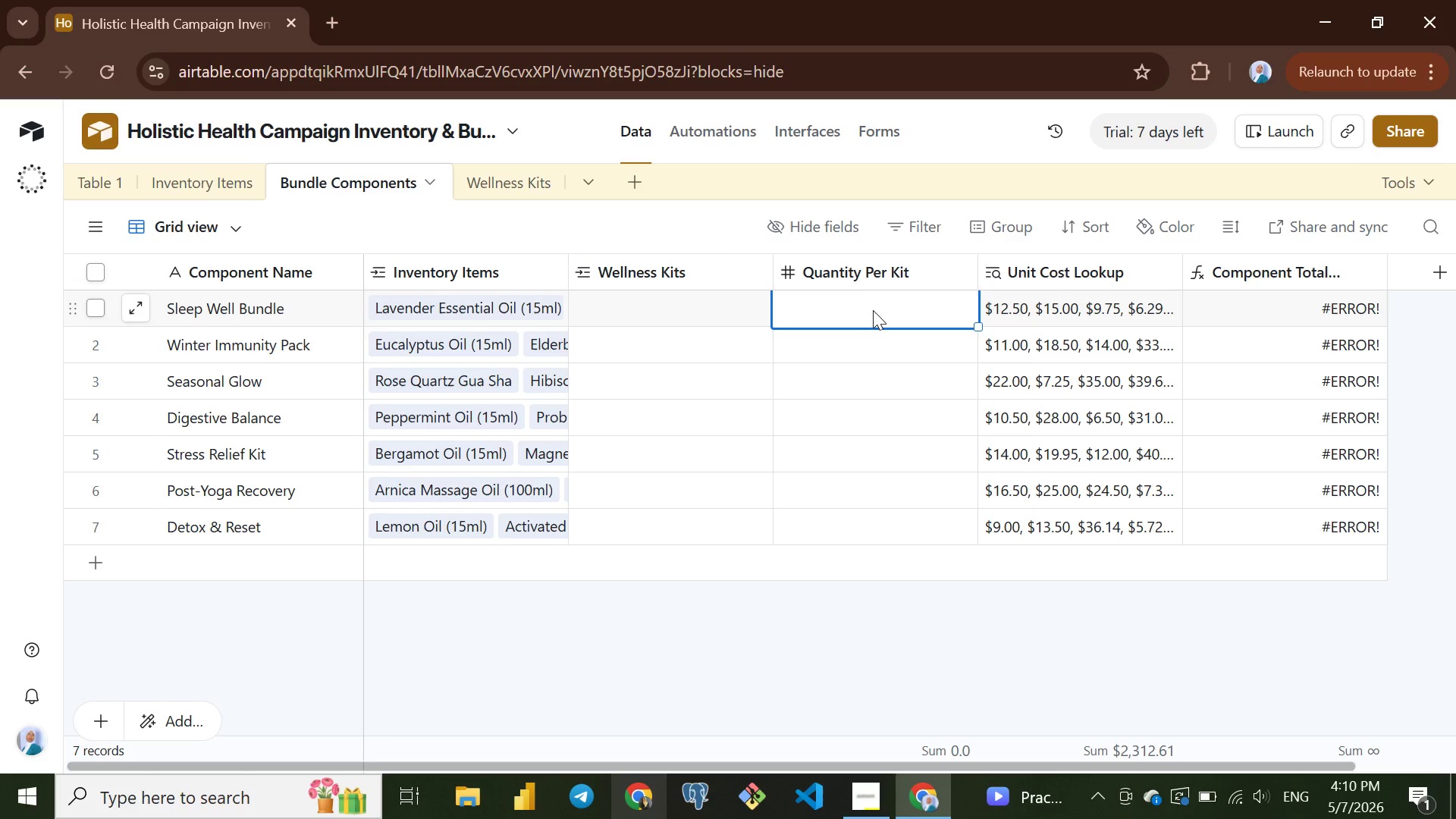 
wait(24.48)
 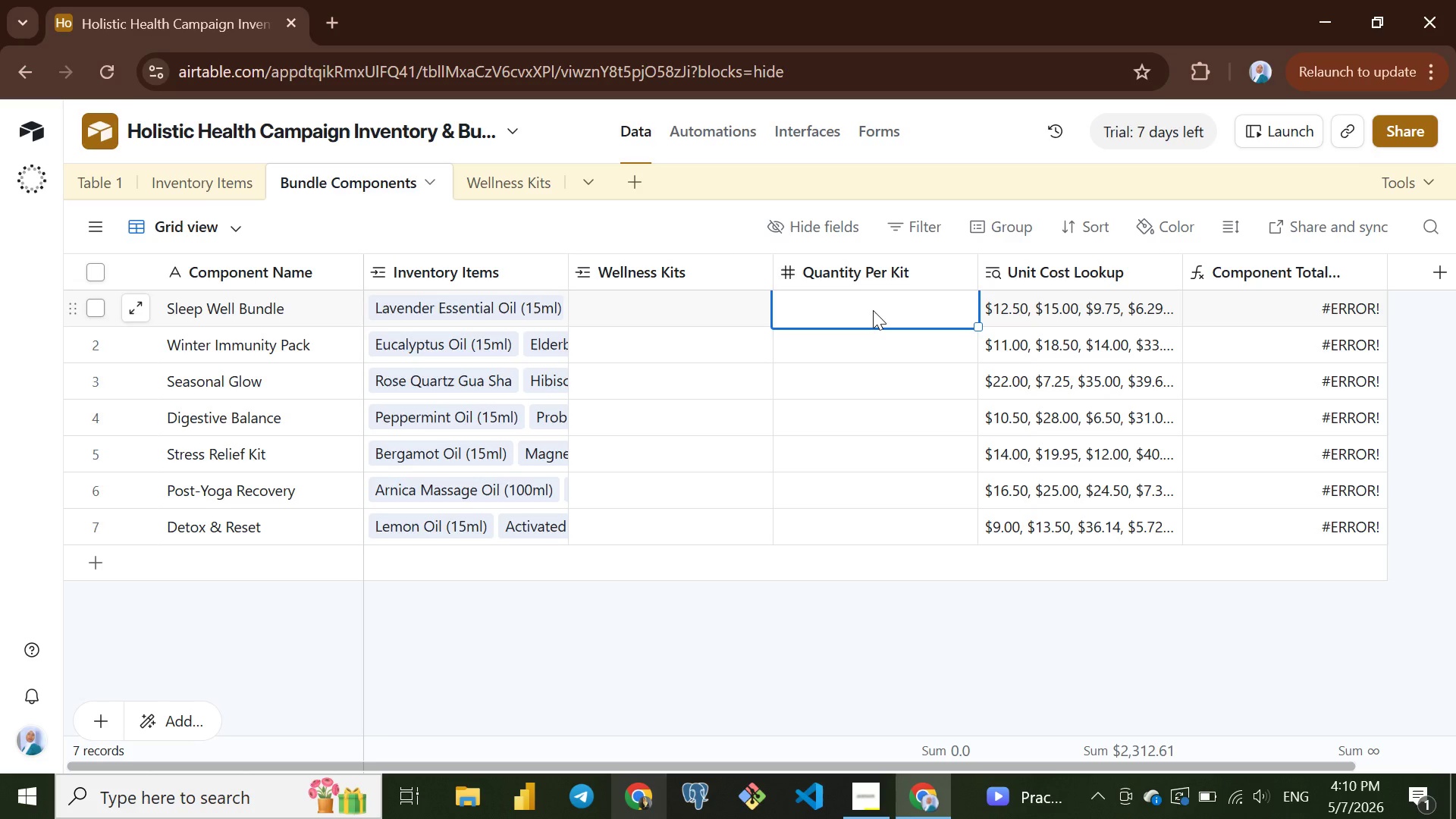 
type(30)
 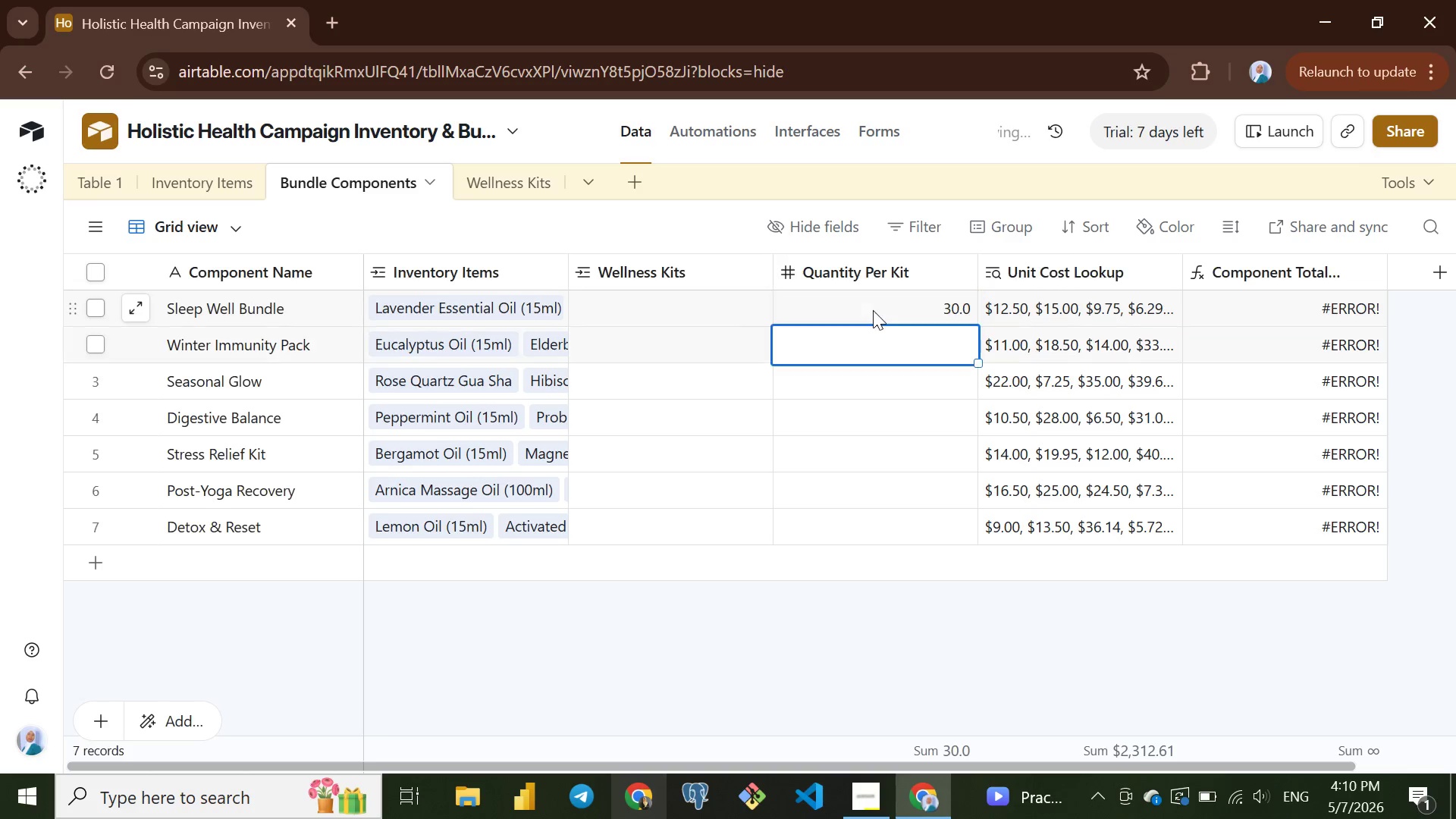 
key(Enter)
 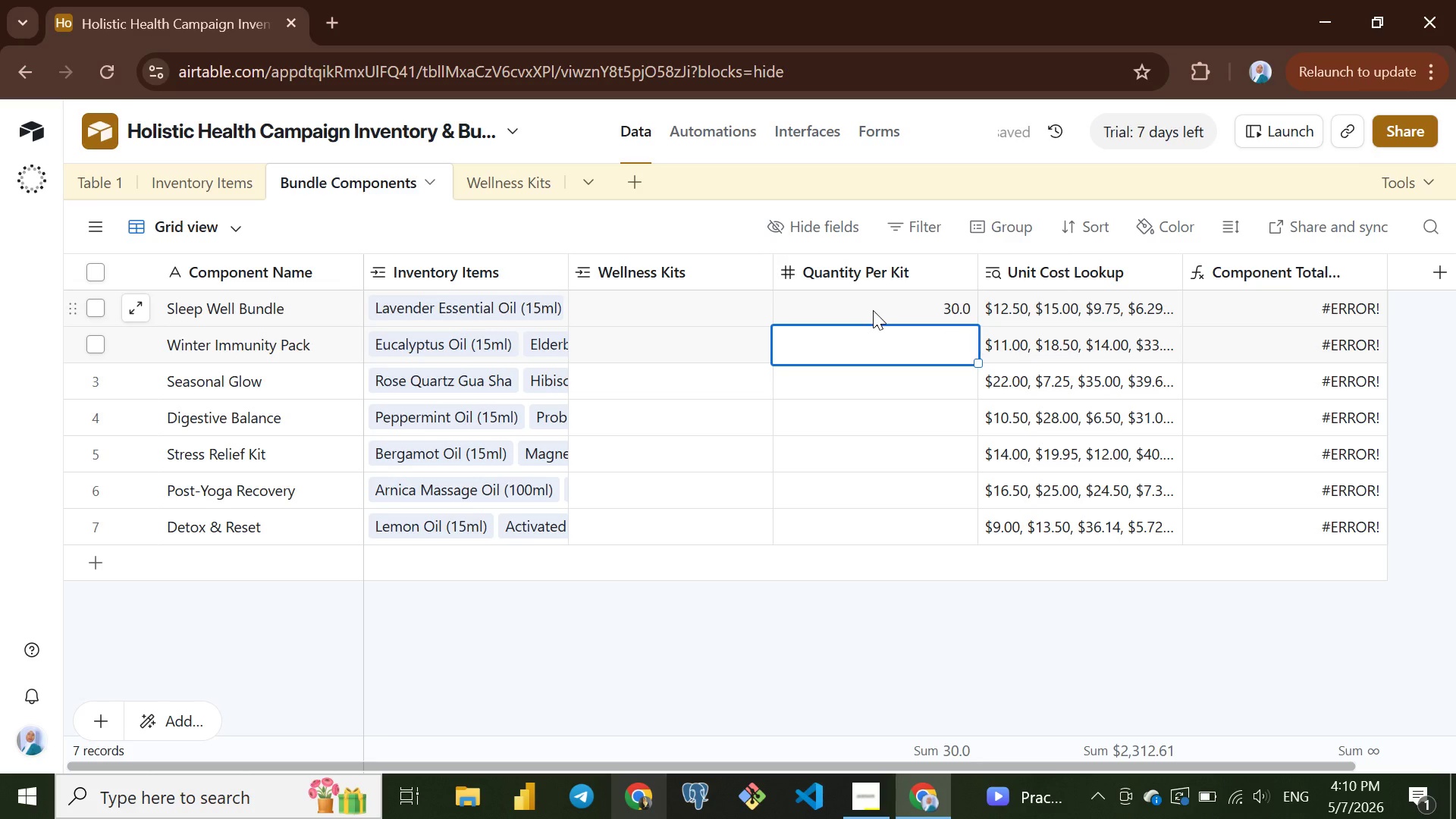 
type(50)
 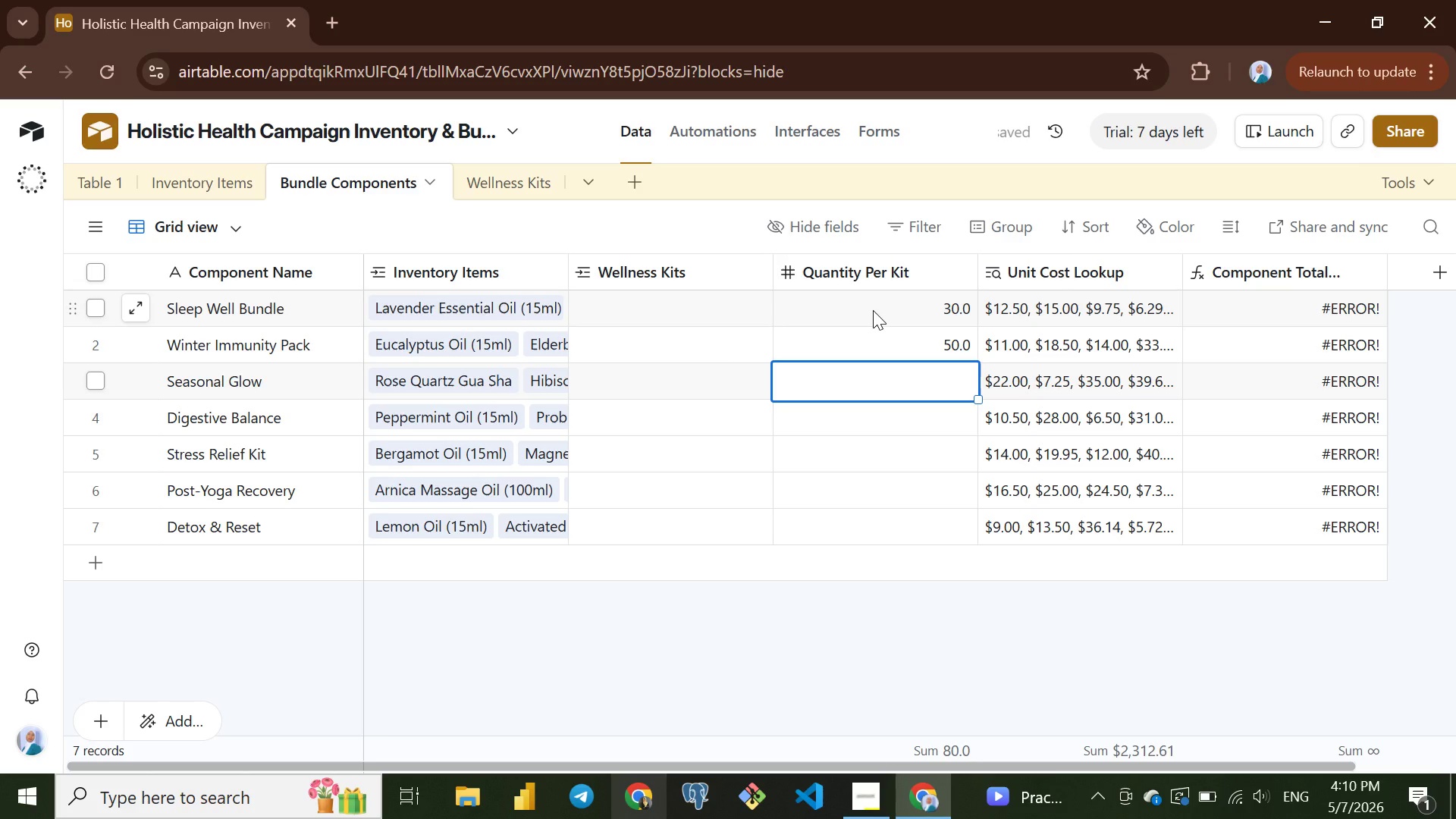 
key(Enter)
 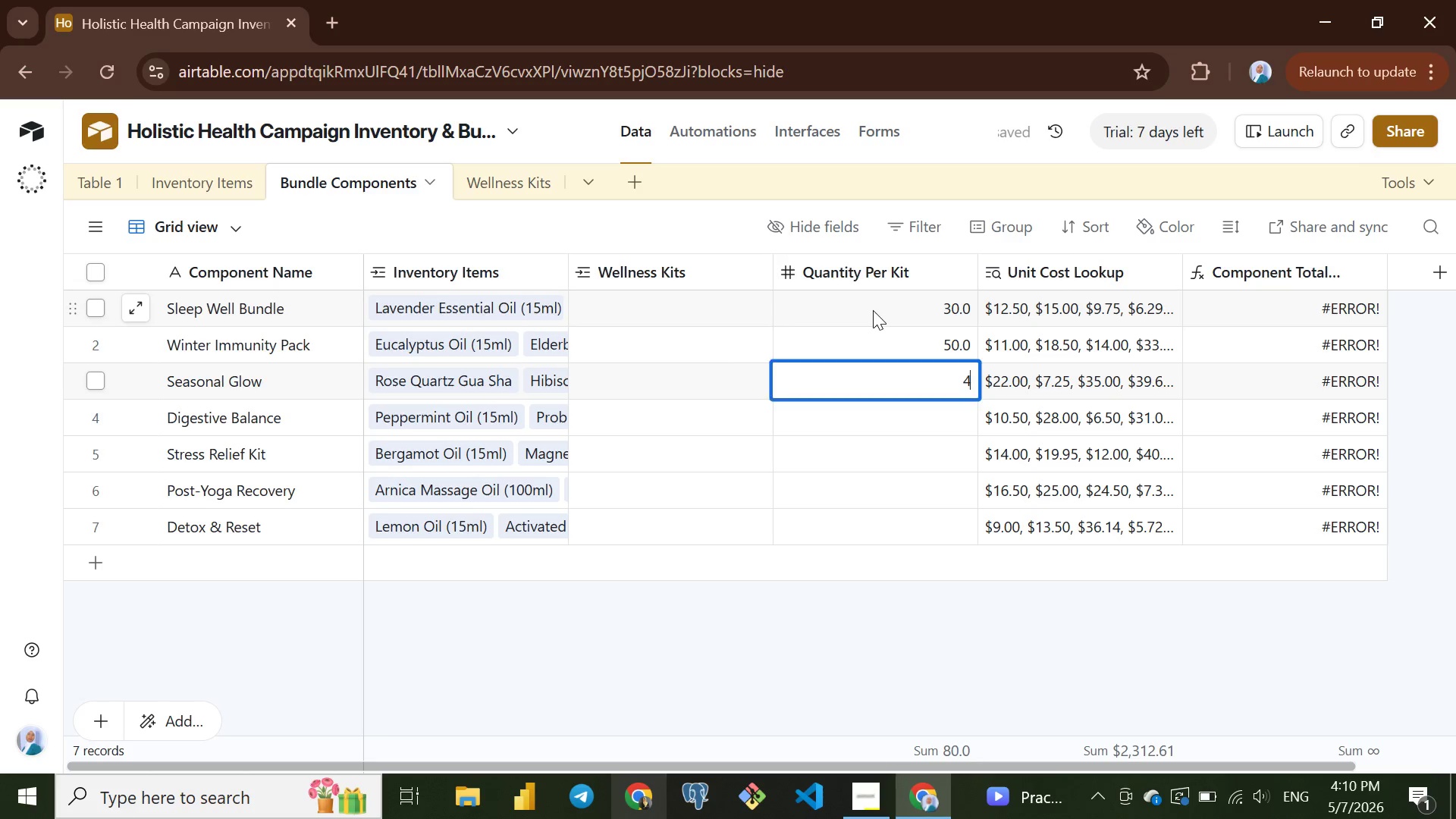 
type(40)
 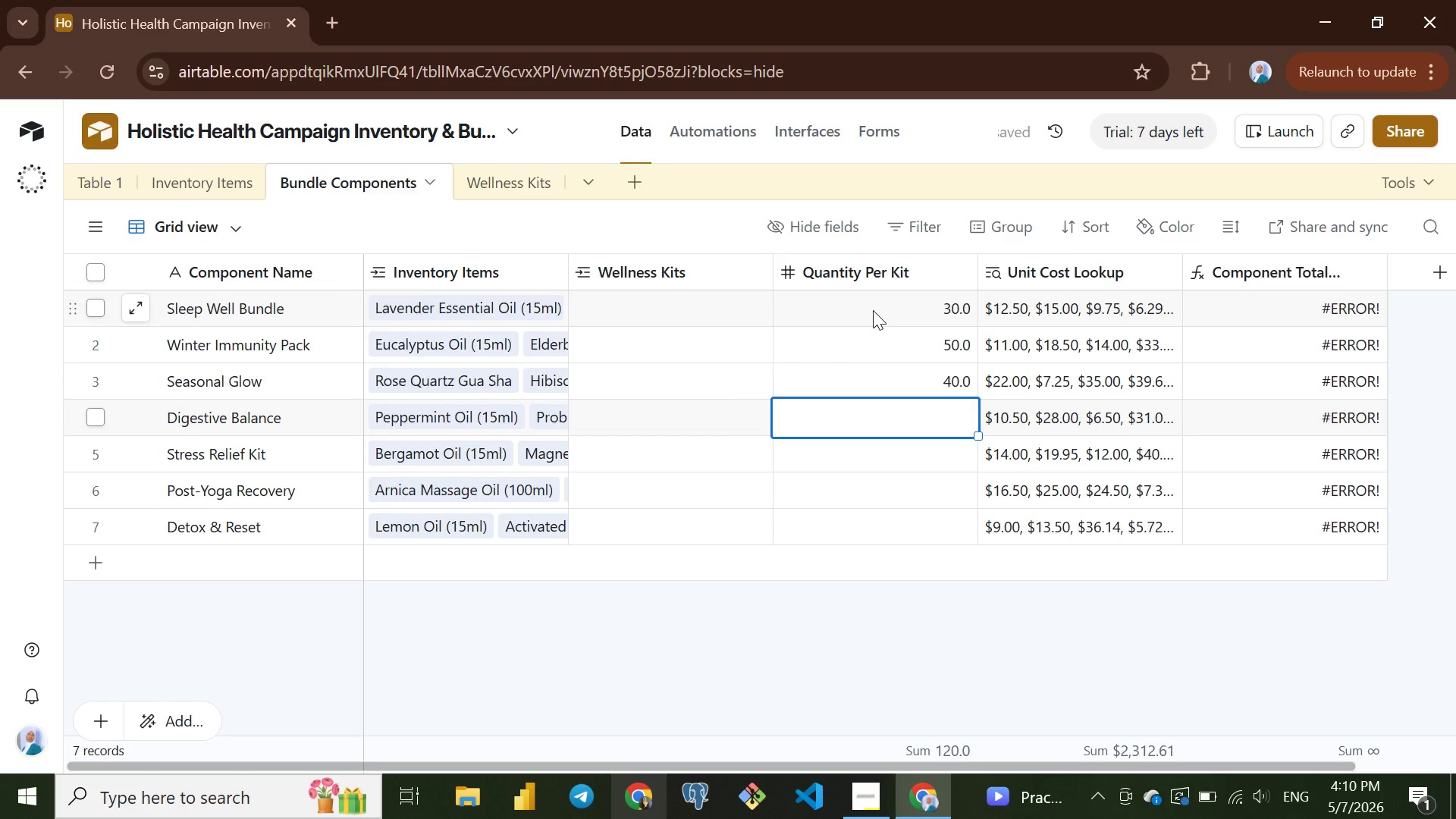 
key(Enter)
 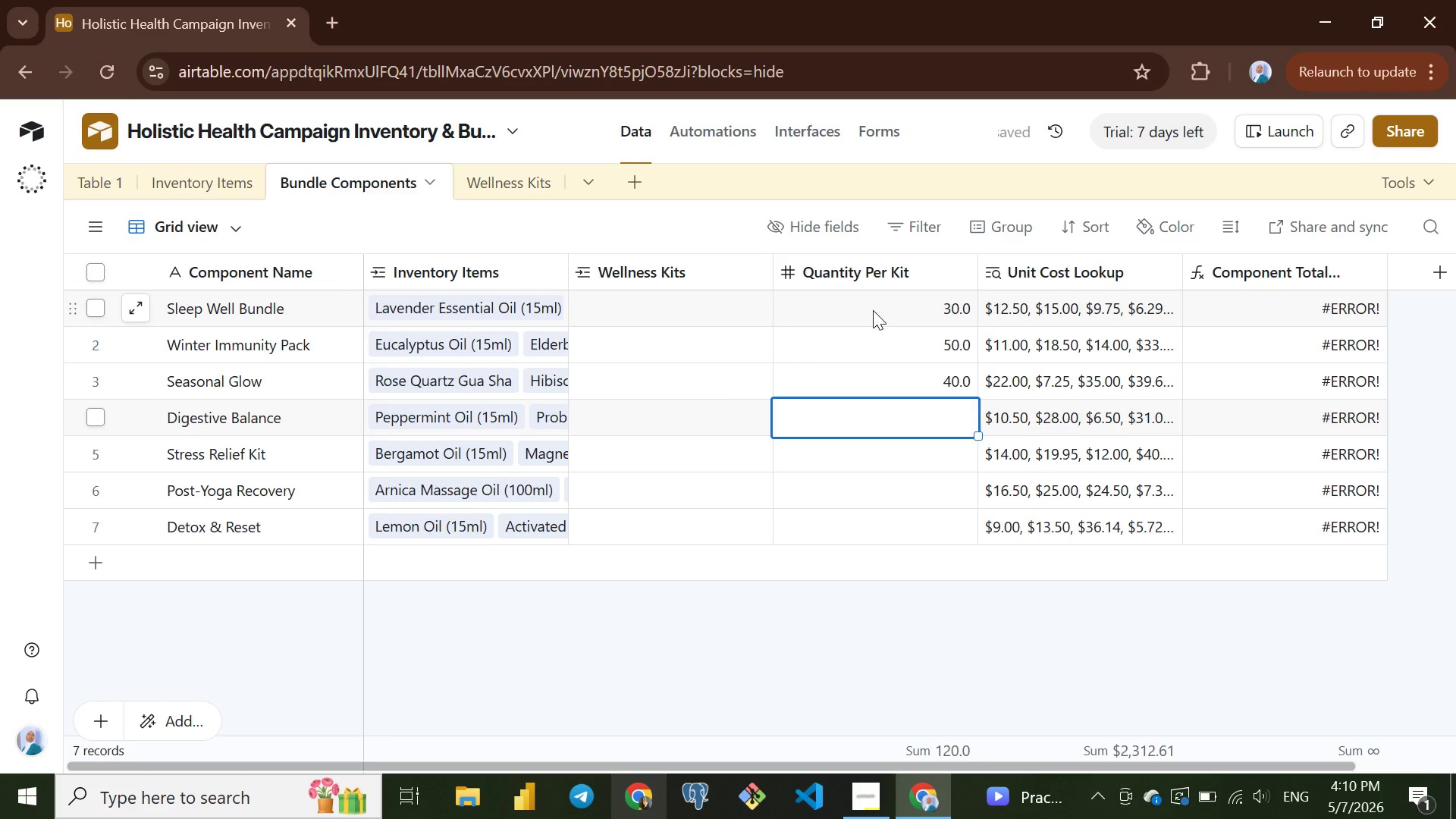 
type(25)
 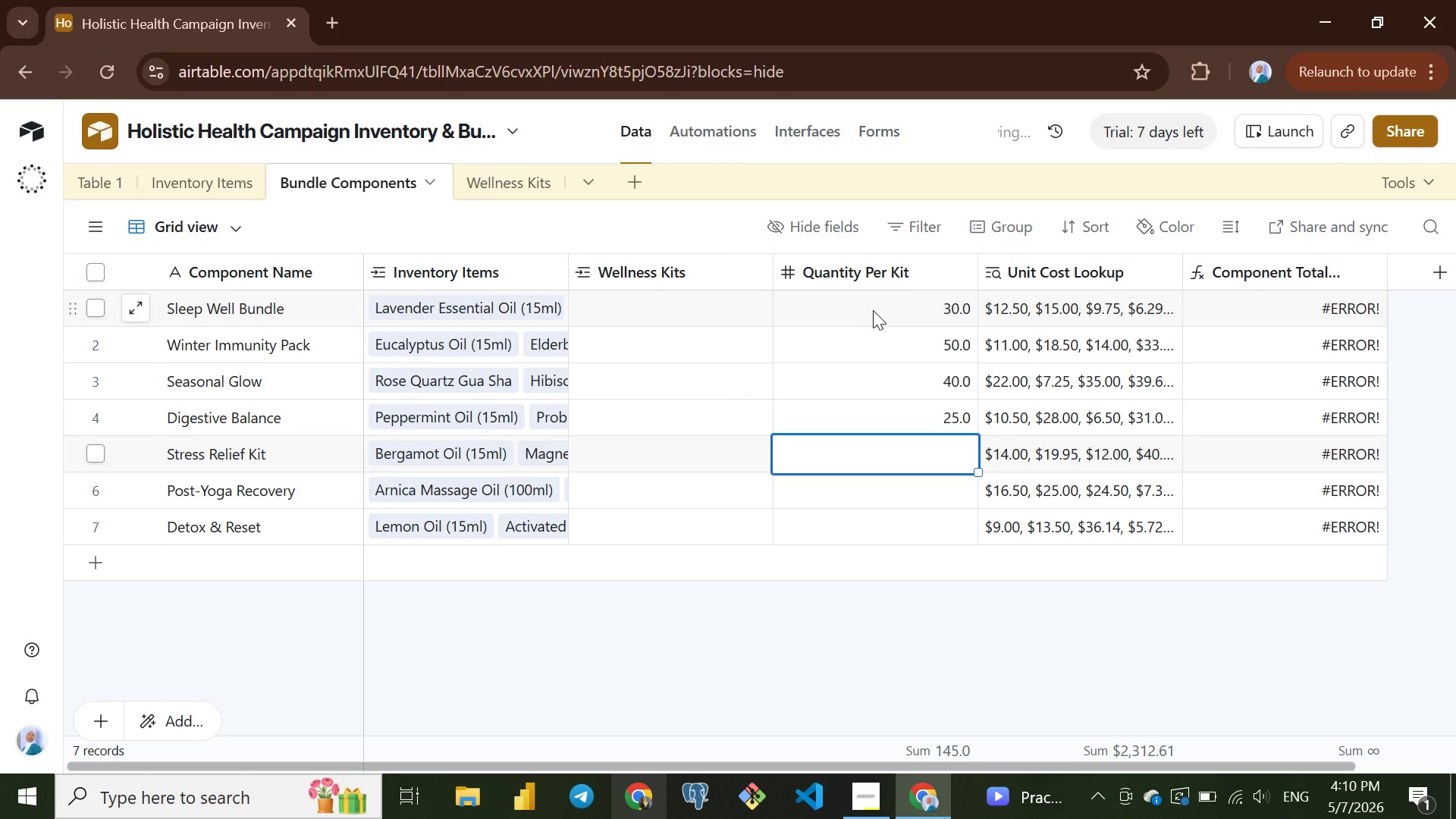 
key(Enter)
 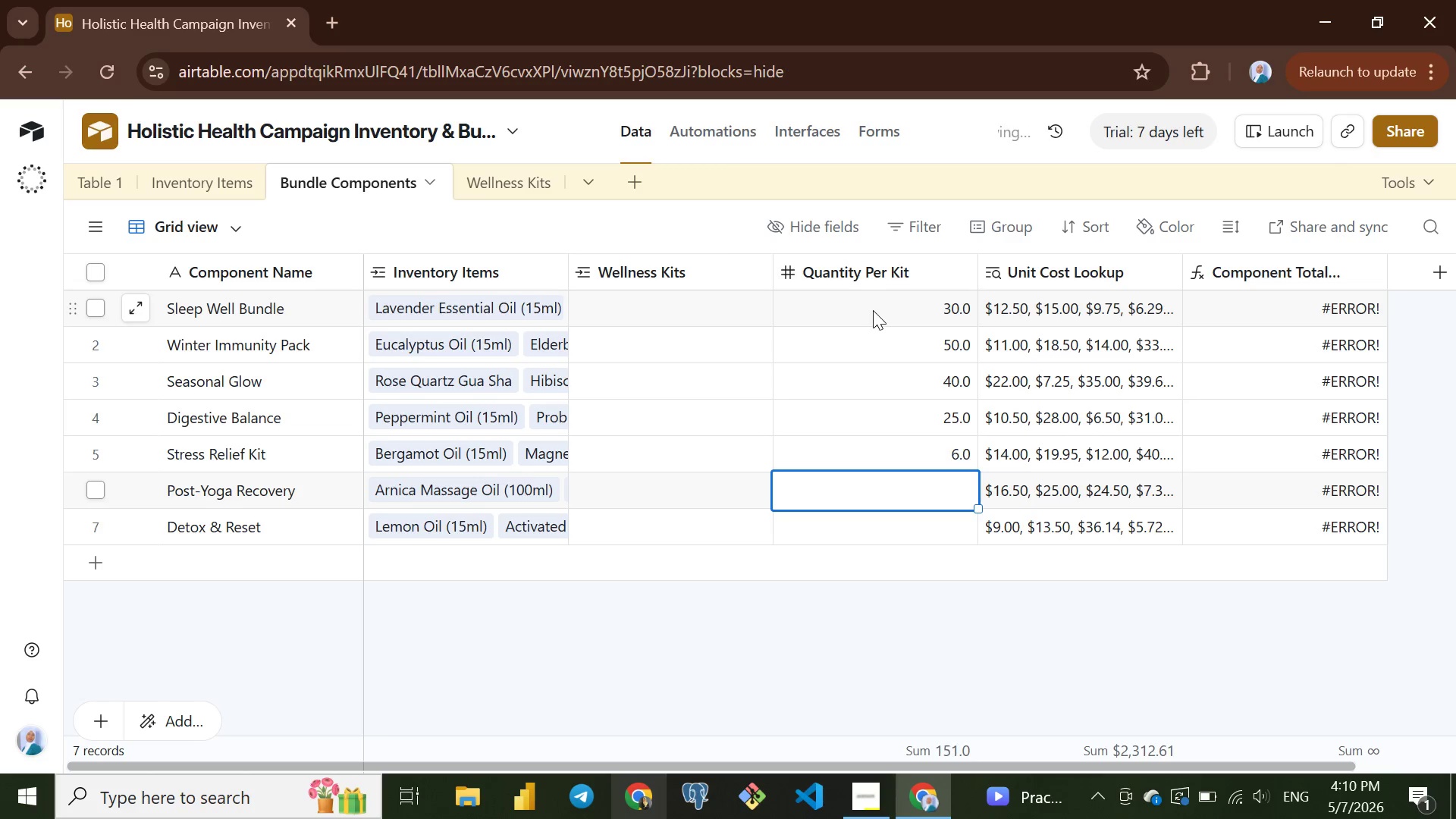 
key(6)
 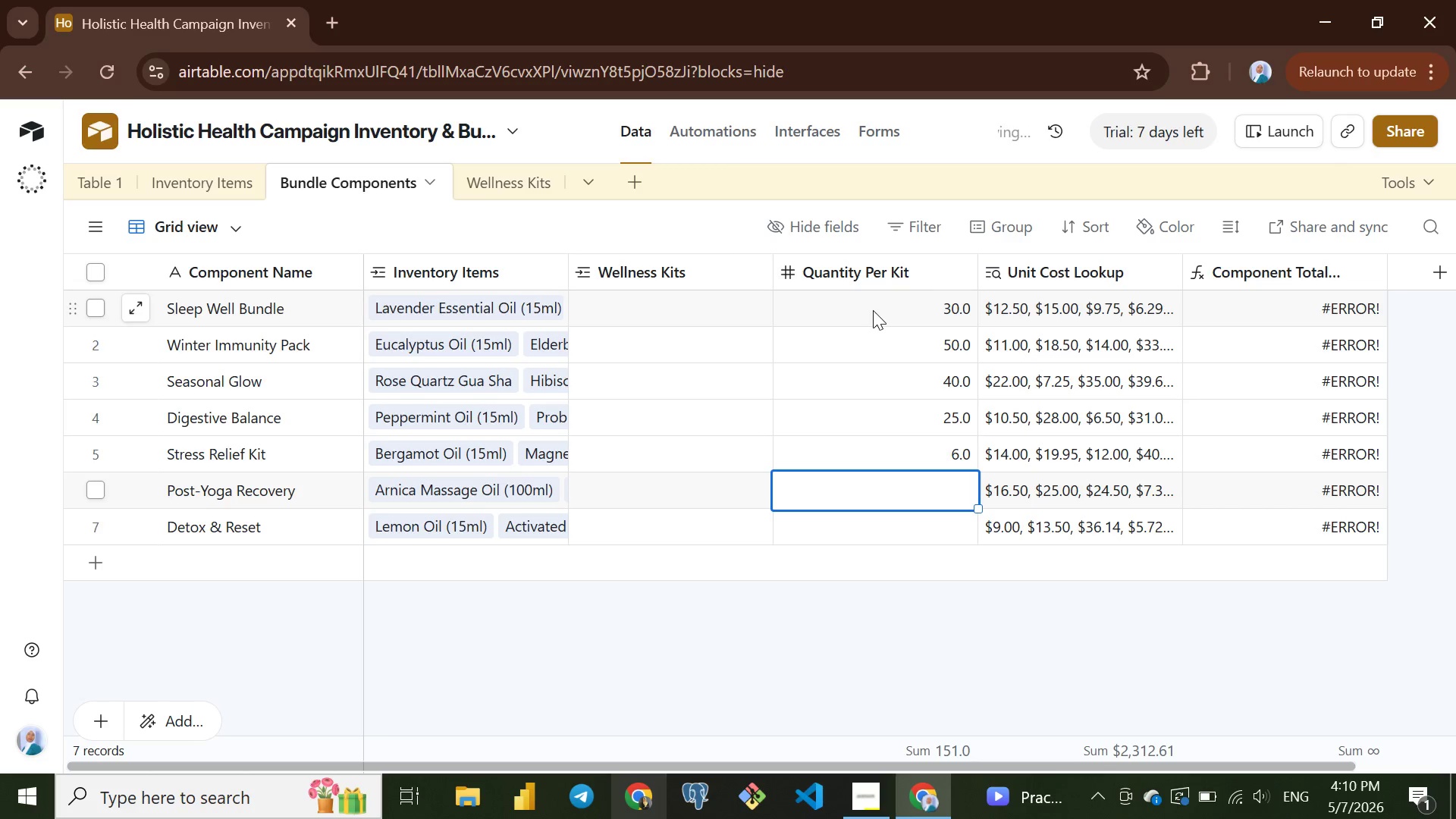 
key(Enter)
 